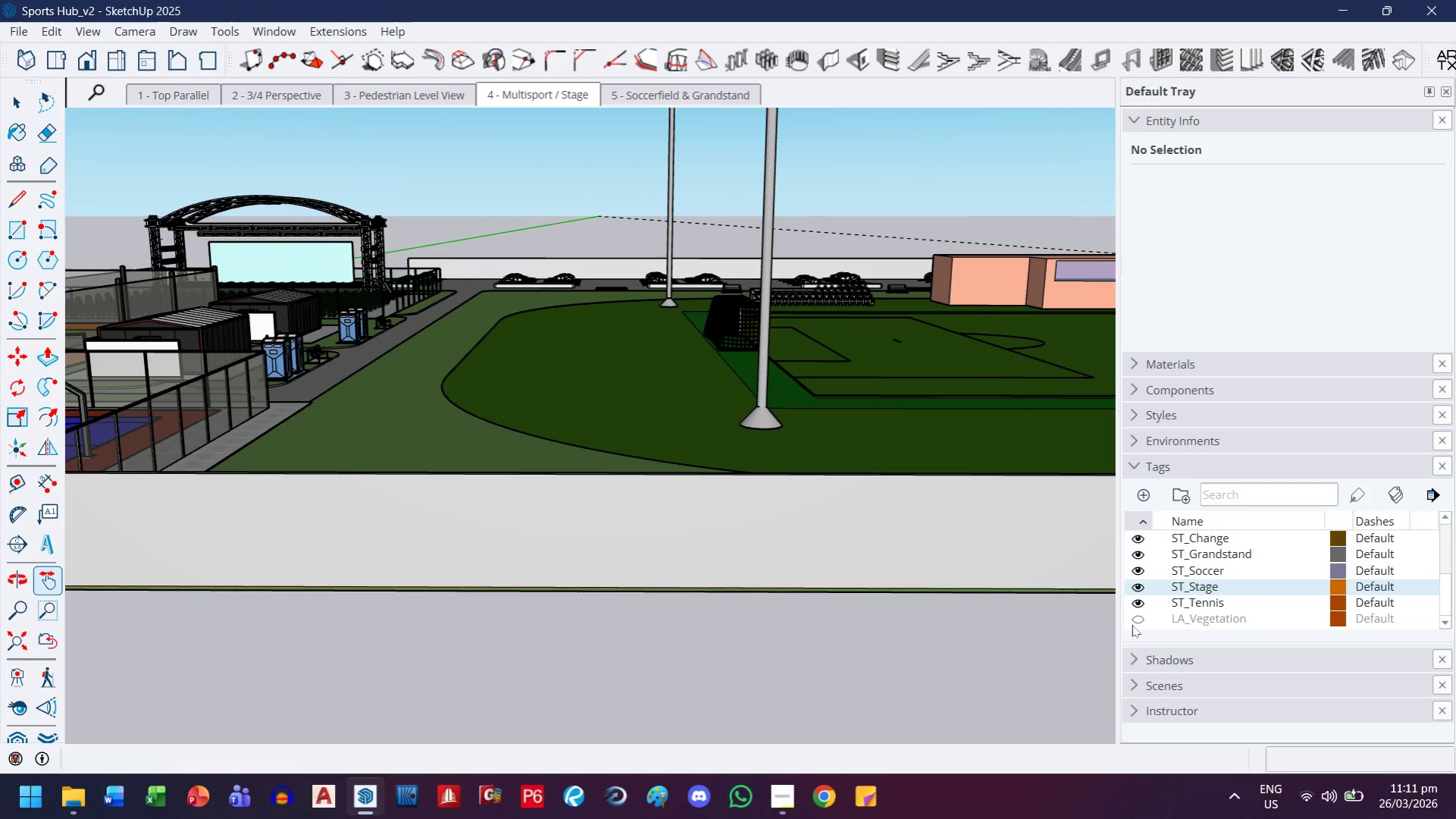 
left_click([1132, 622])
 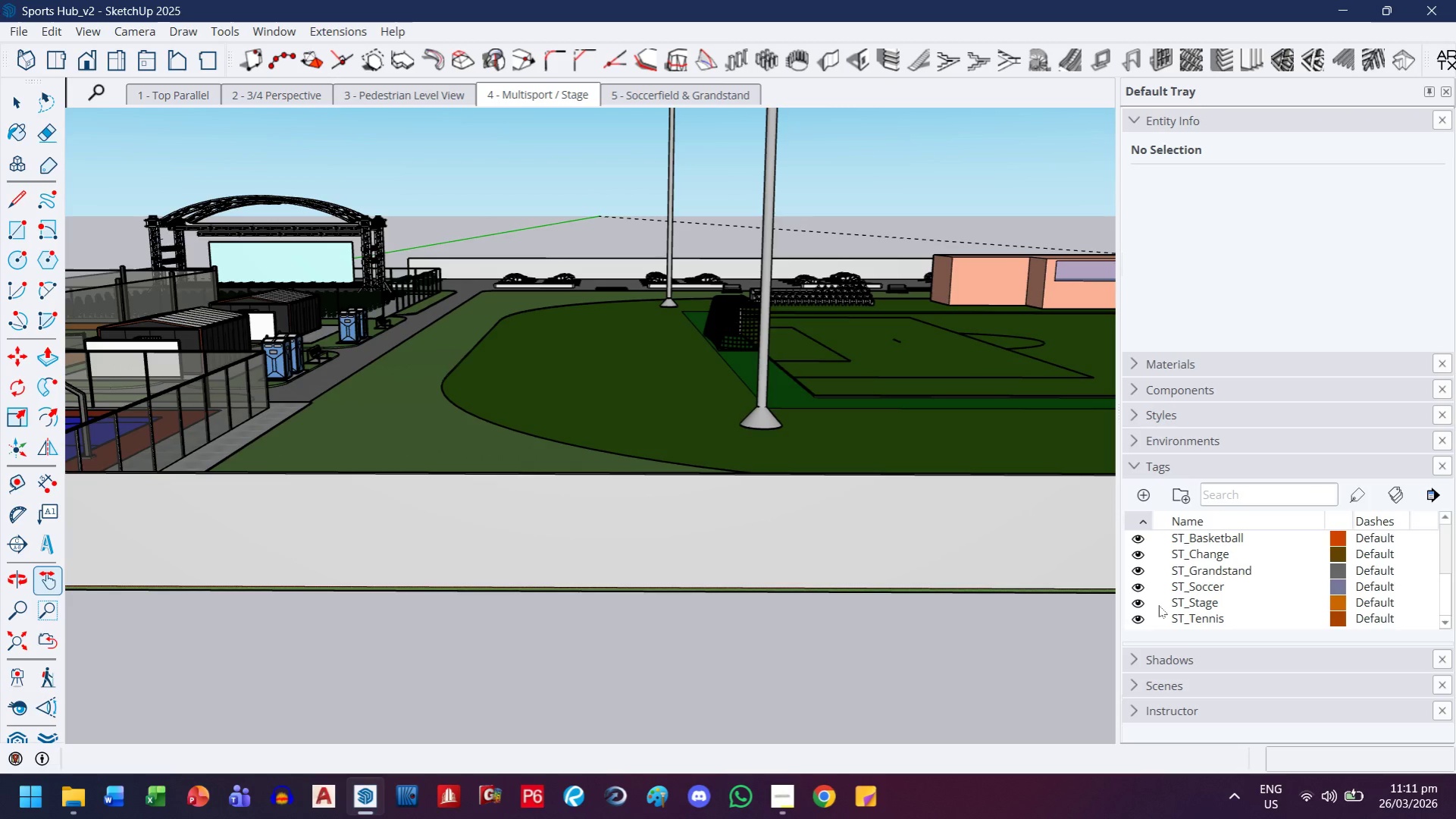 
scroll: coordinate [1158, 605], scroll_direction: down, amount: 4.0
 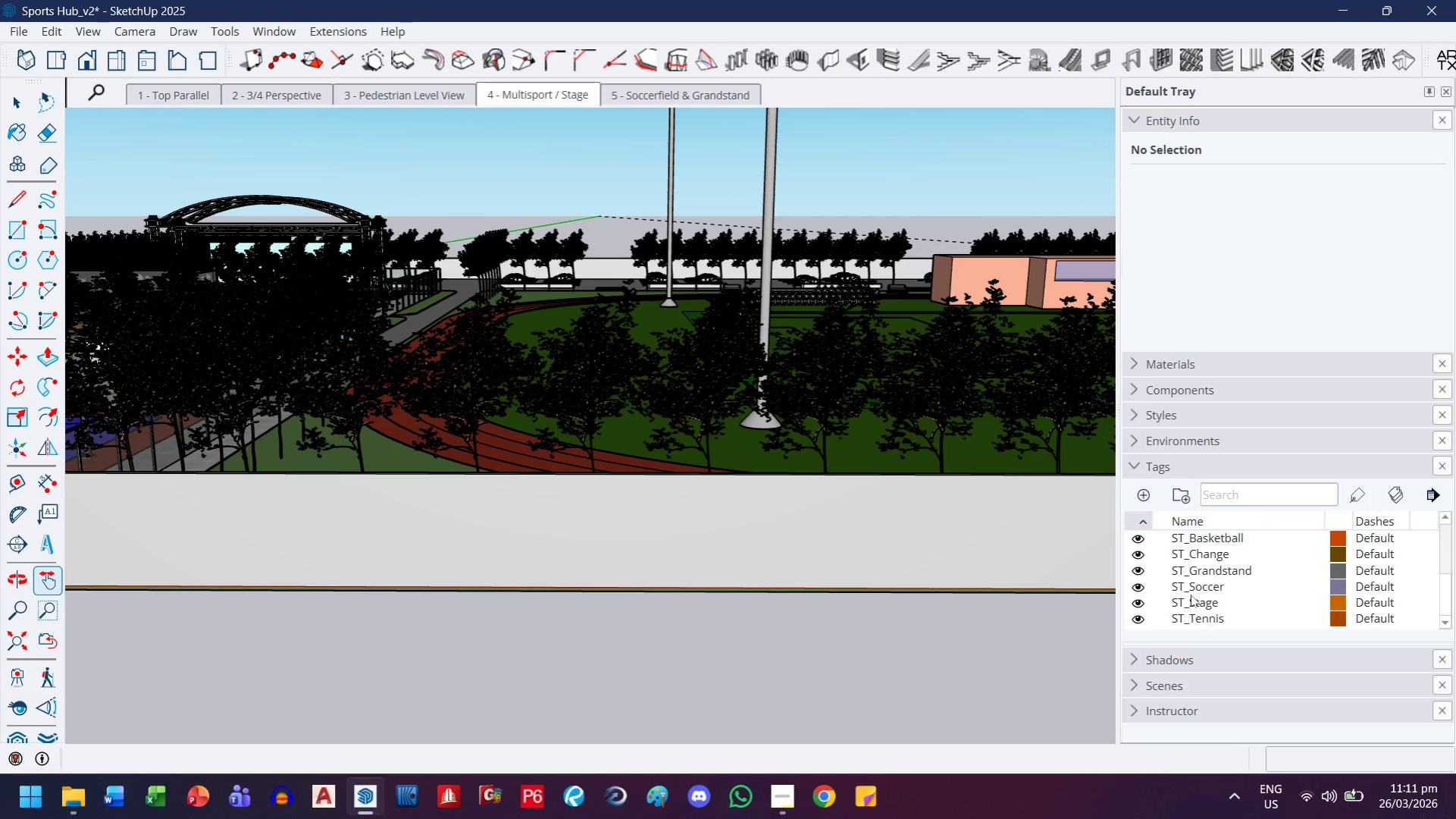 
scroll: coordinate [1155, 578], scroll_direction: up, amount: 5.0
 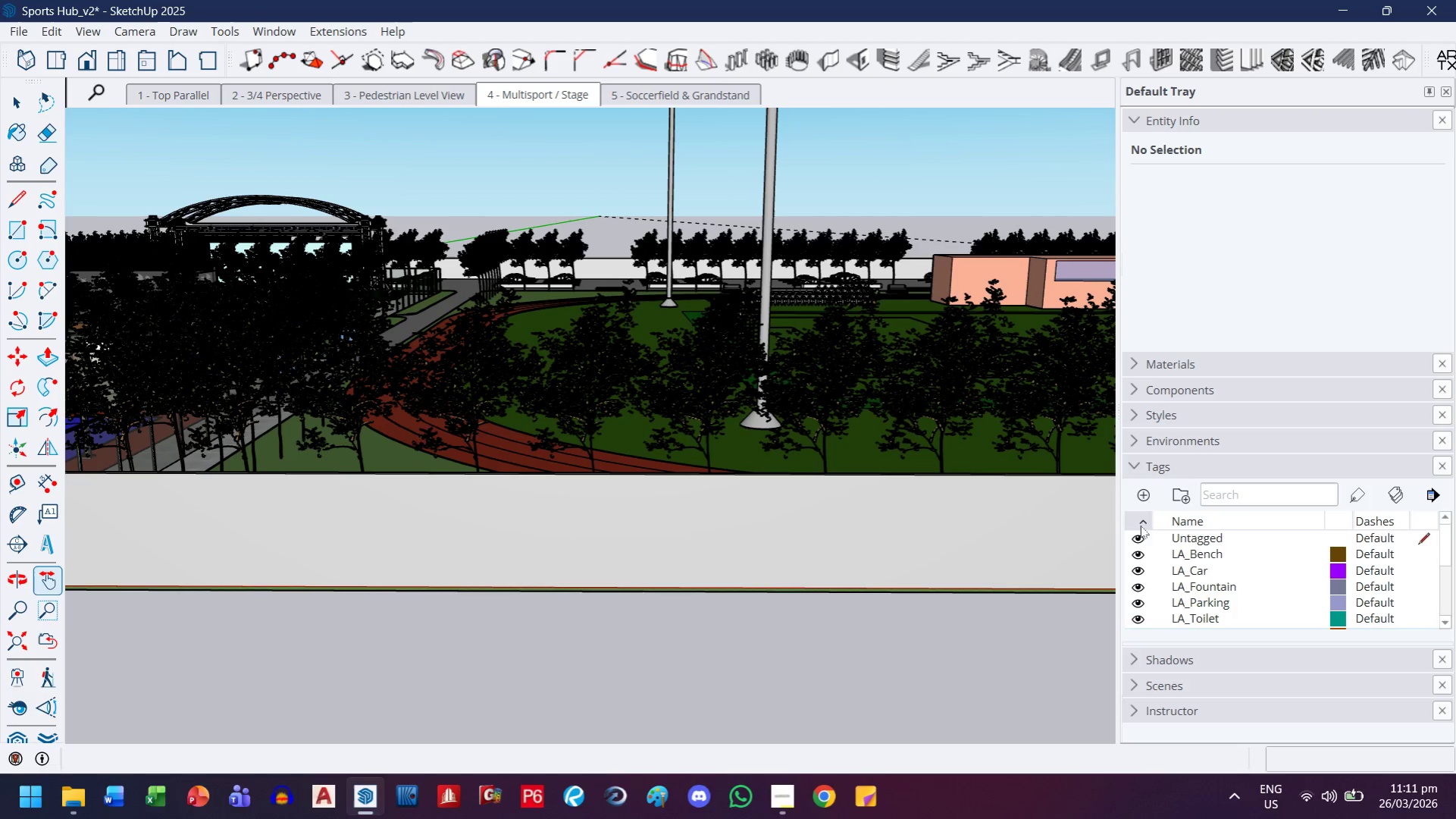 
left_click([1140, 520])
 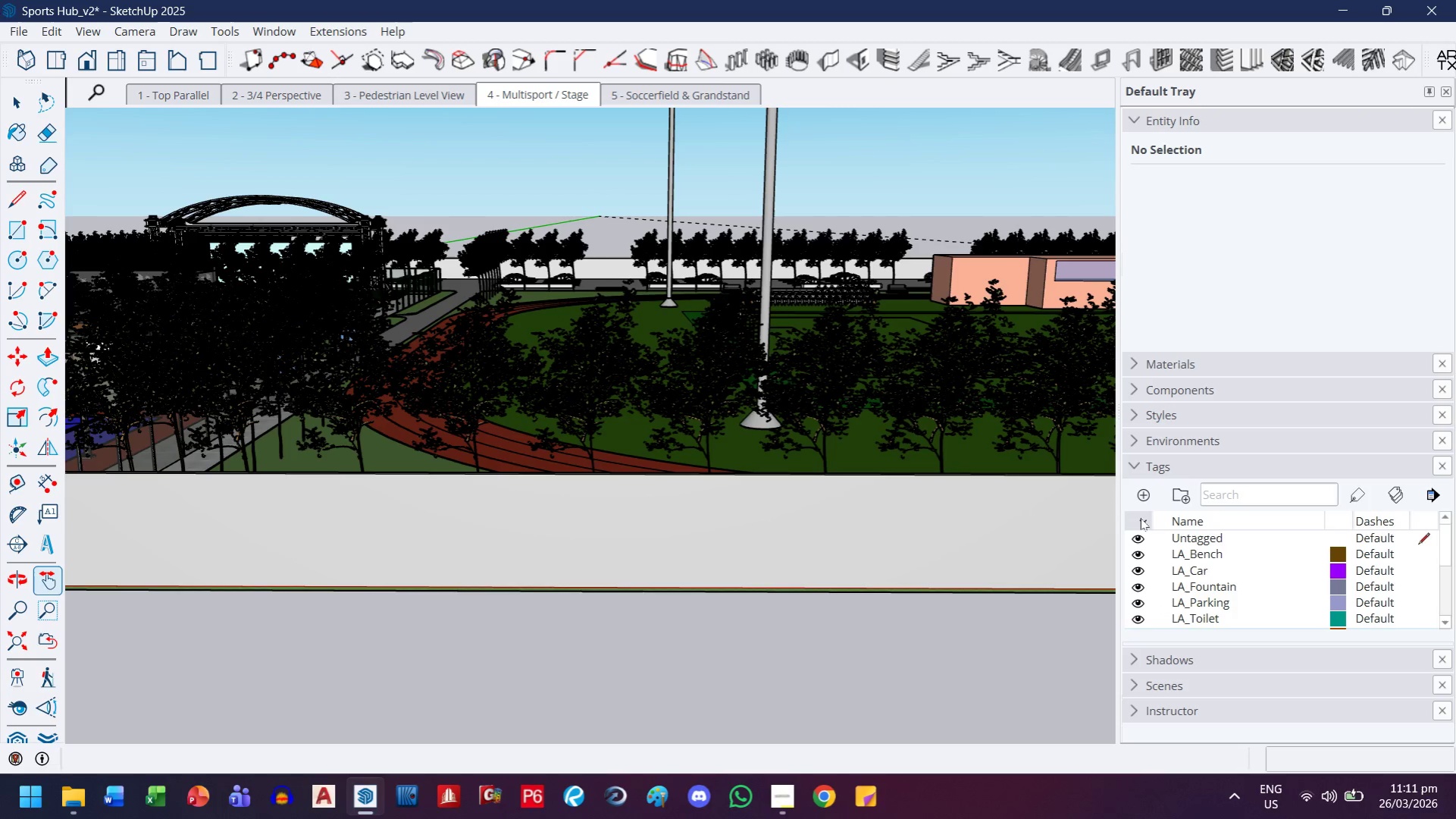 
left_click([1140, 518])
 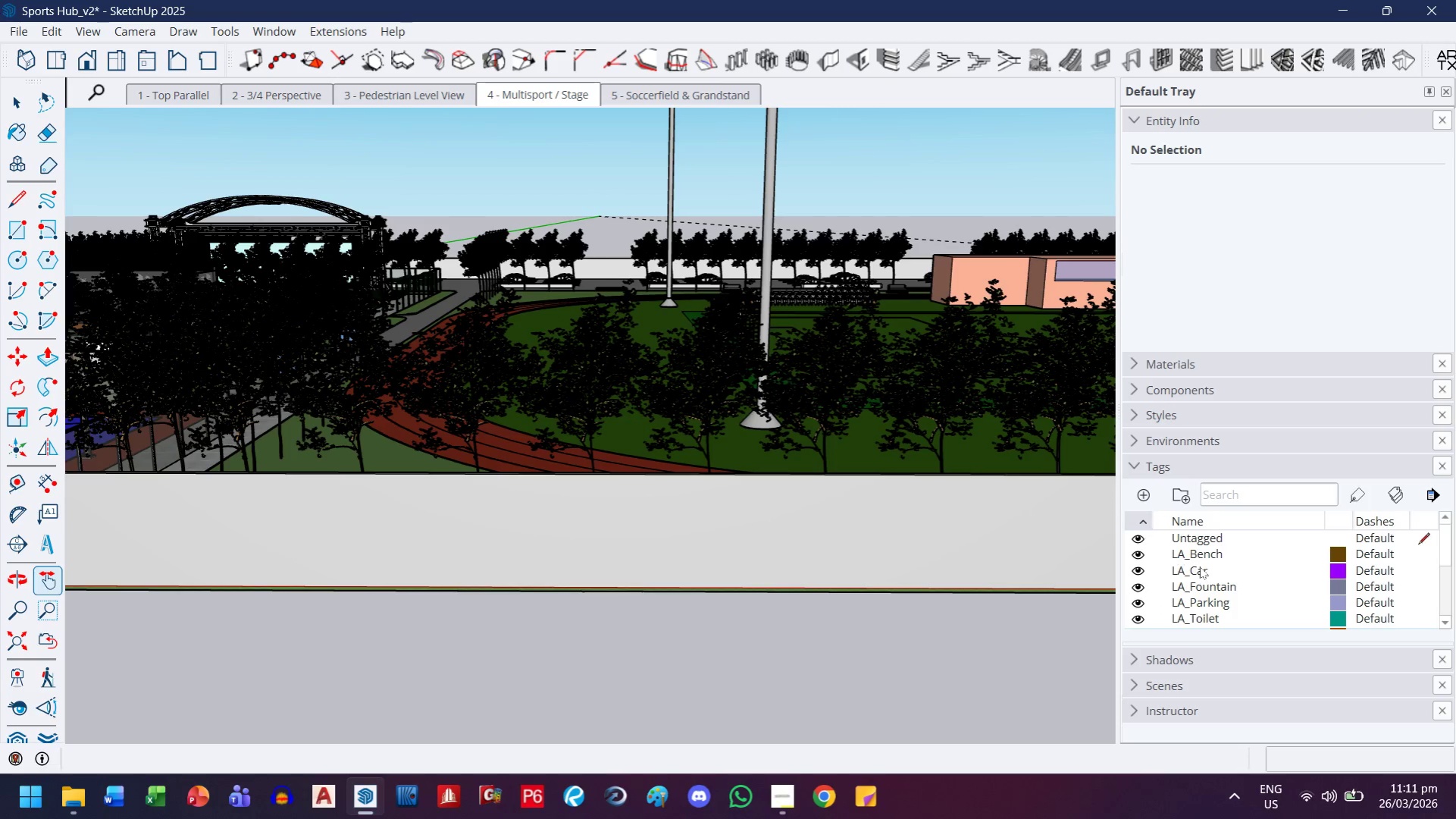 
scroll: coordinate [1204, 578], scroll_direction: up, amount: 9.0
 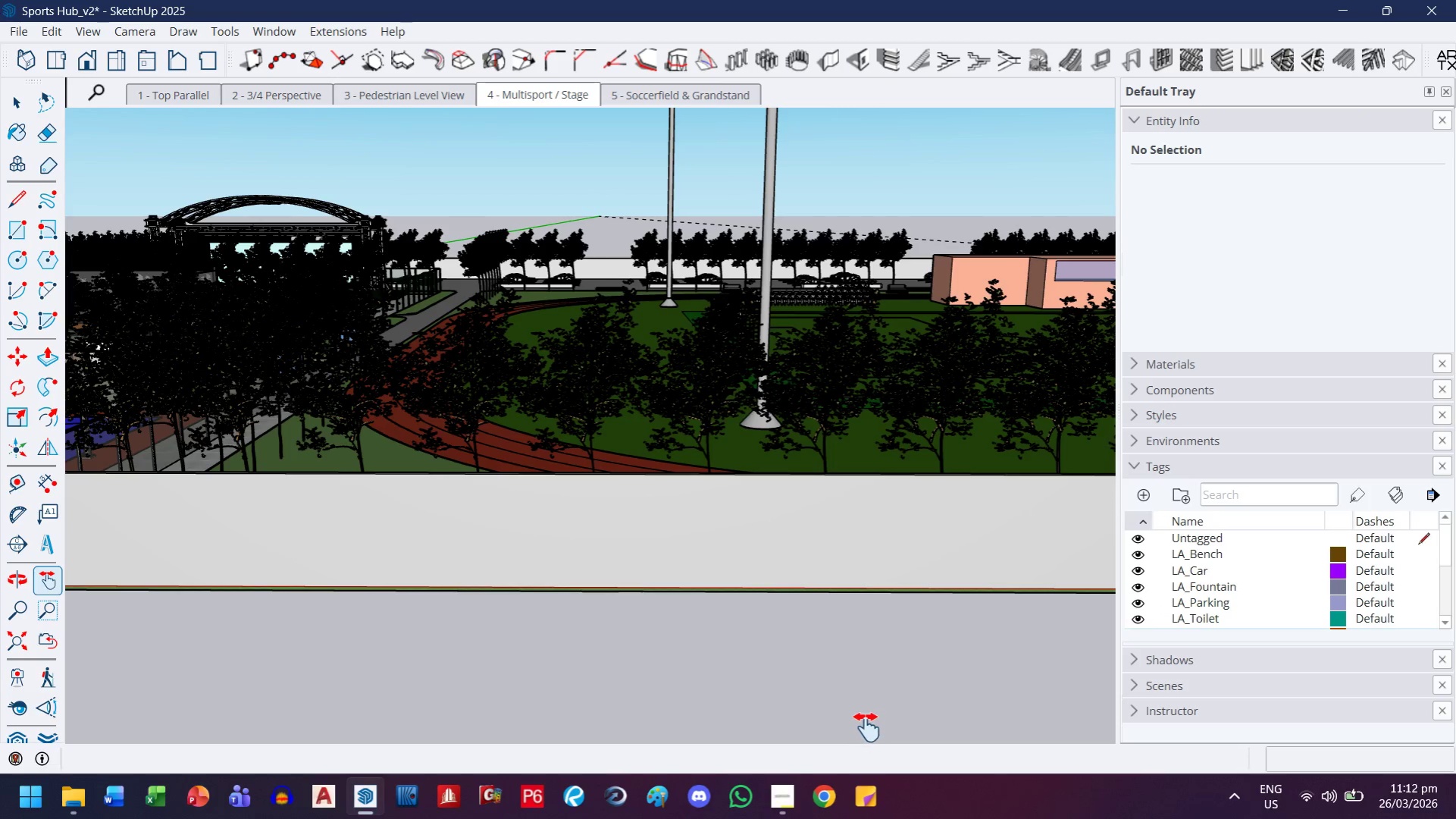 
left_click([866, 703])
 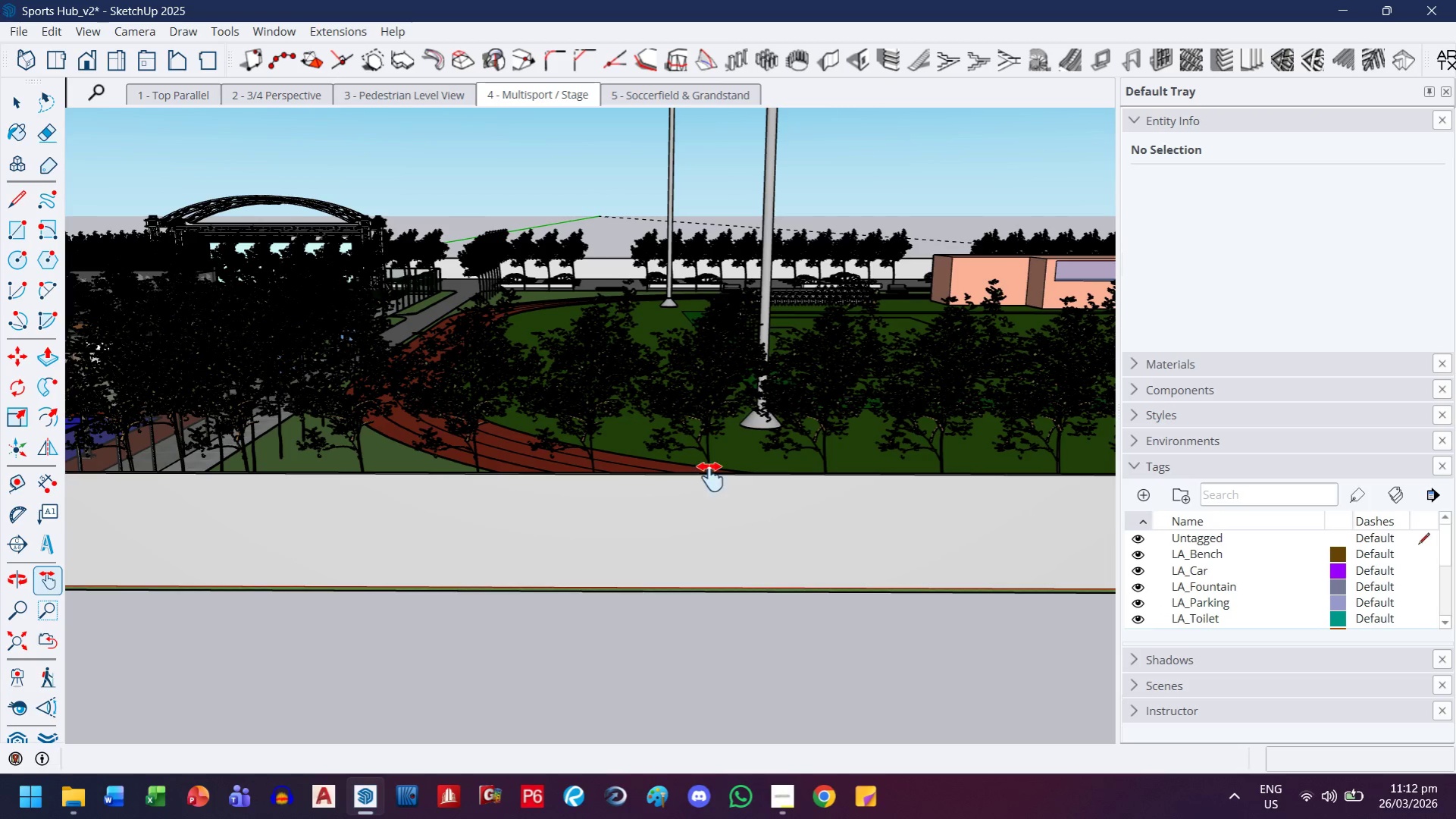 
scroll: coordinate [681, 425], scroll_direction: down, amount: 8.0
 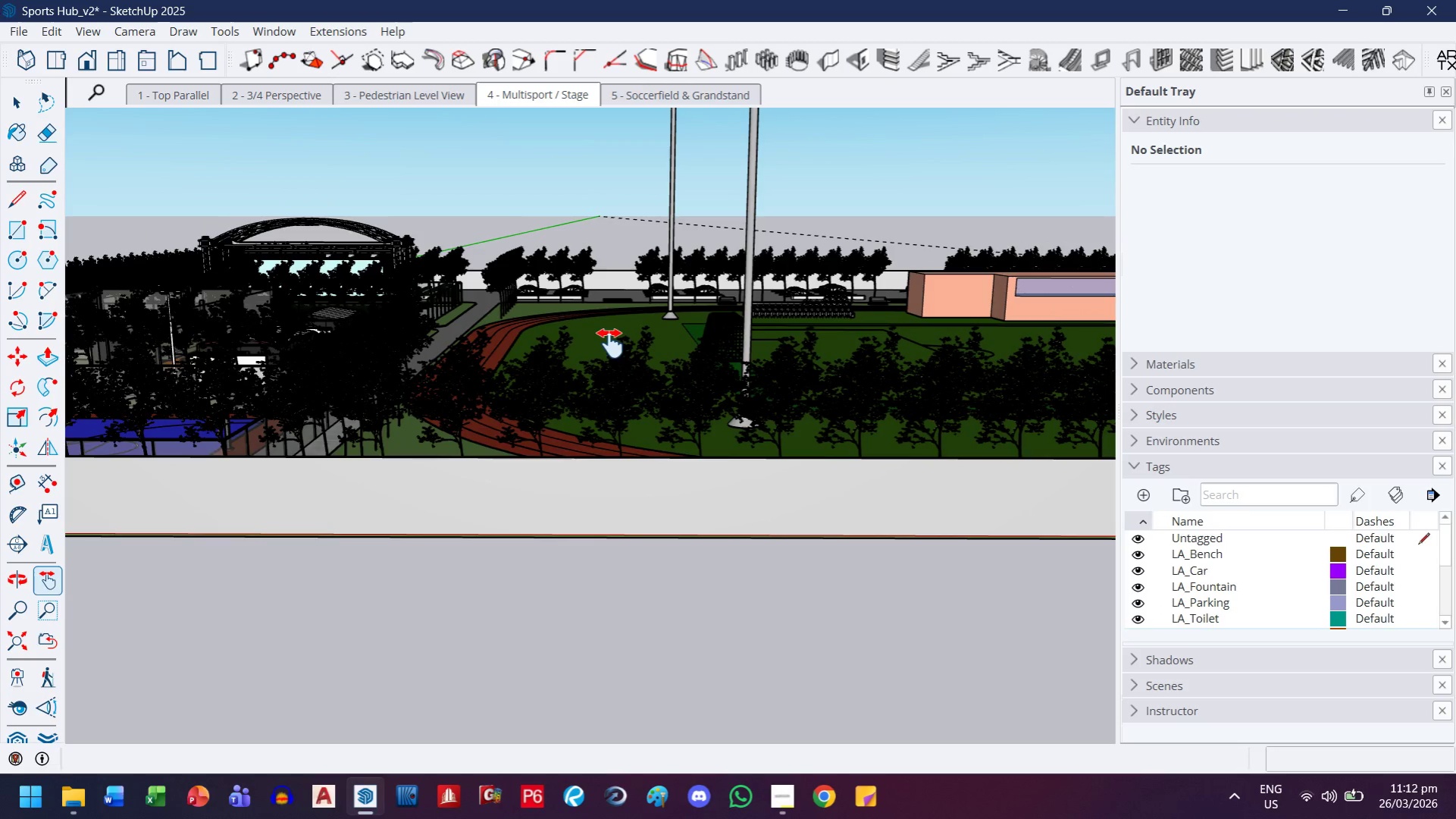 
left_click_drag(start_coordinate=[609, 342], to_coordinate=[777, 539])
 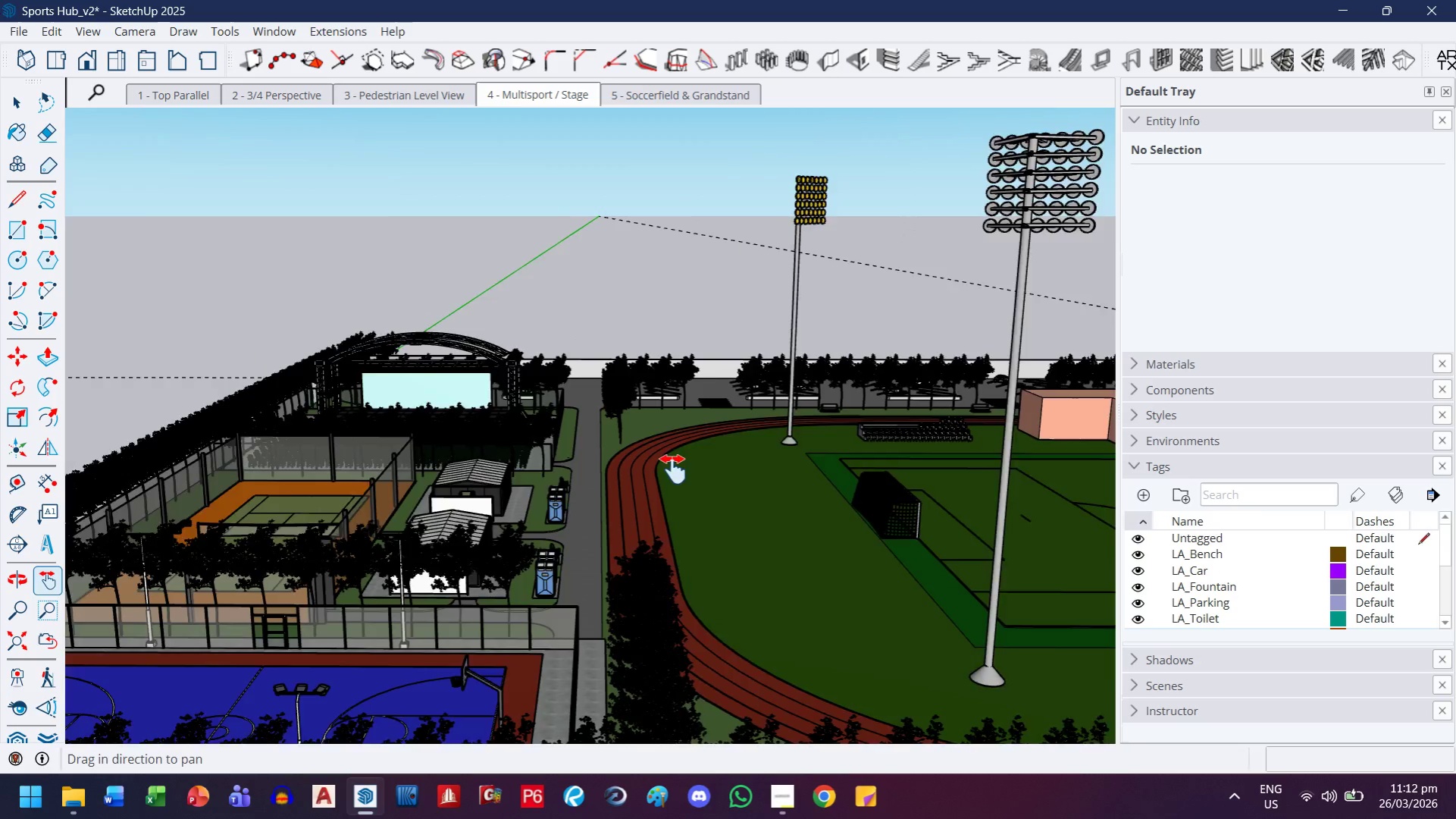 
left_click_drag(start_coordinate=[802, 543], to_coordinate=[623, 444])
 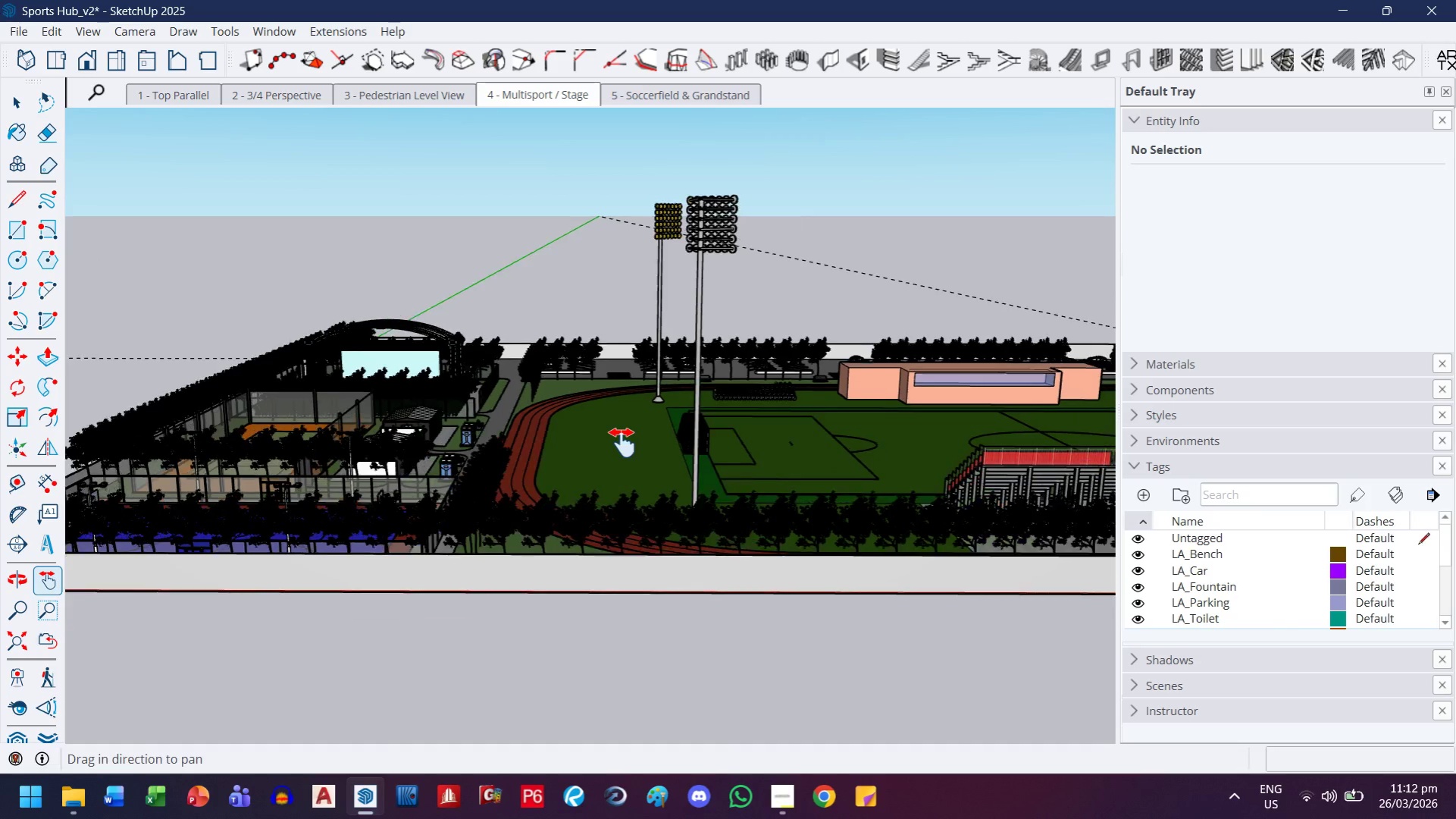 
scroll: coordinate [673, 469], scroll_direction: down, amount: 5.0
 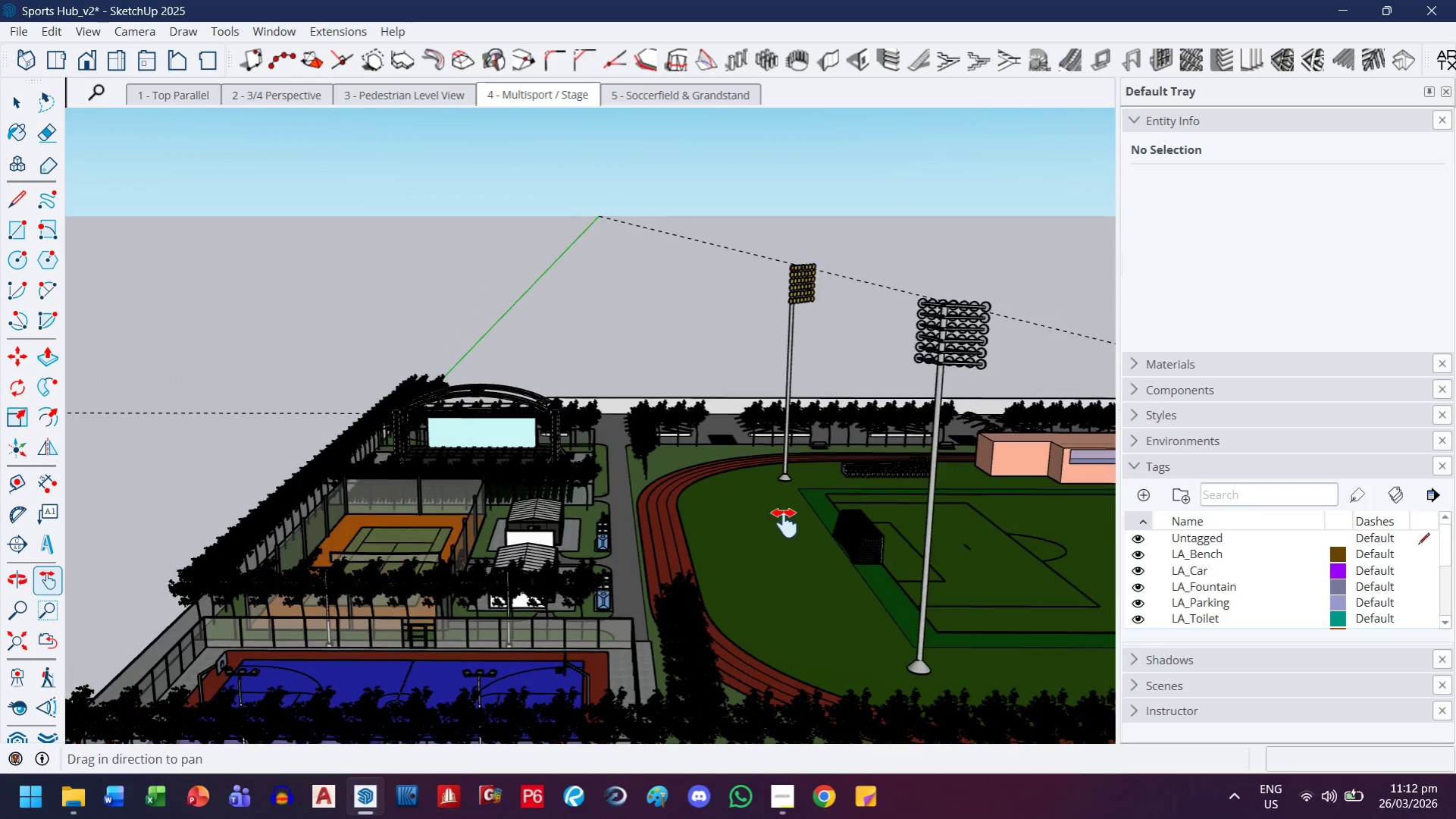 
left_click_drag(start_coordinate=[782, 406], to_coordinate=[624, 475])
 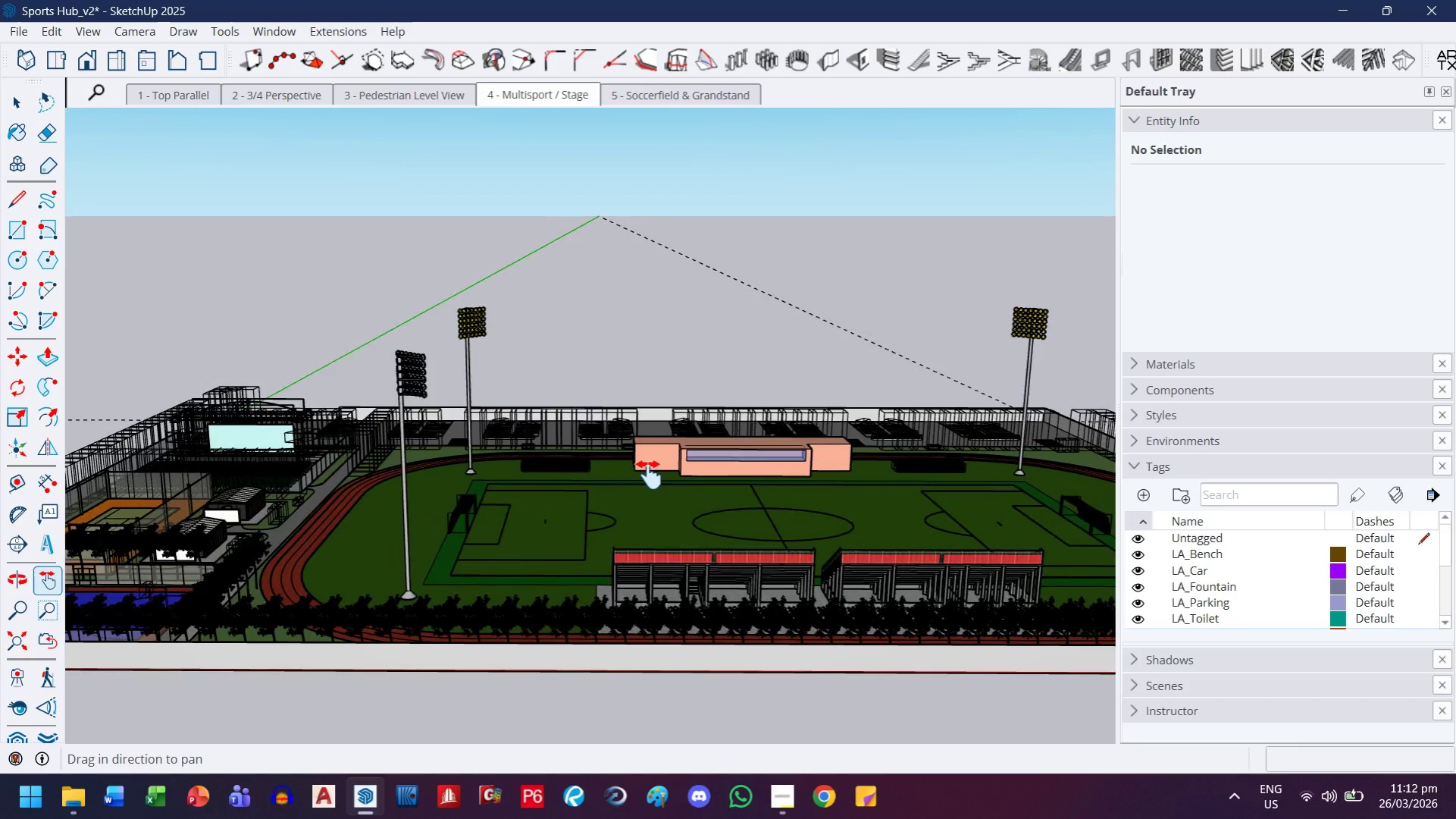 
scroll: coordinate [649, 475], scroll_direction: down, amount: 4.0
 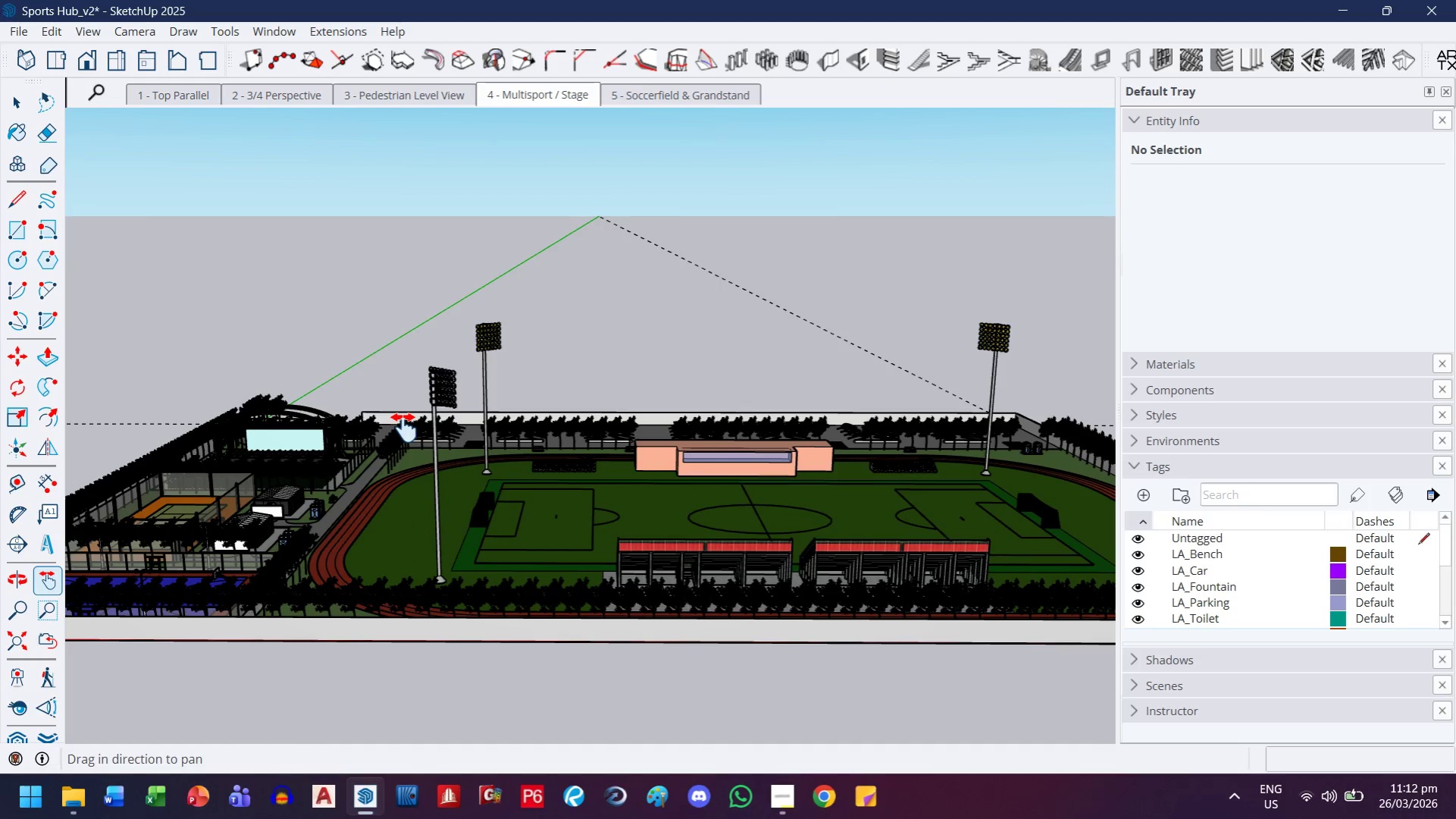 
key(Control+ControlLeft)
 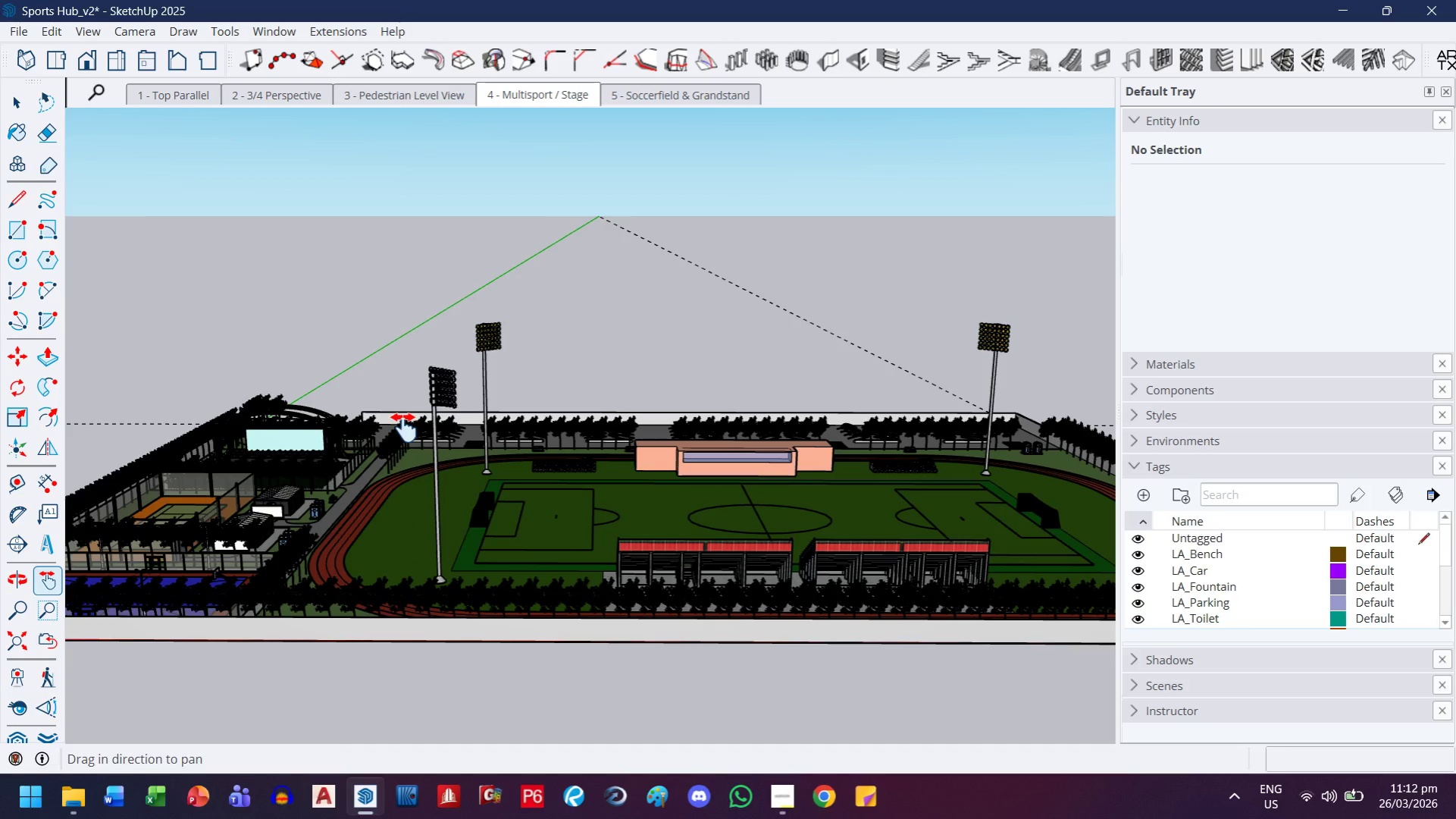 
key(Control+S)
 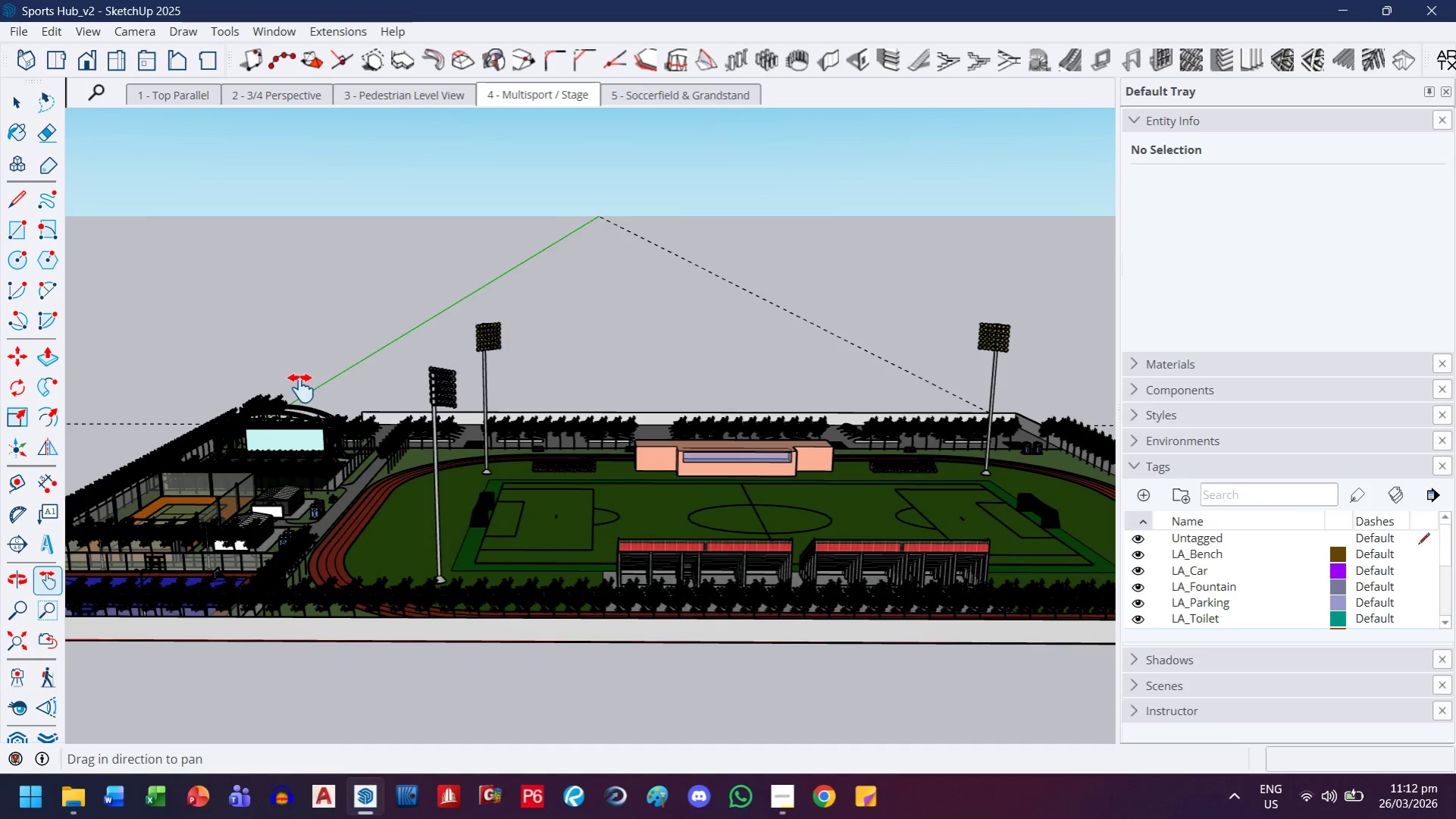 
left_click([164, 94])
 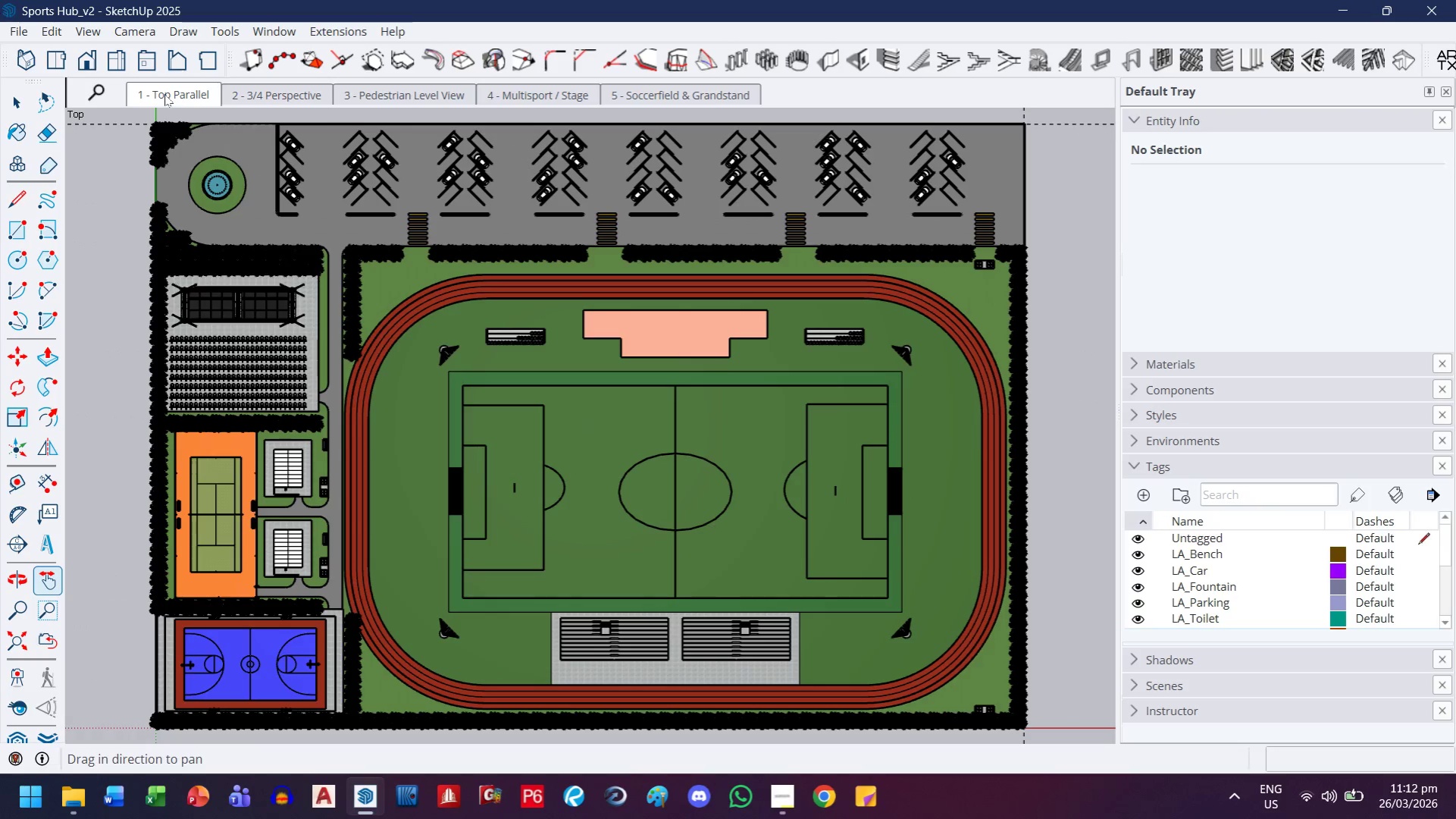 
left_click([11, 30])
 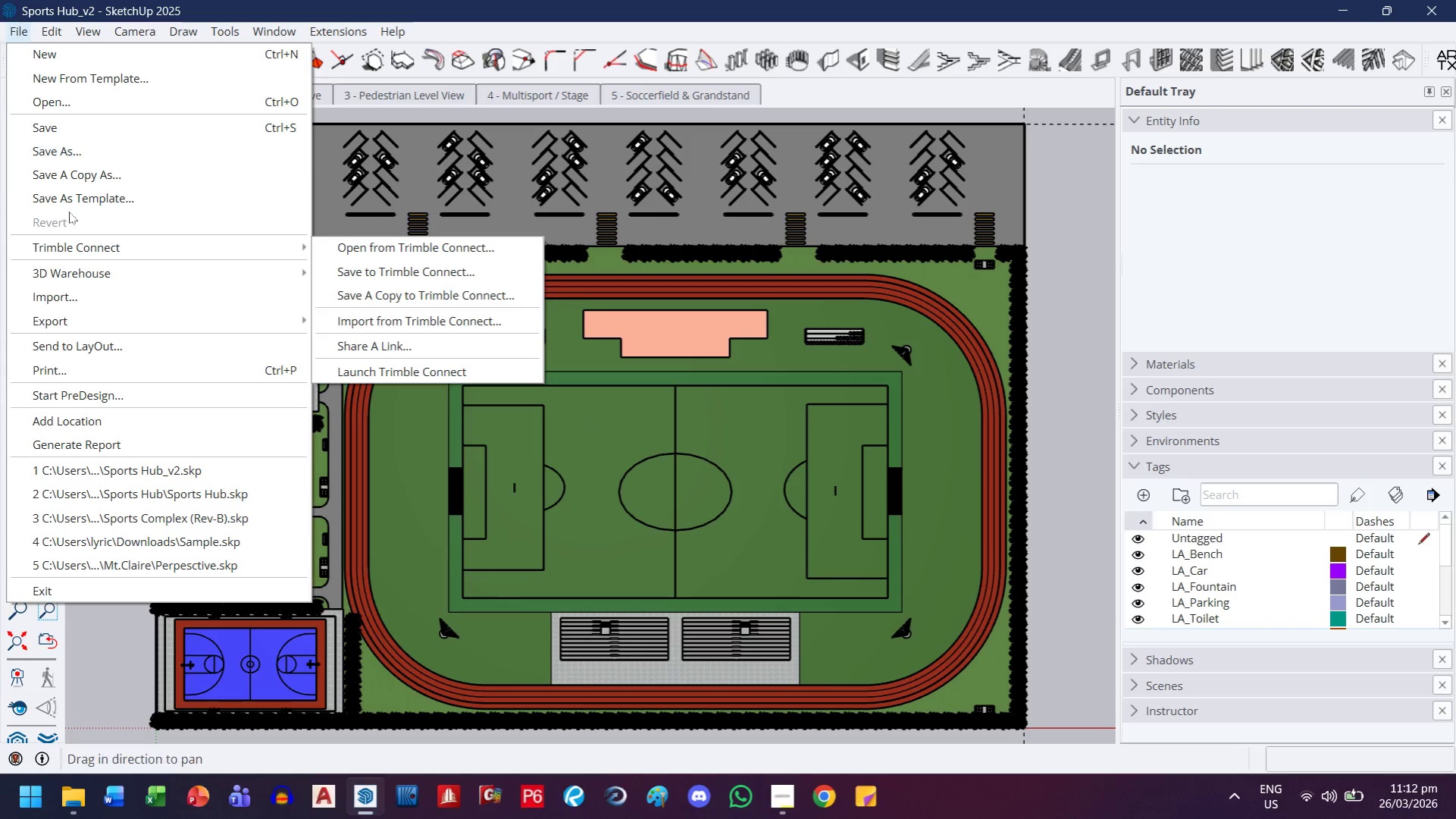 
left_click([86, 324])
 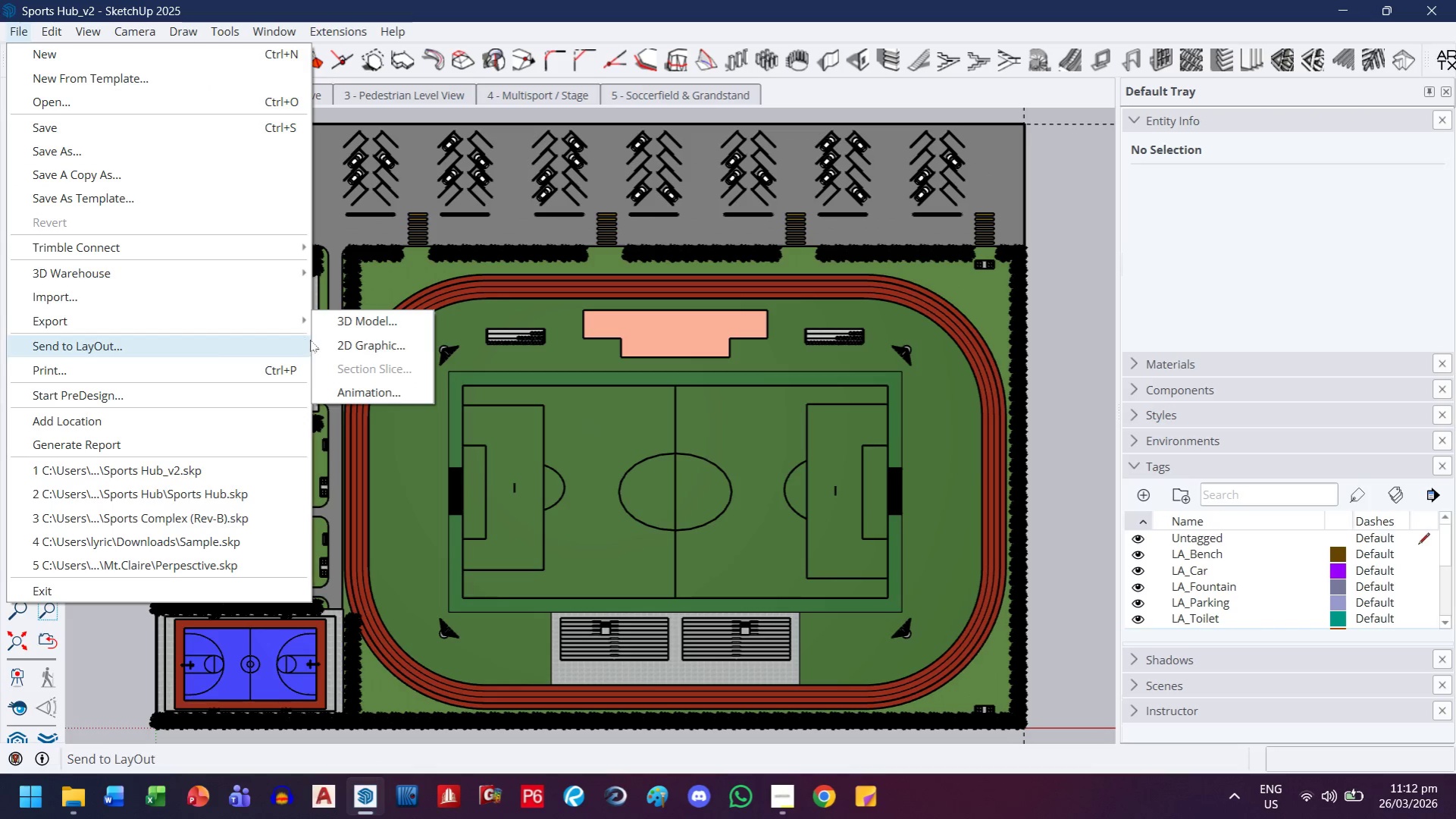 
left_click([315, 341])
 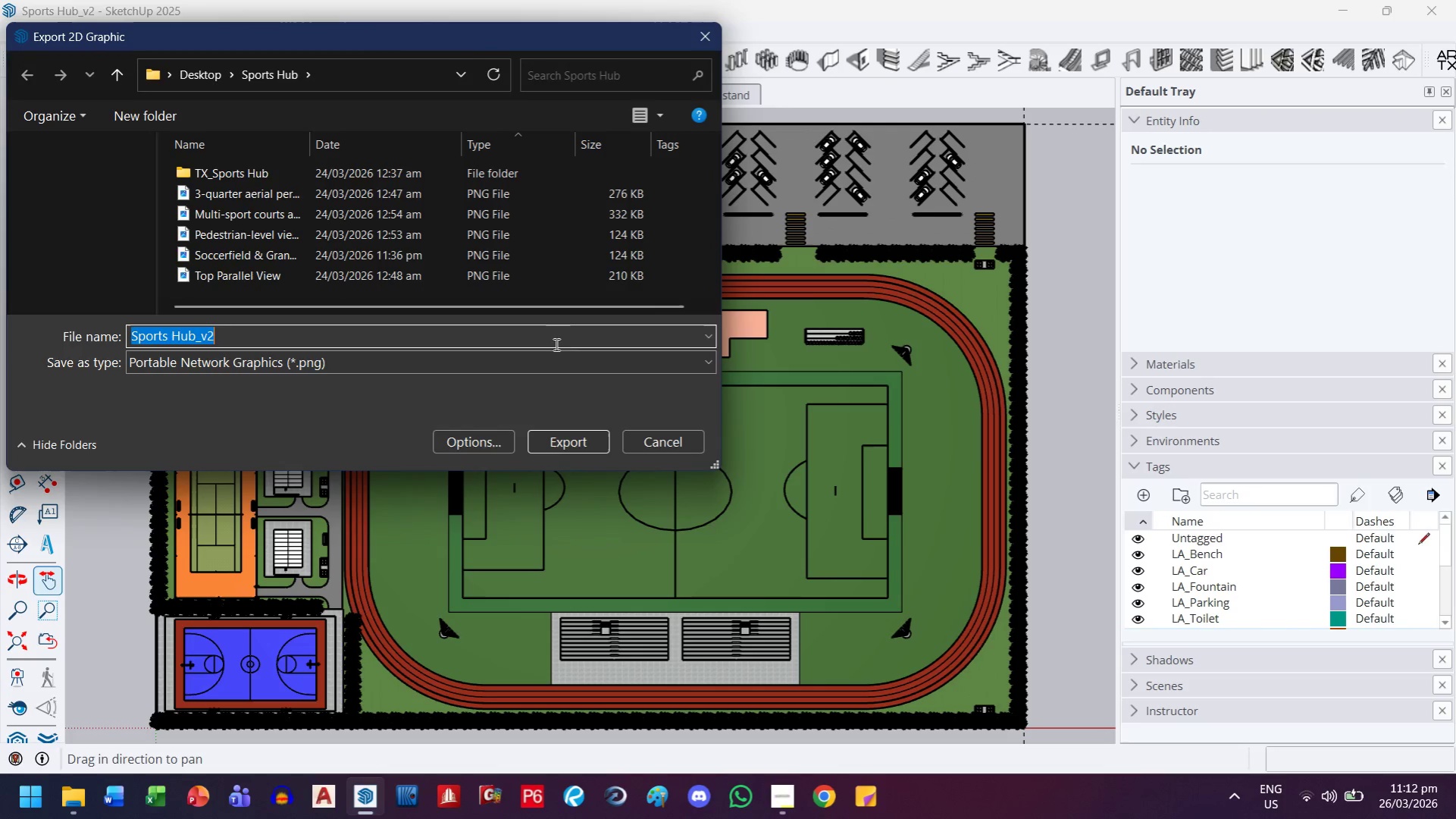 
wait(6.59)
 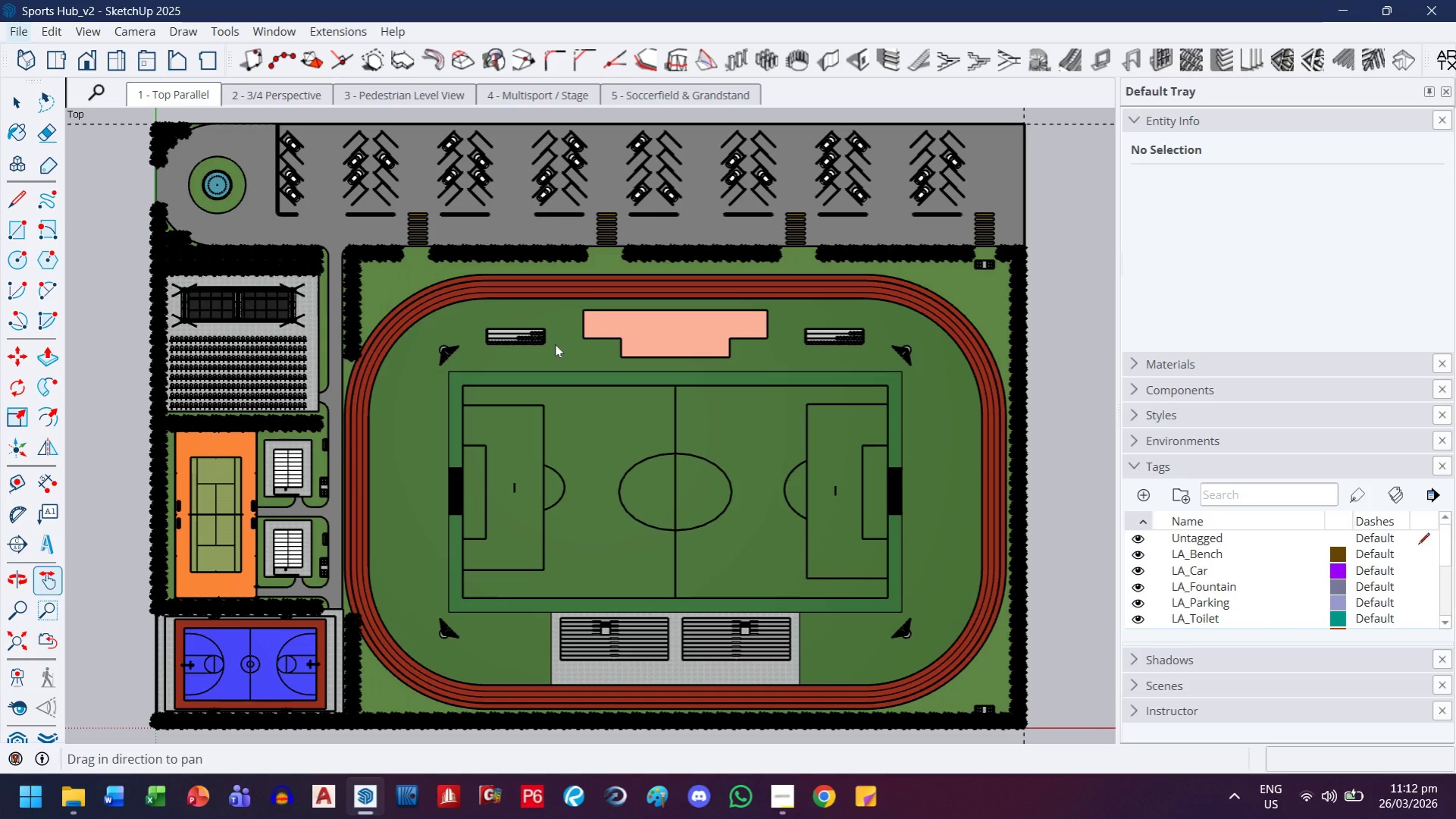 
left_click([261, 284])
 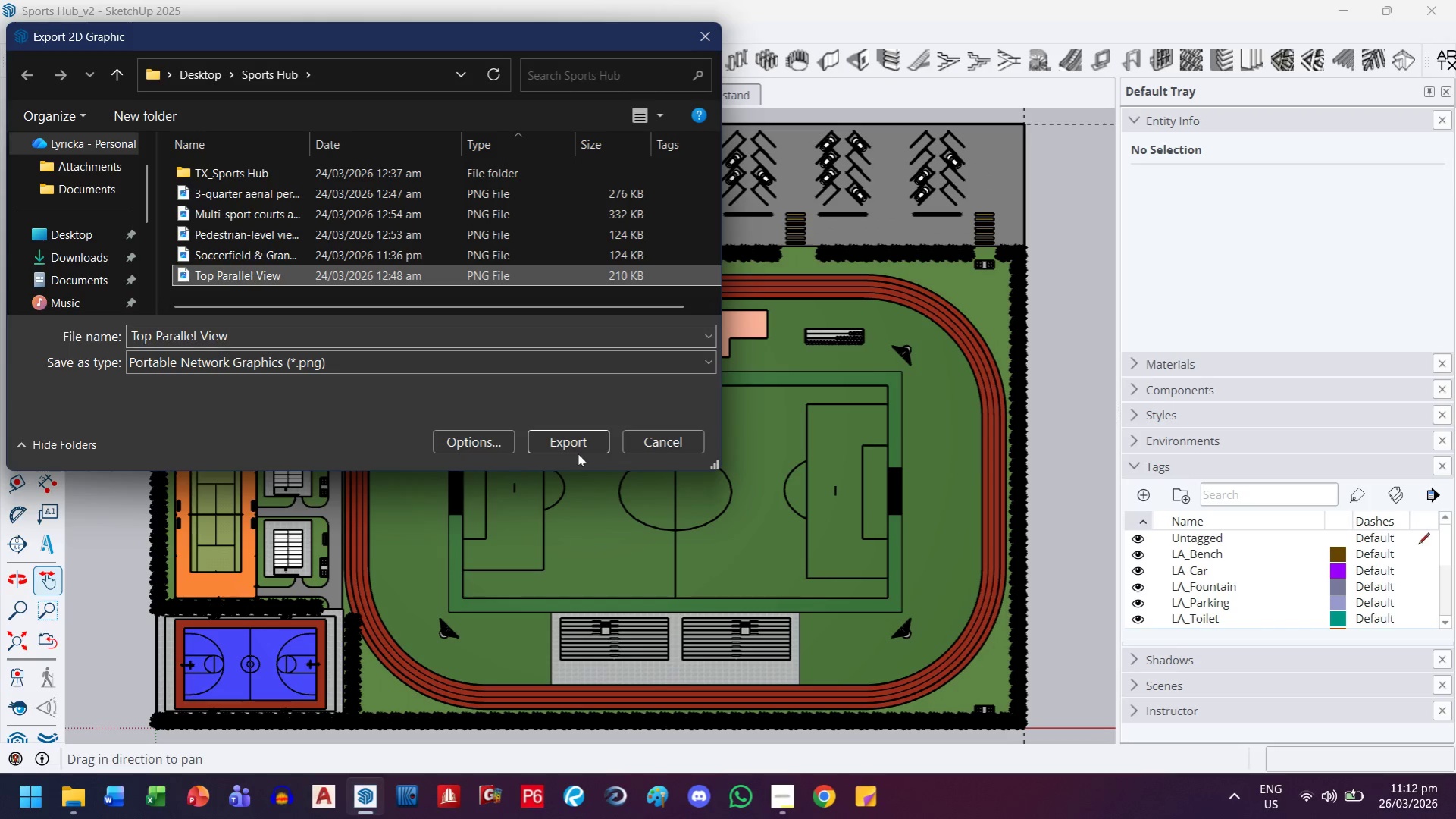 
left_click([581, 450])
 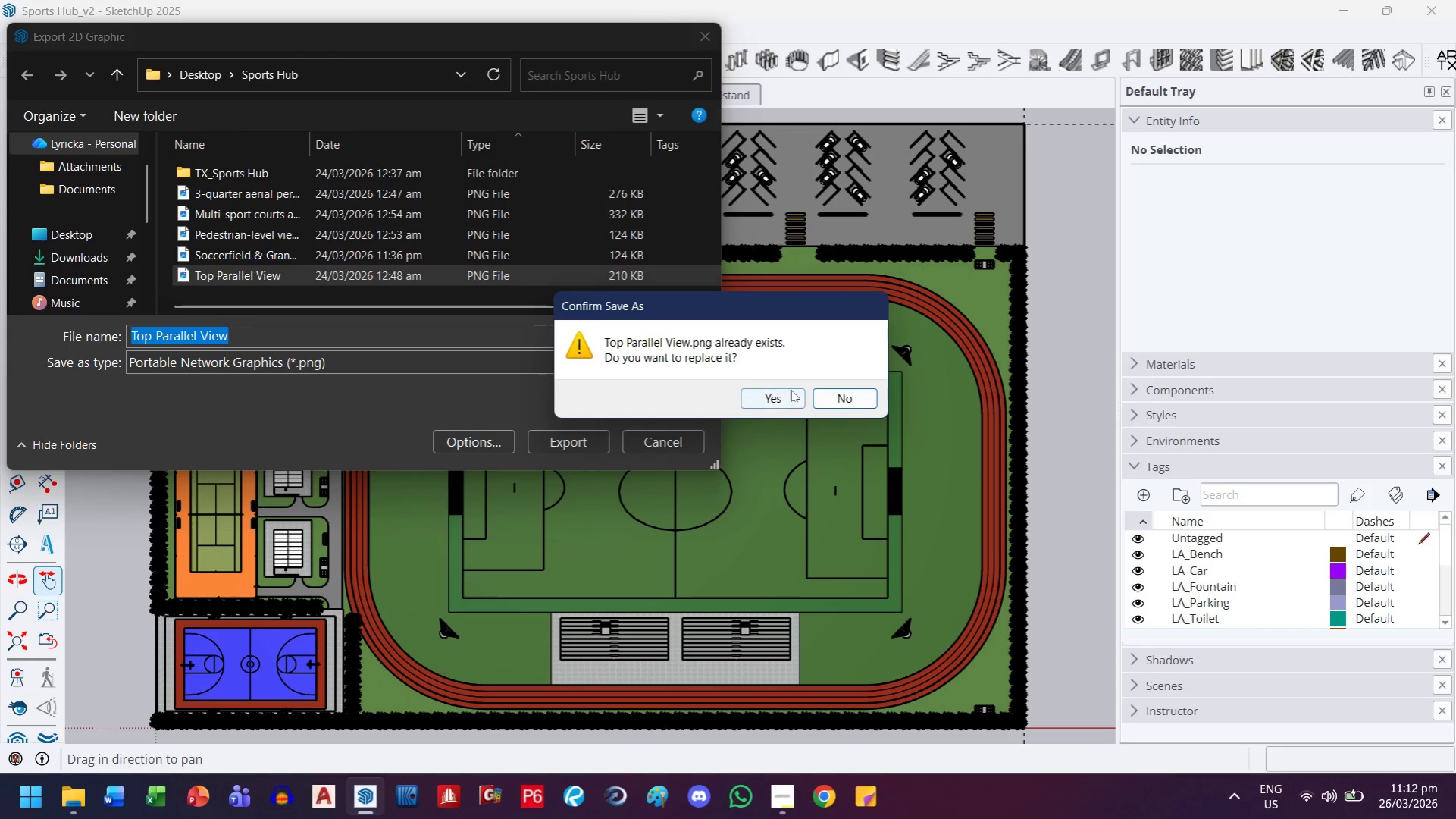 
left_click([790, 396])
 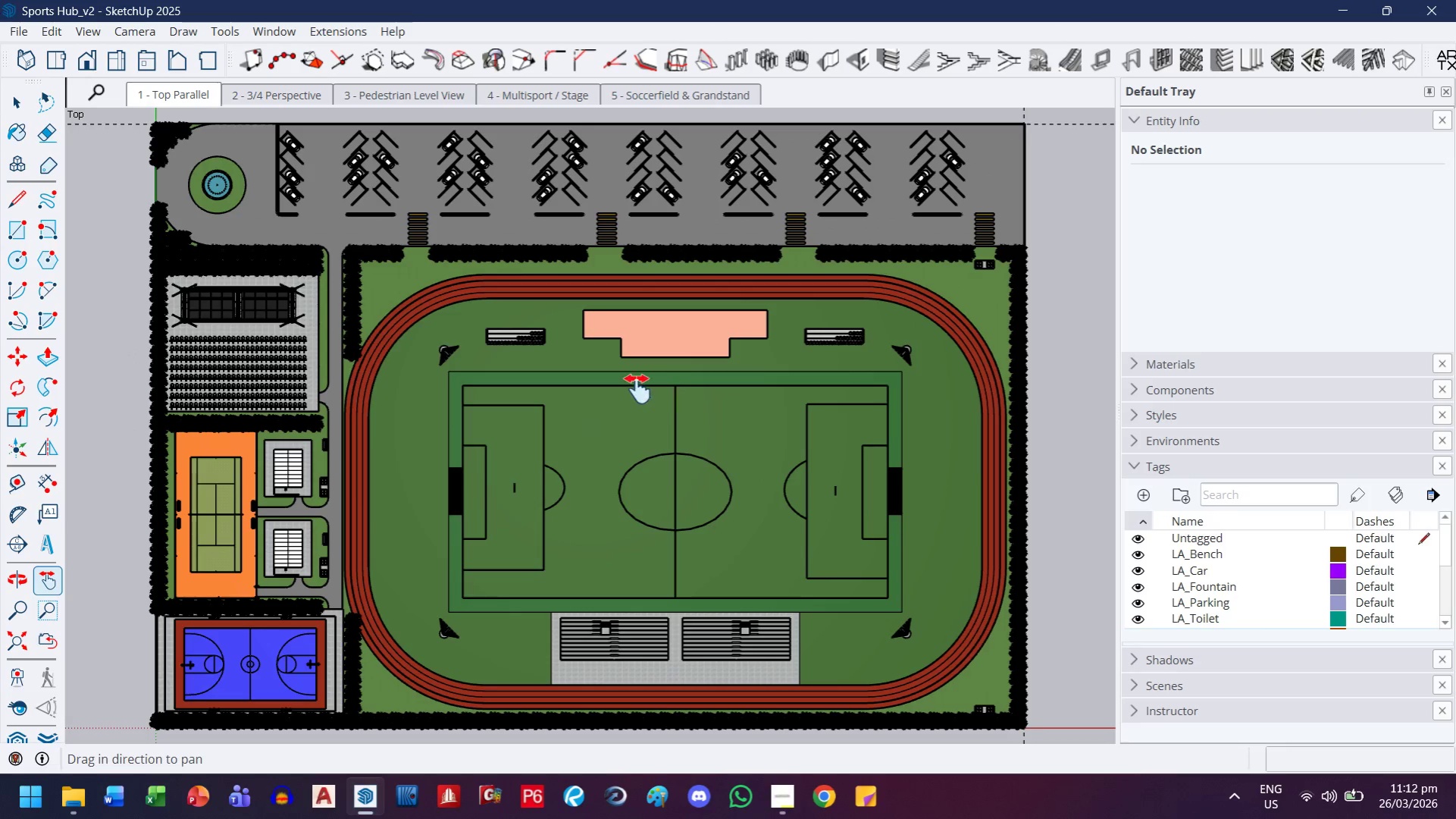 
left_click([302, 106])
 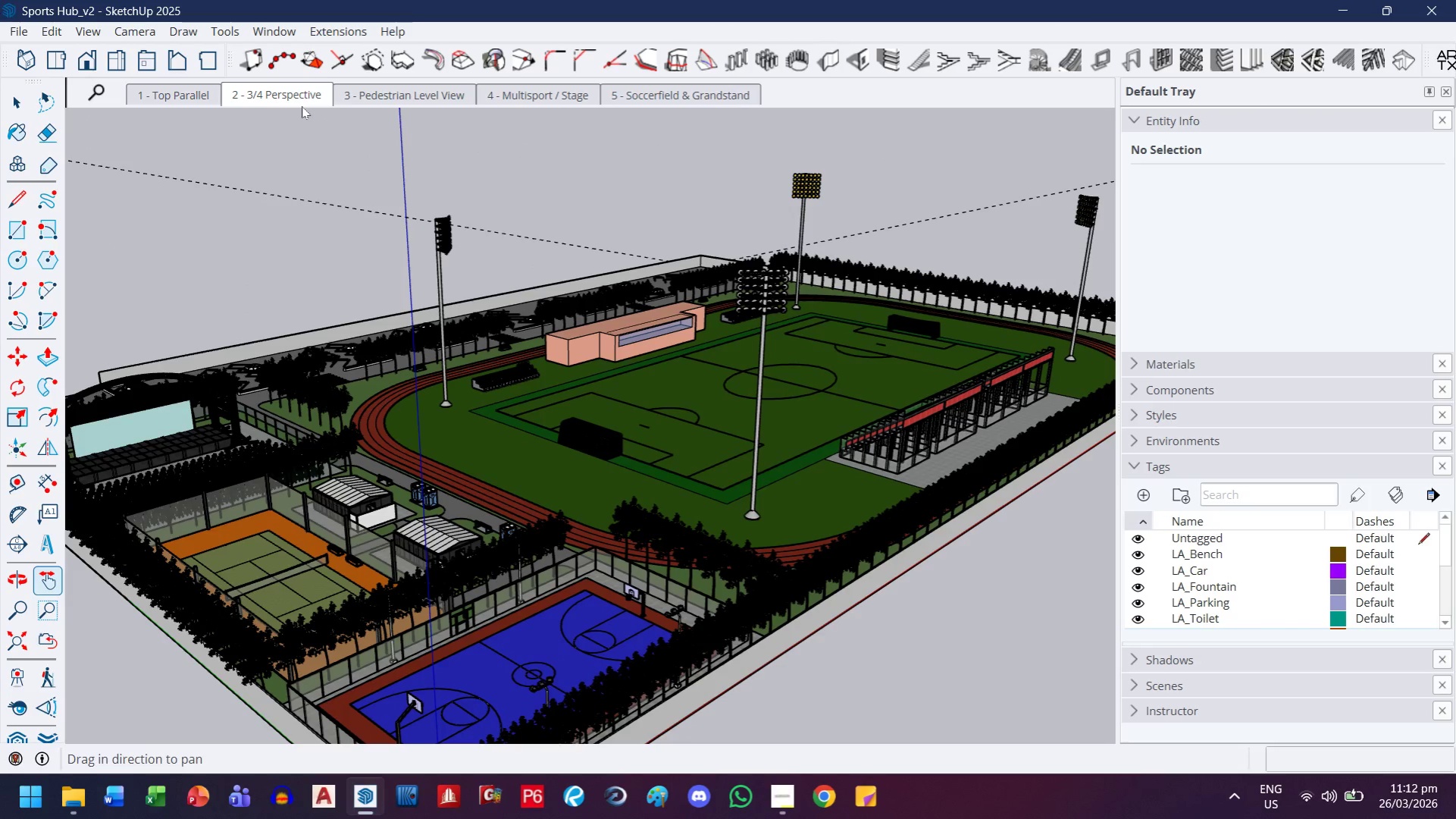 
wait(5.05)
 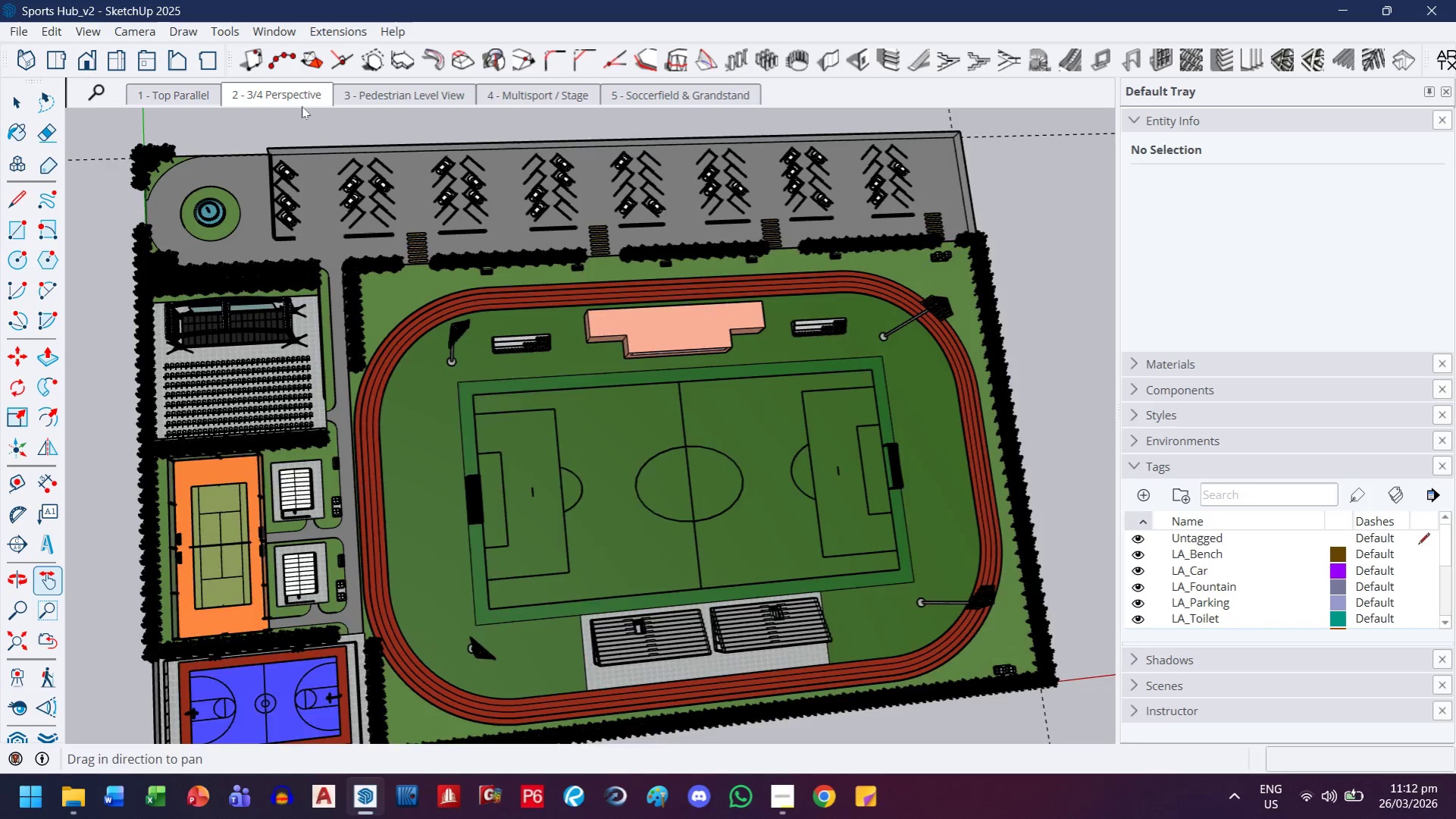 
left_click([21, 25])
 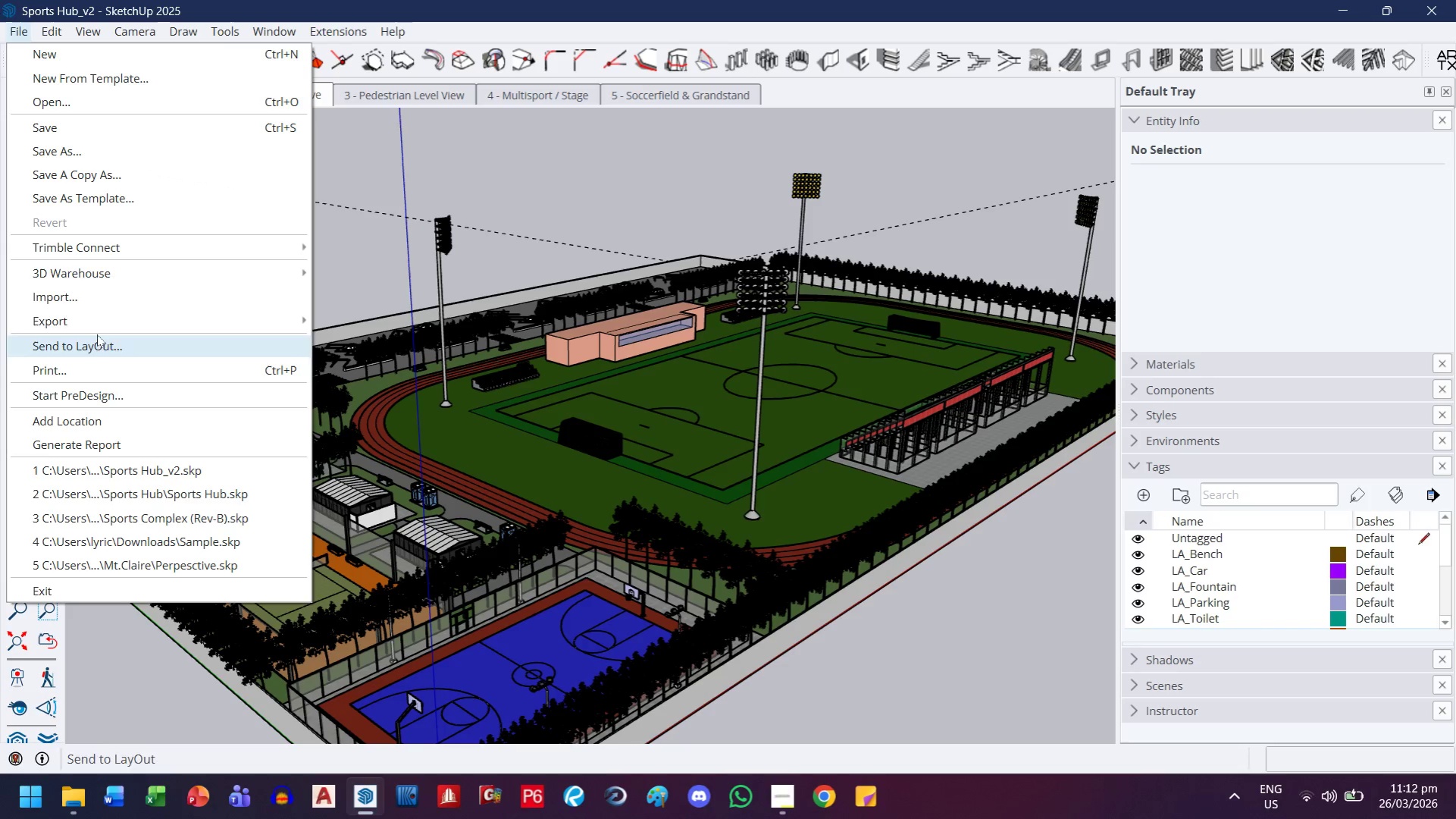 
left_click([97, 329])
 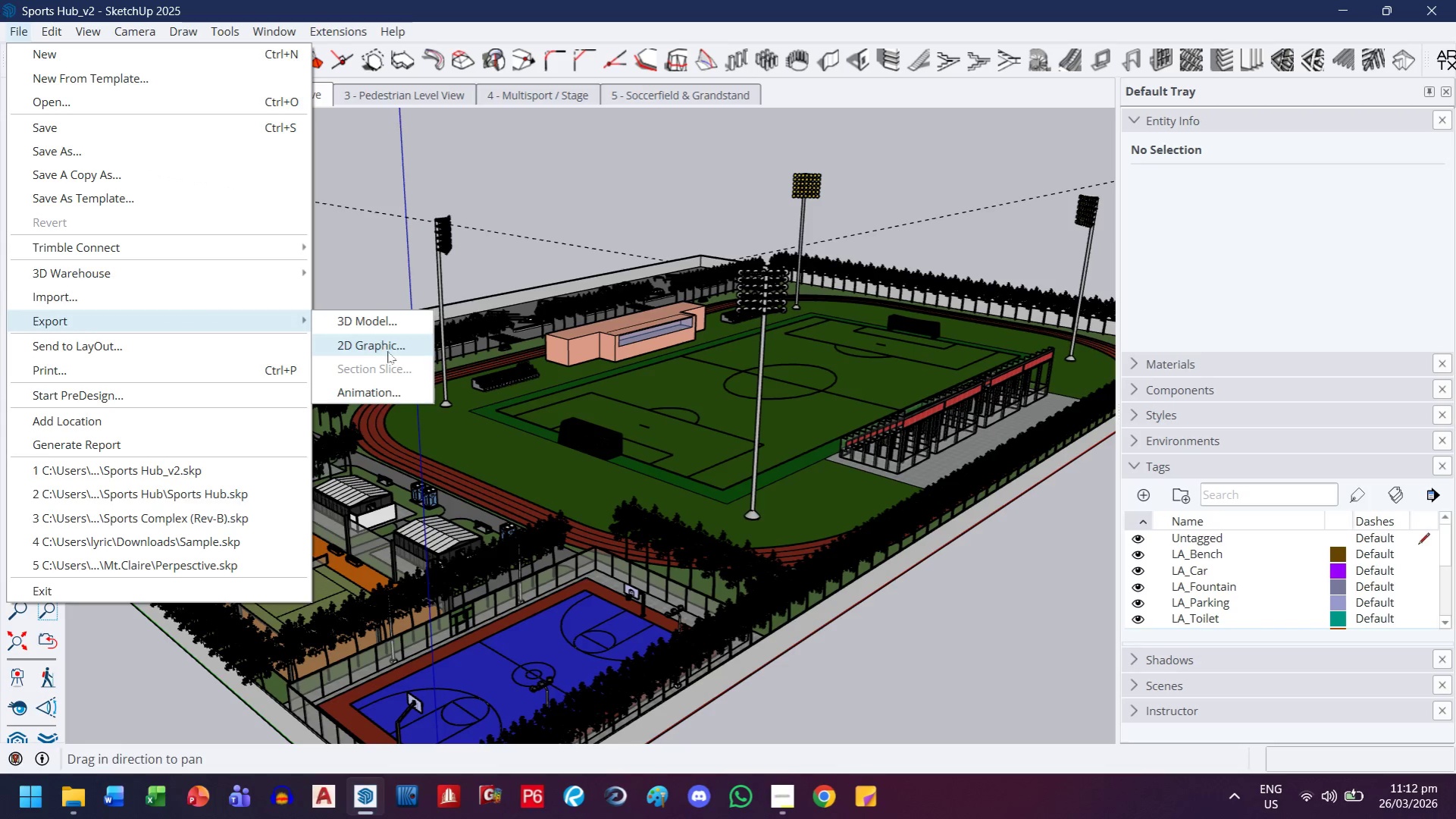 
left_click([390, 353])
 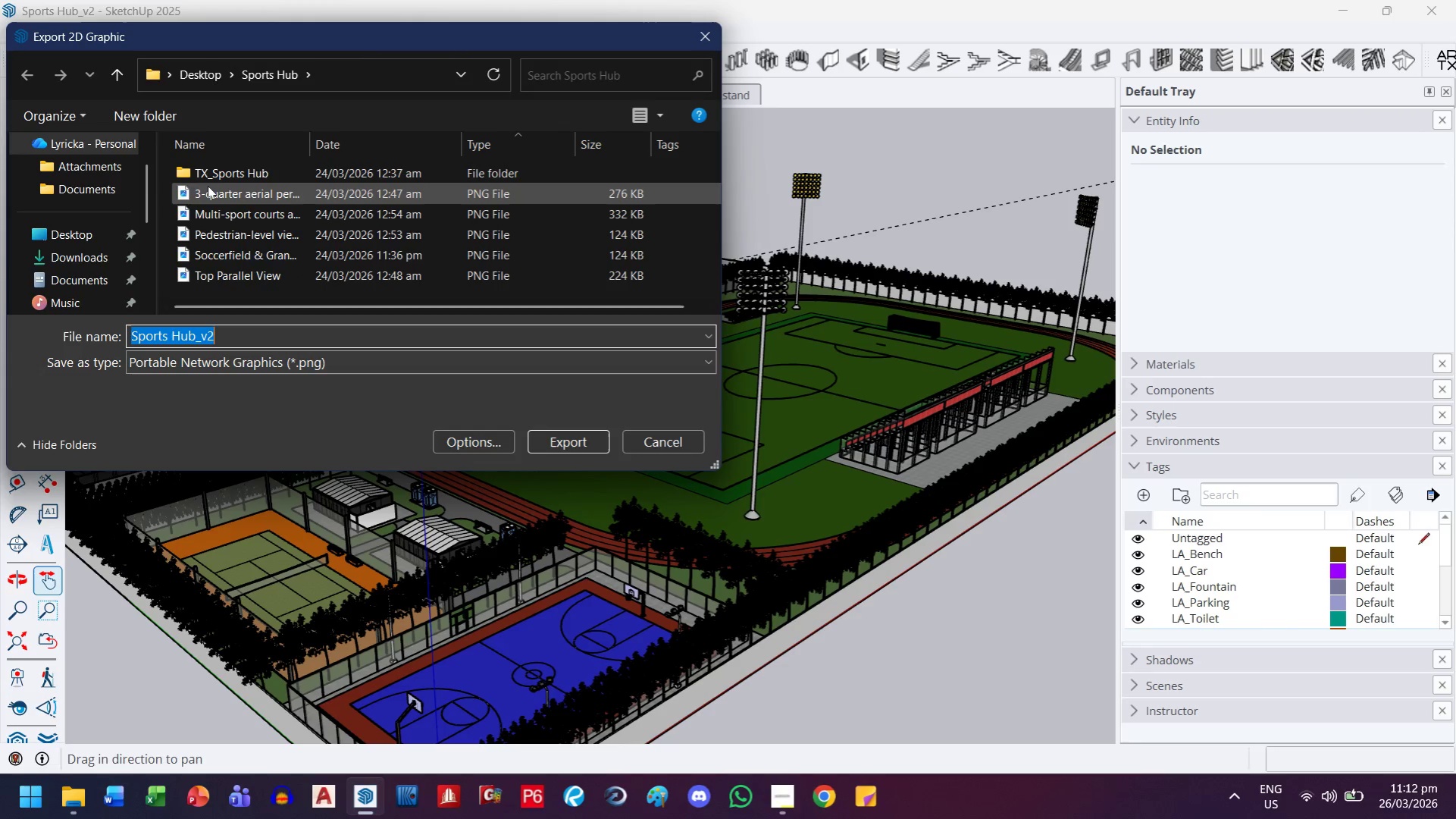 
left_click([208, 186])
 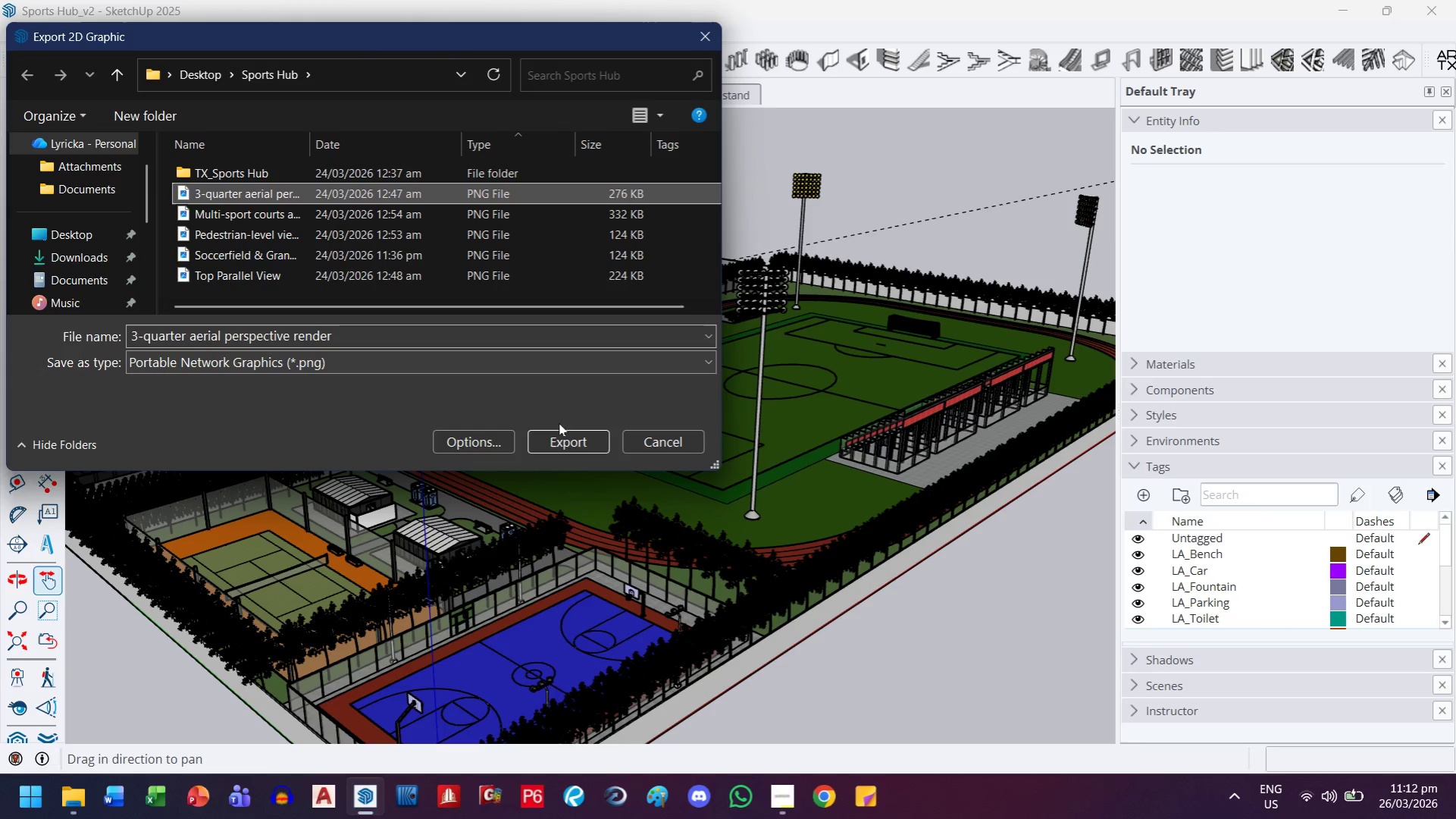 
left_click([566, 433])
 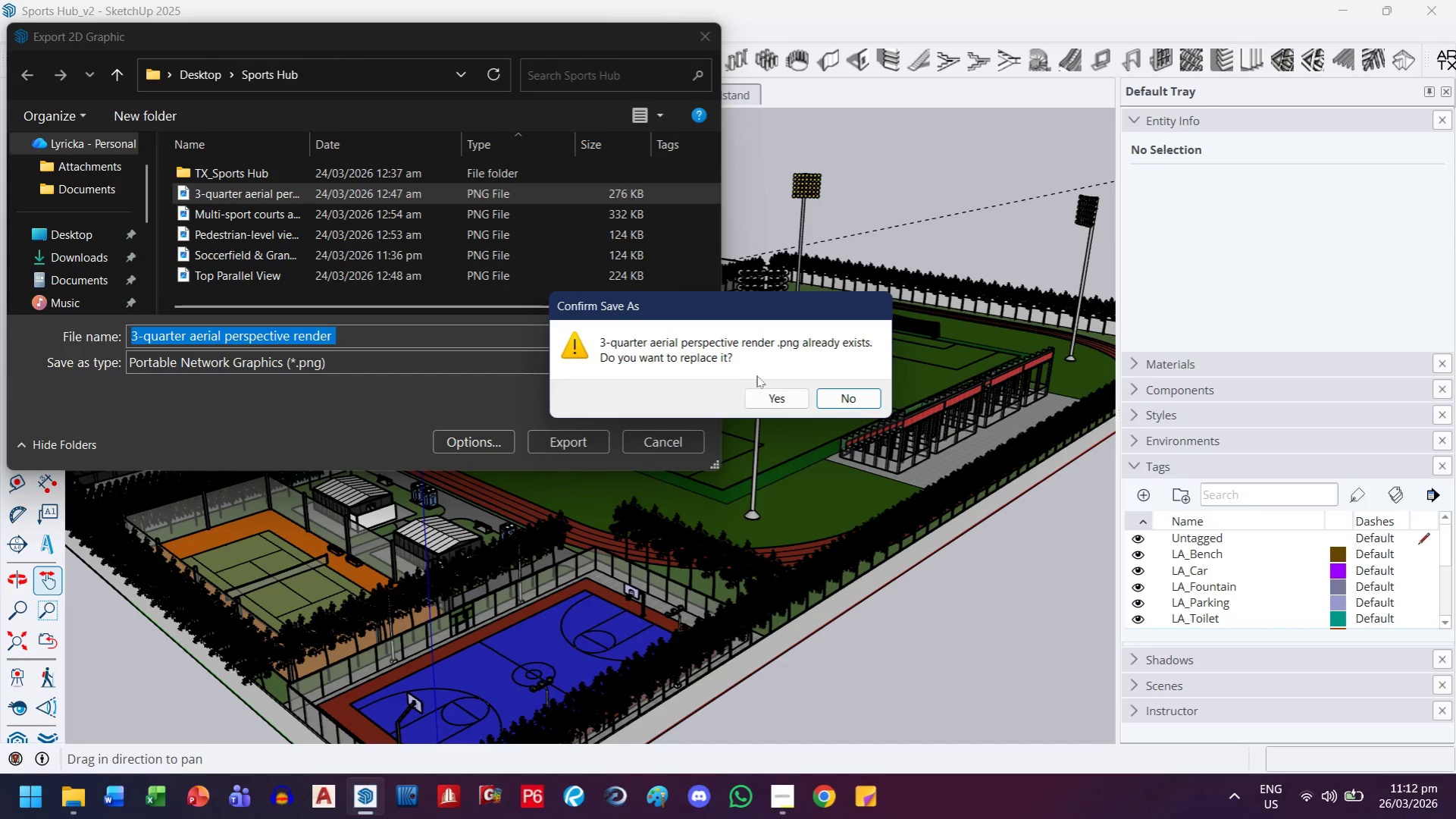 
left_click([769, 391])
 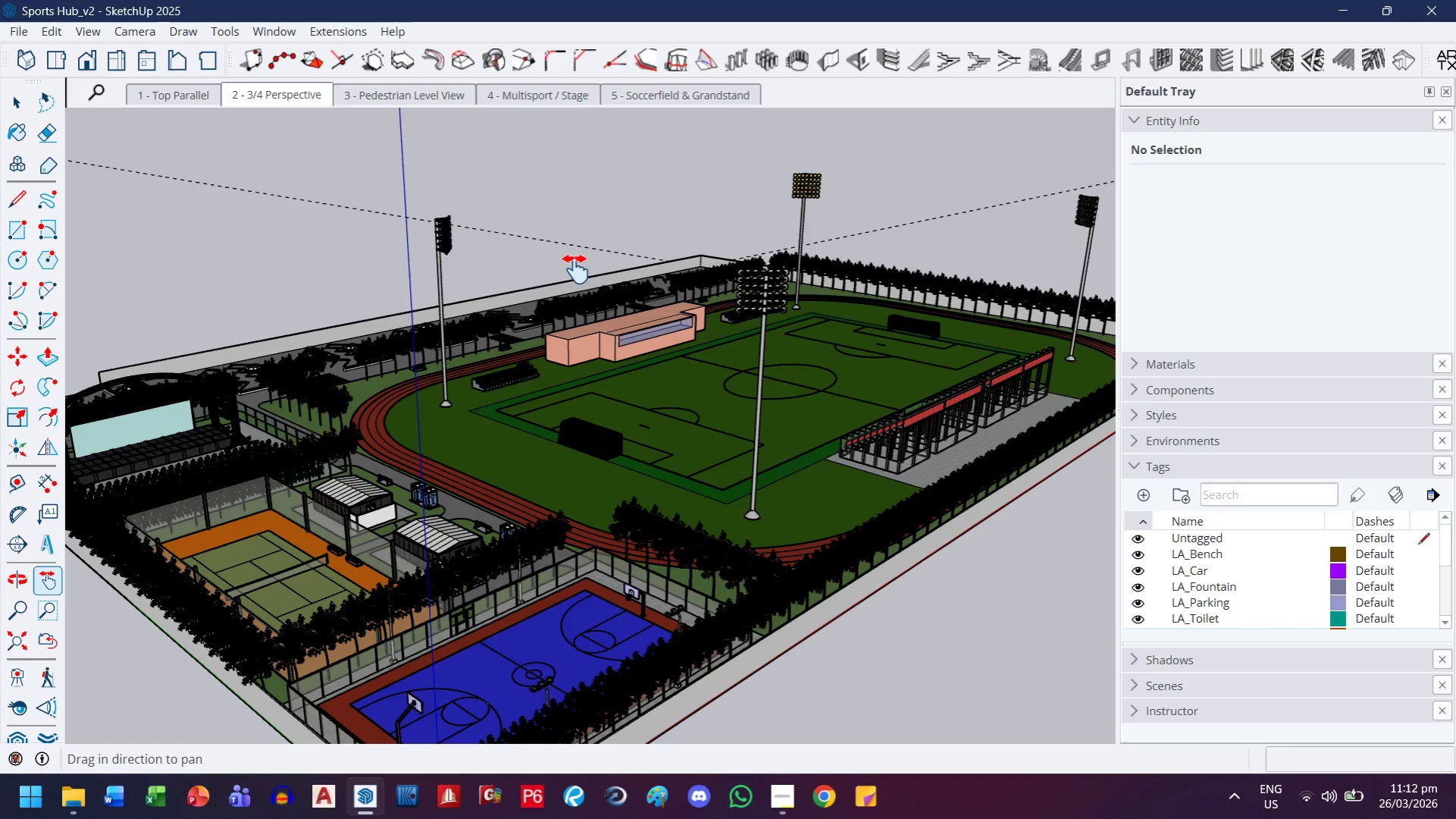 
wait(5.33)
 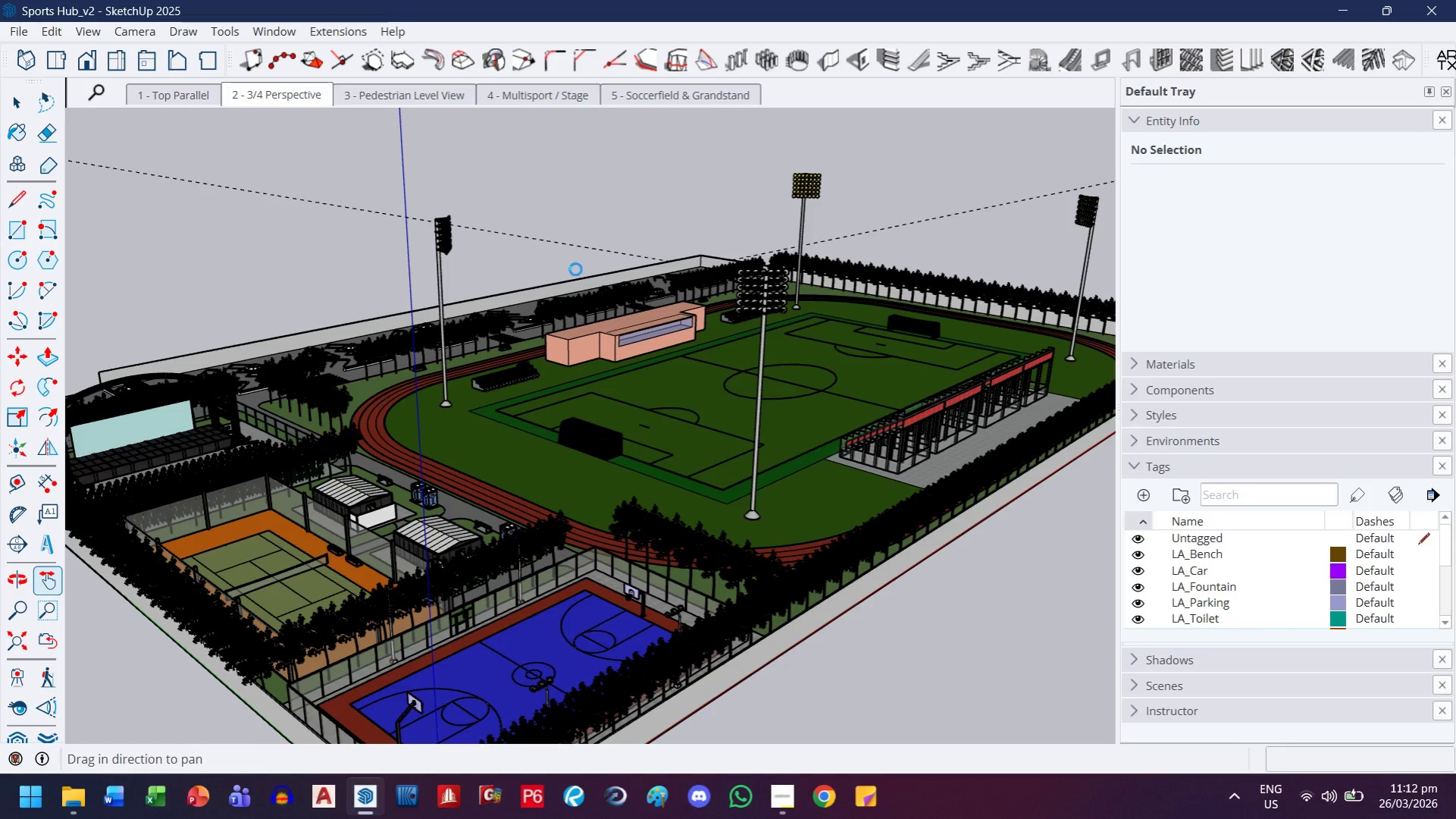 
left_click([368, 96])
 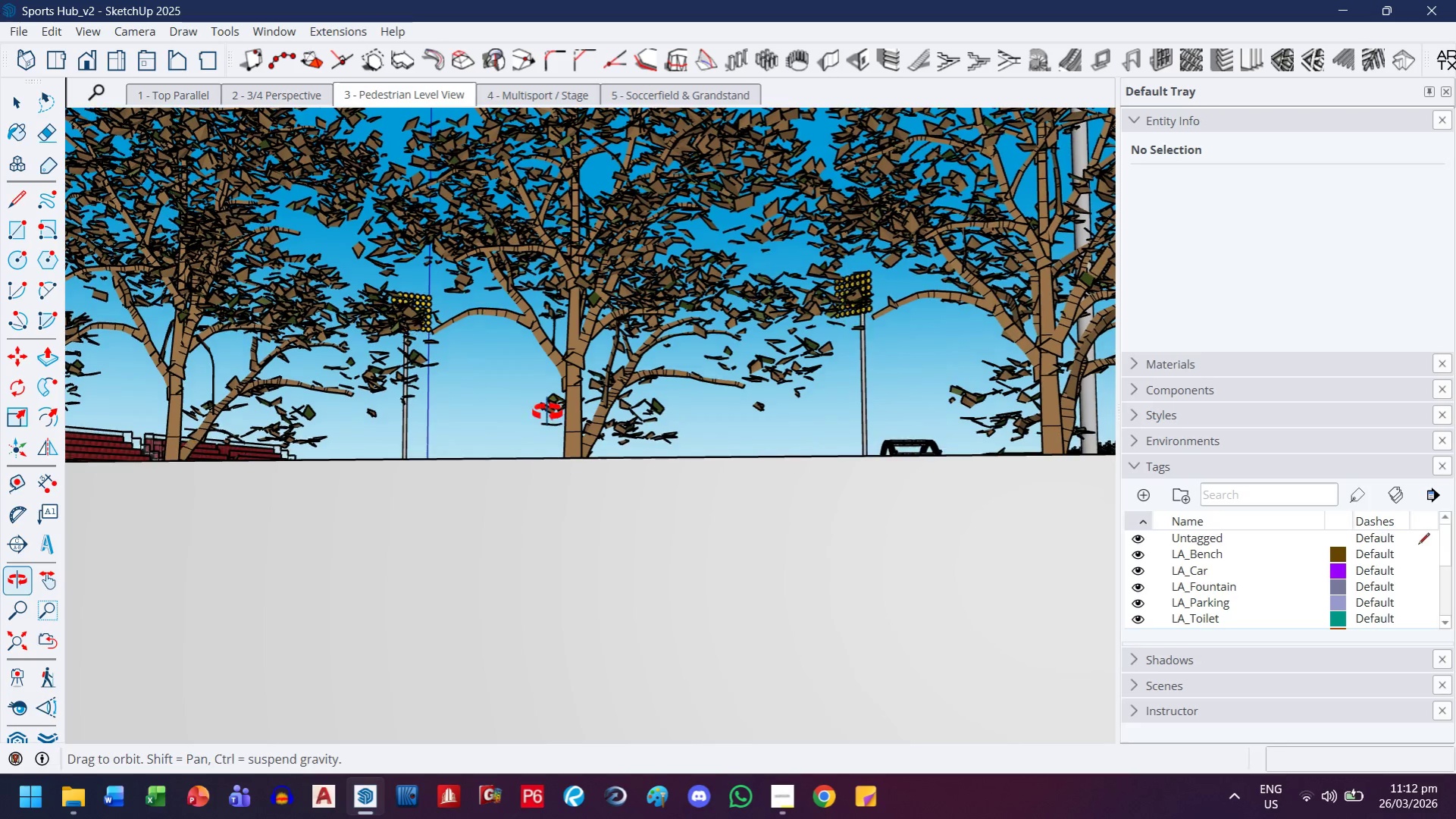 
wait(6.86)
 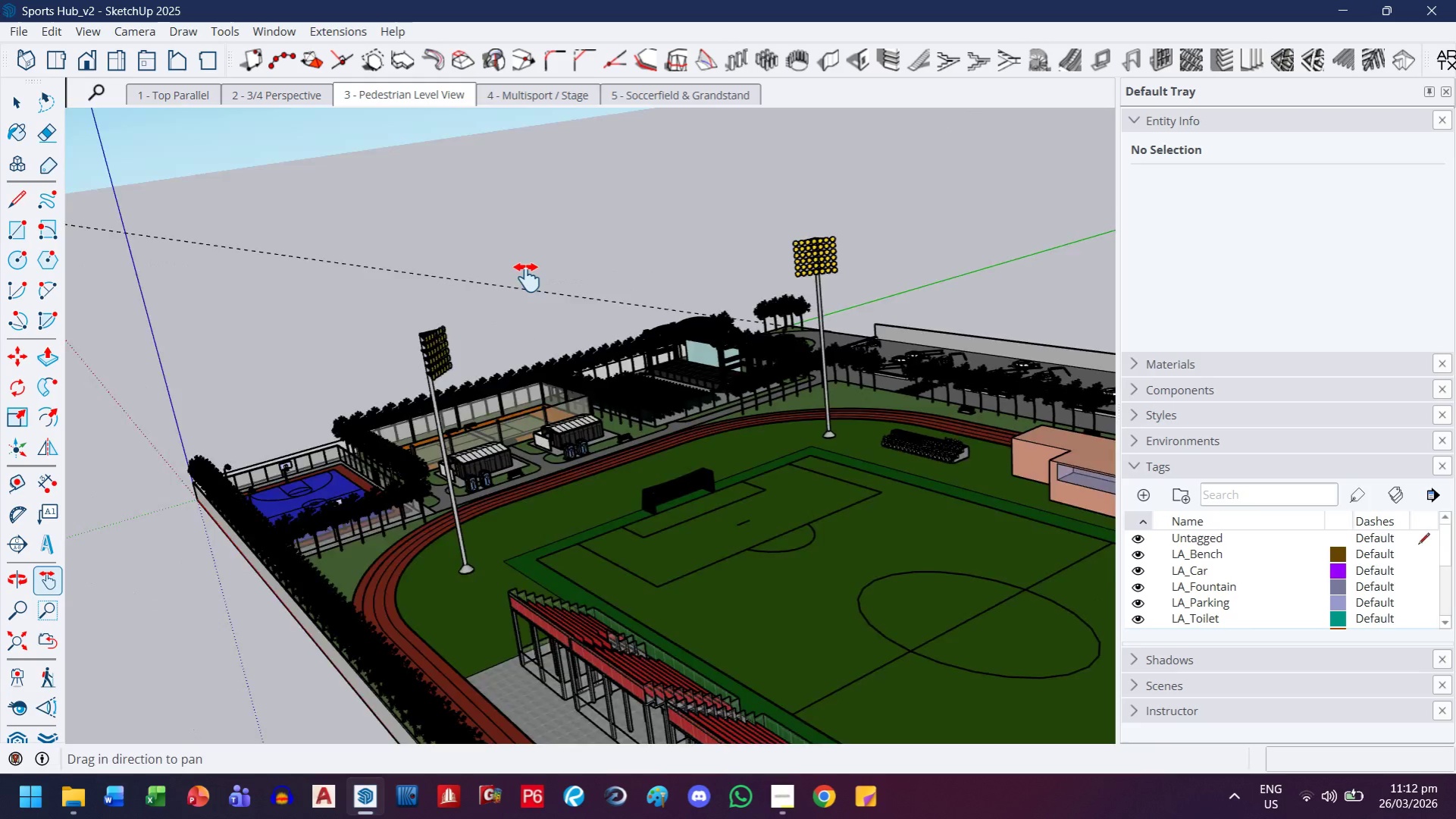 
scroll: coordinate [552, 419], scroll_direction: up, amount: 17.0
 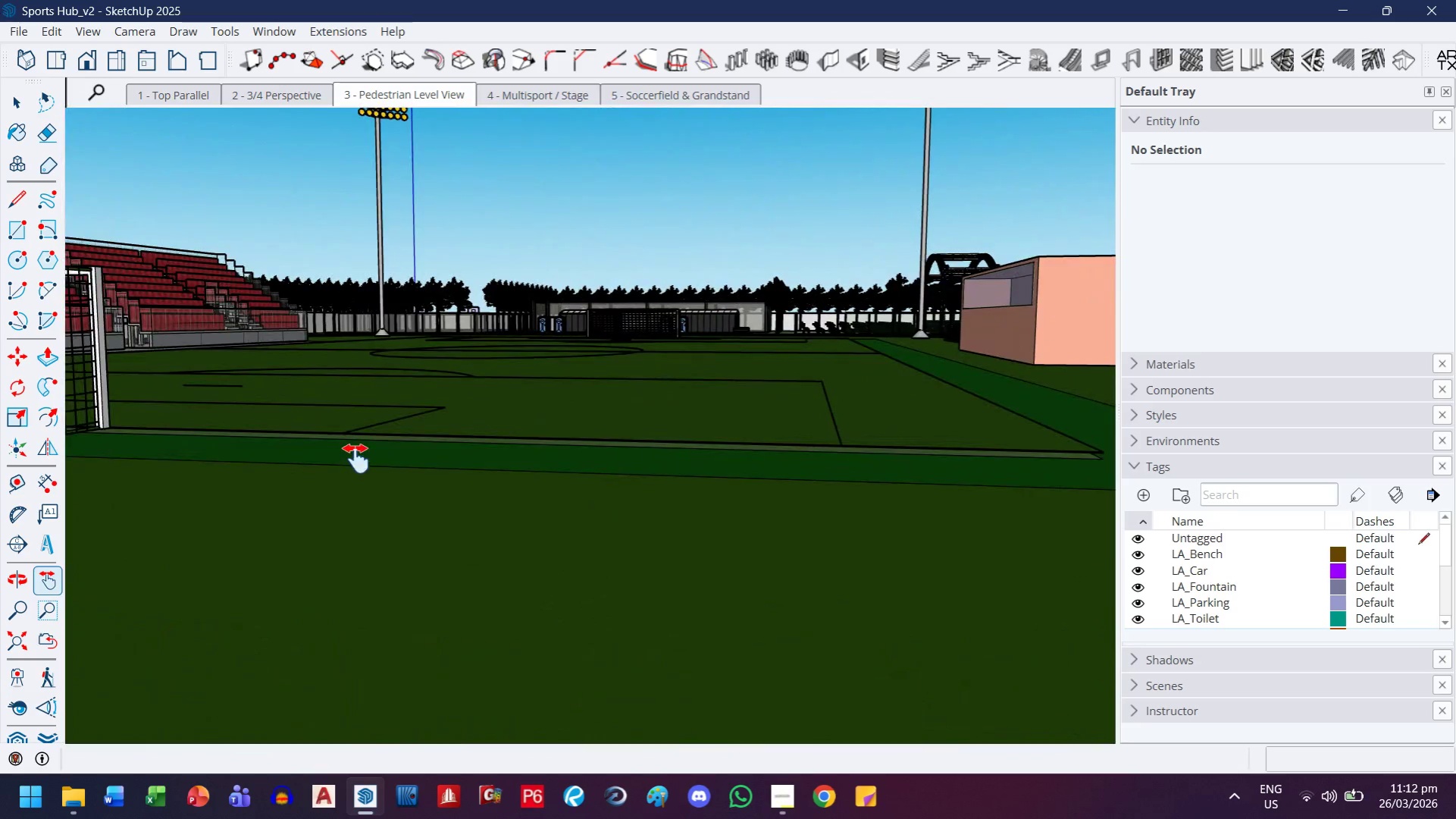 
scroll: coordinate [353, 444], scroll_direction: down, amount: 11.0
 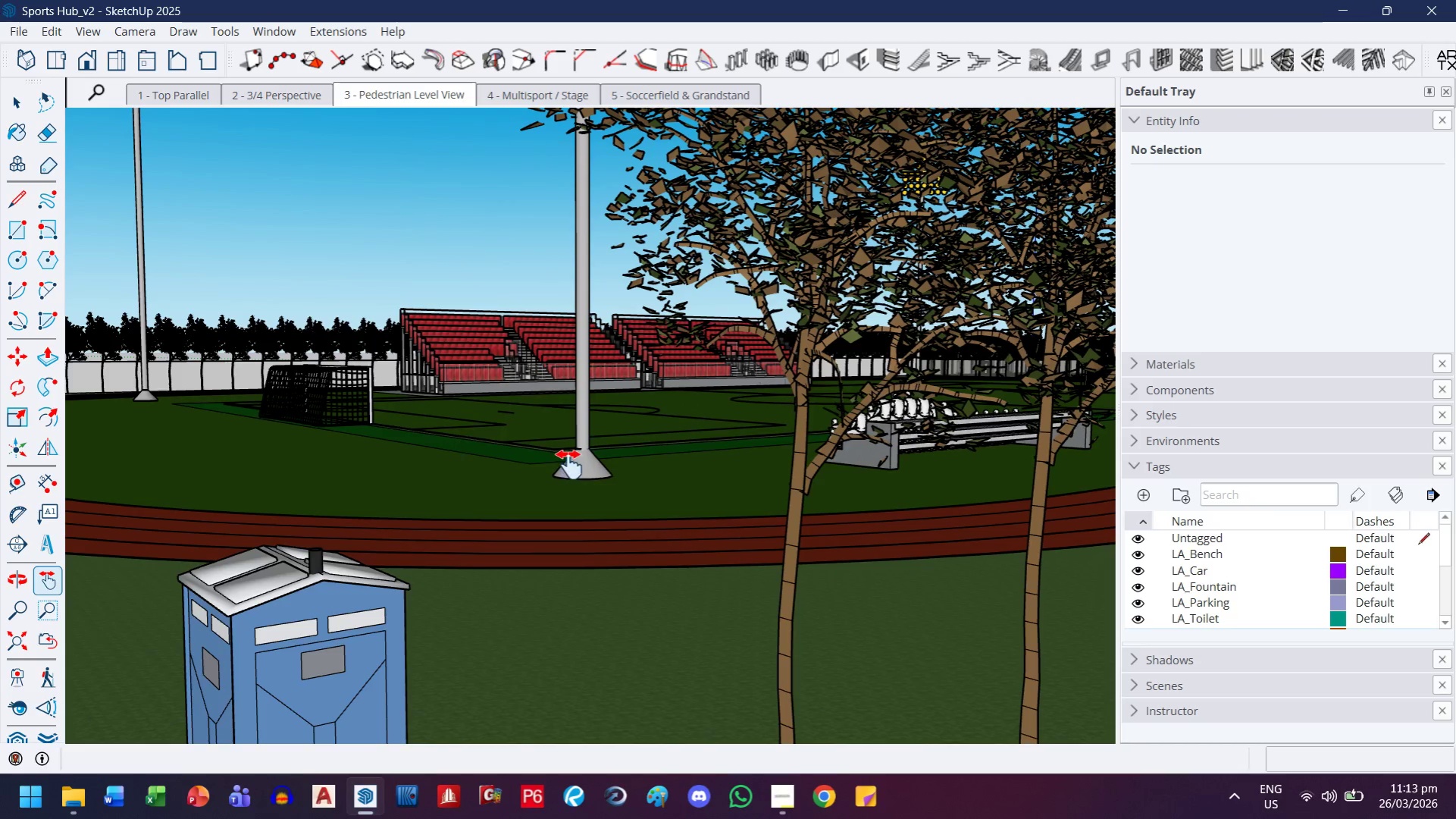 
left_click_drag(start_coordinate=[569, 465], to_coordinate=[535, 463])
 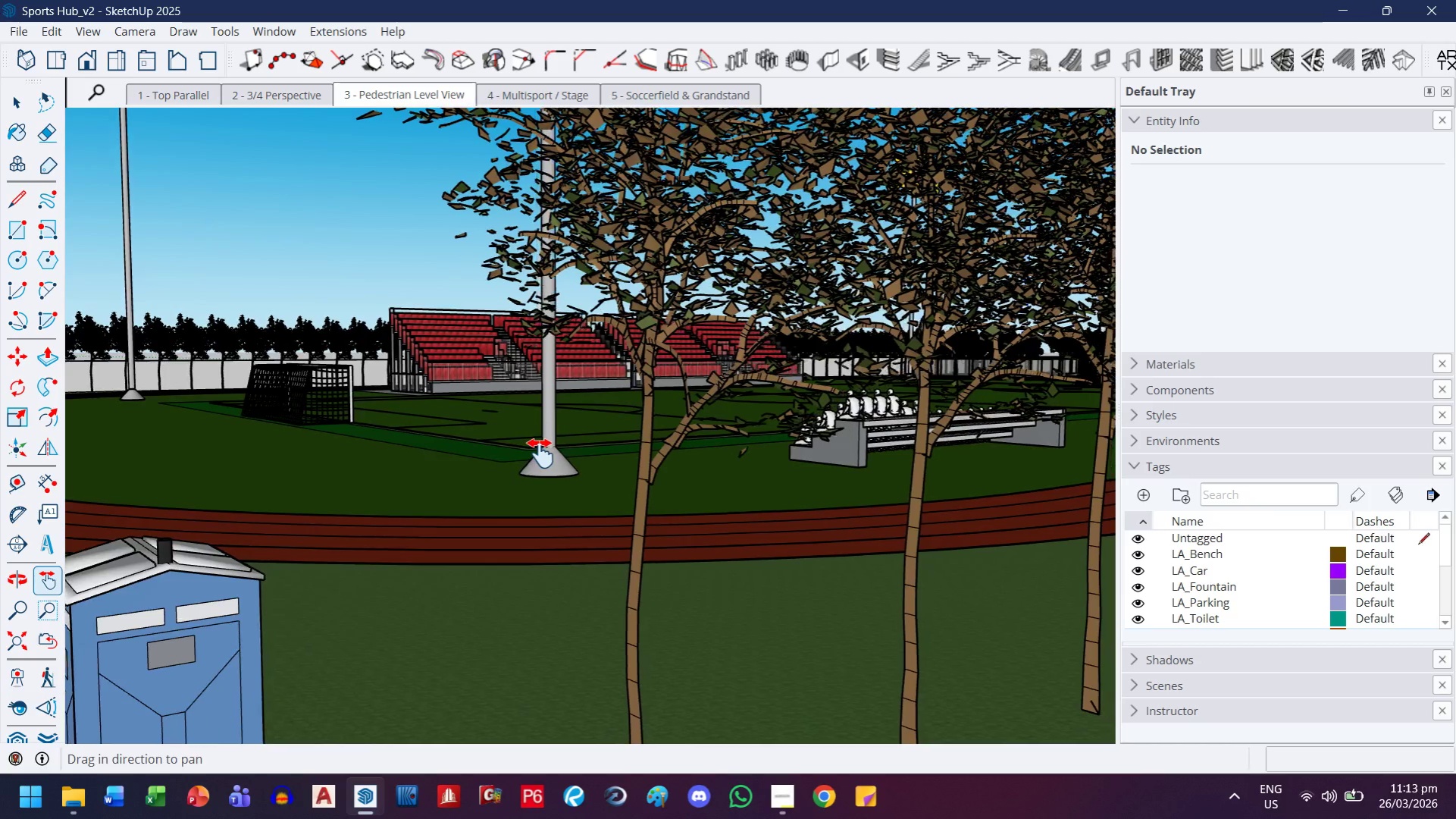 
scroll: coordinate [540, 453], scroll_direction: down, amount: 3.0
 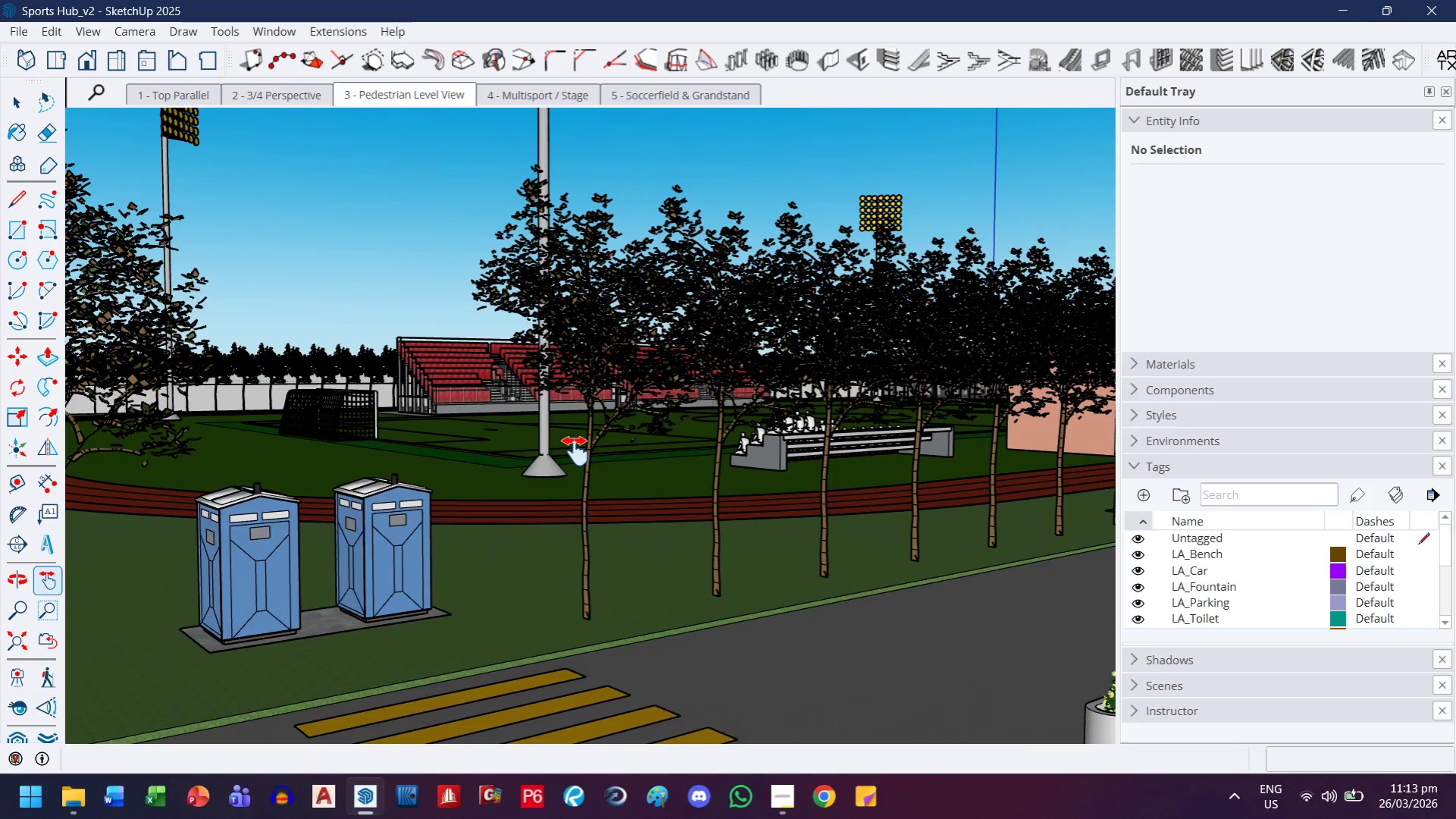 
left_click_drag(start_coordinate=[568, 459], to_coordinate=[581, 433])
 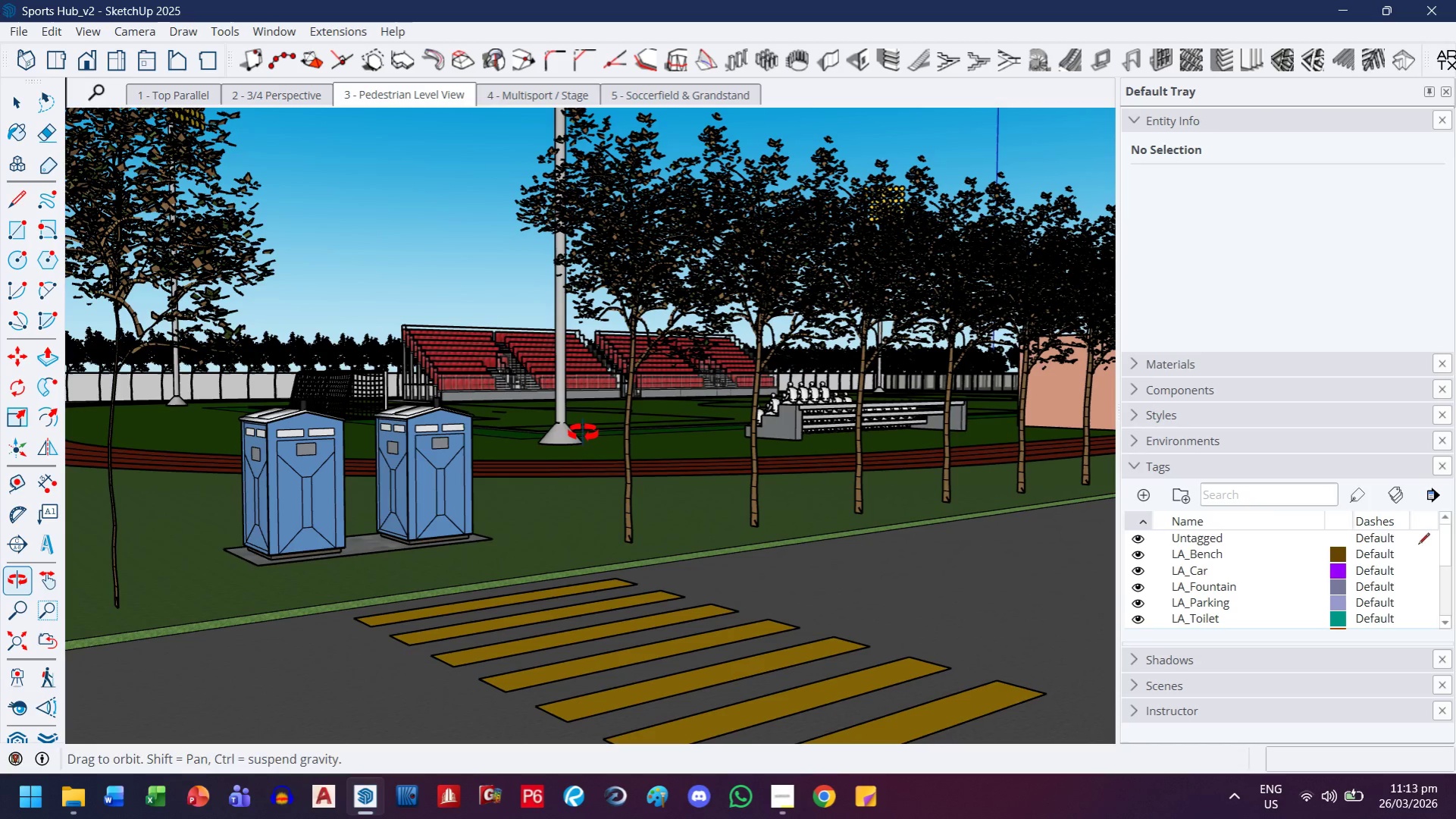 
left_click_drag(start_coordinate=[694, 412], to_coordinate=[537, 416])
 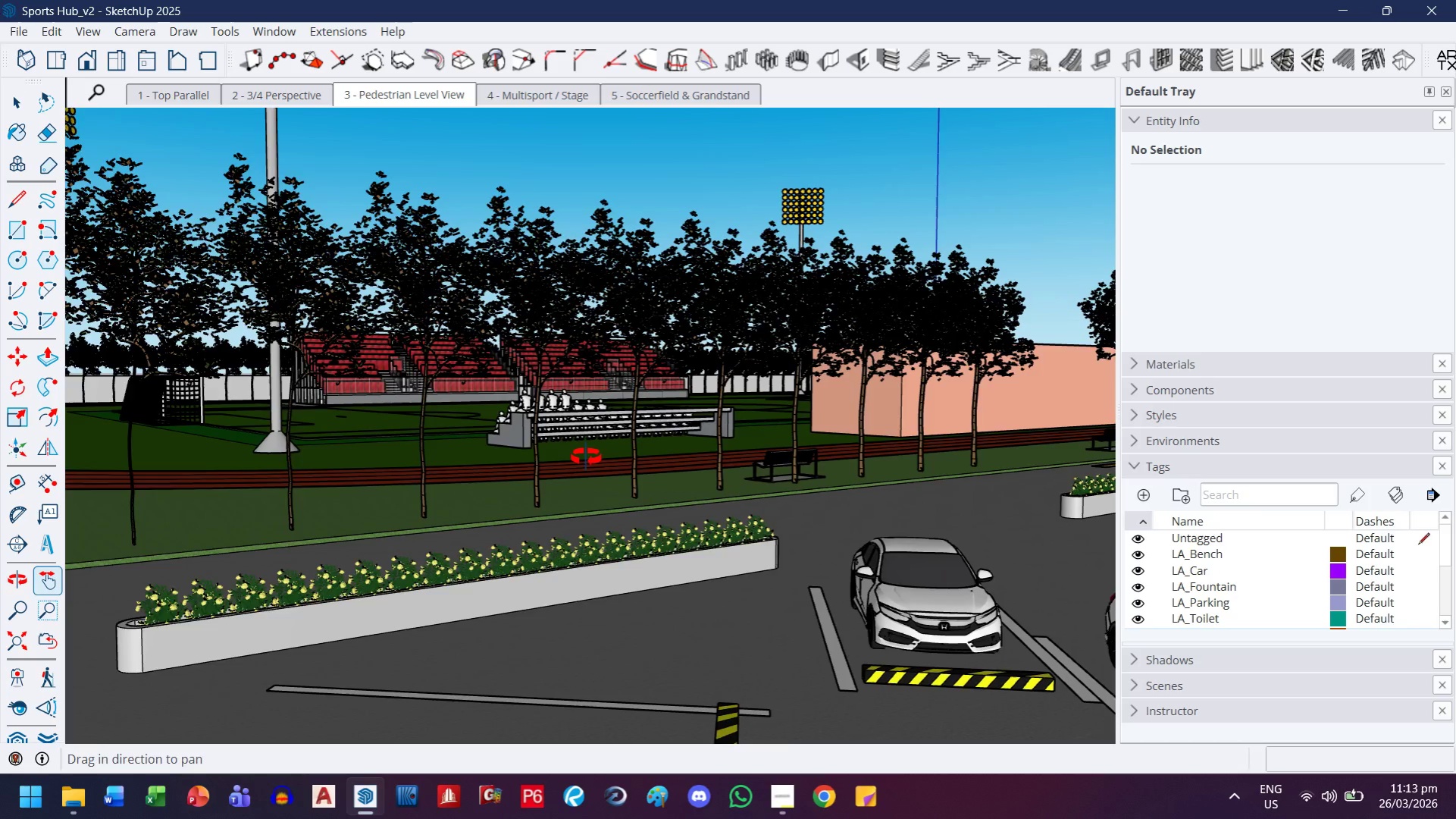 
scroll: coordinate [586, 457], scroll_direction: down, amount: 1.0
 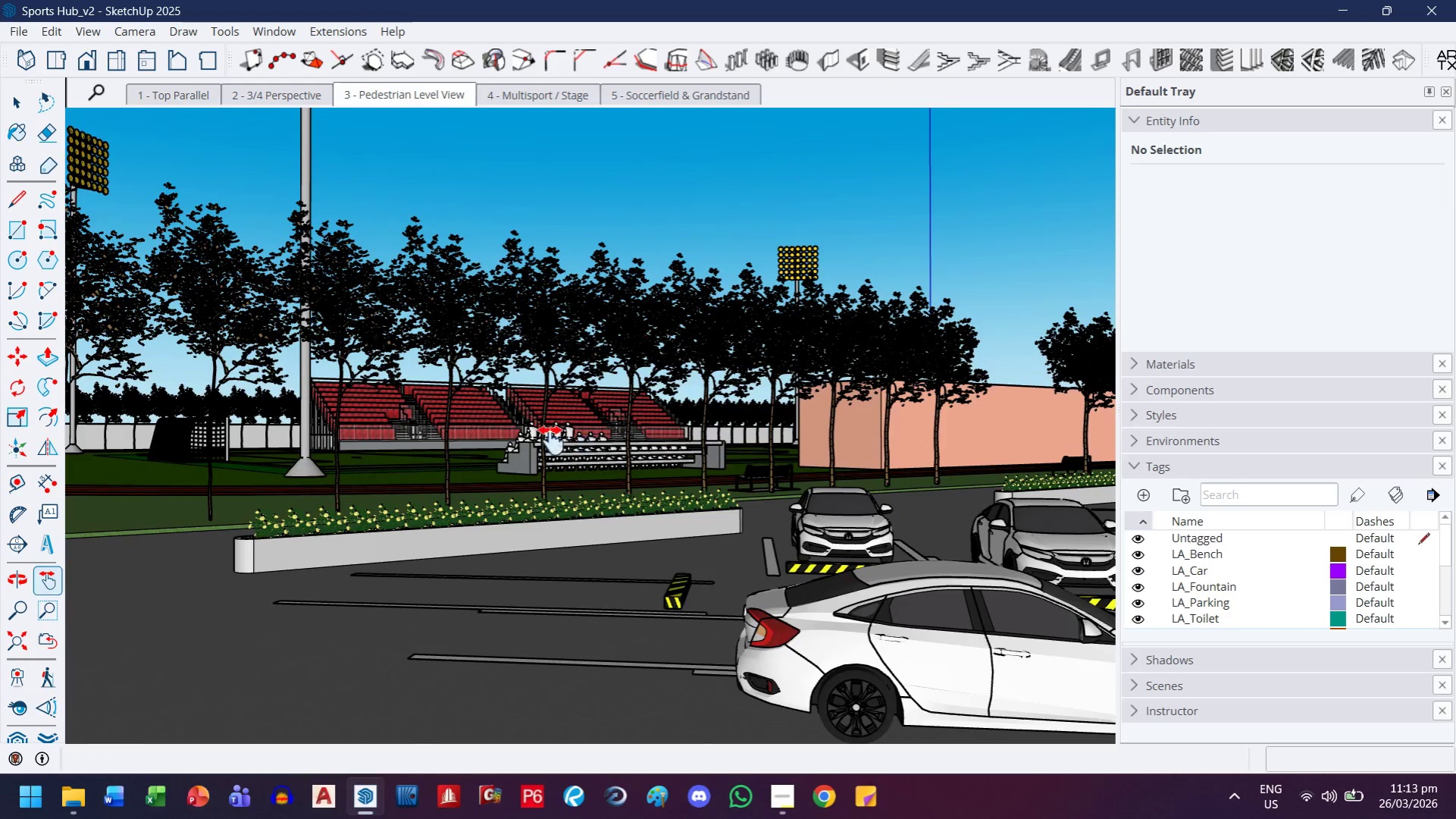 
left_click_drag(start_coordinate=[462, 452], to_coordinate=[490, 452])
 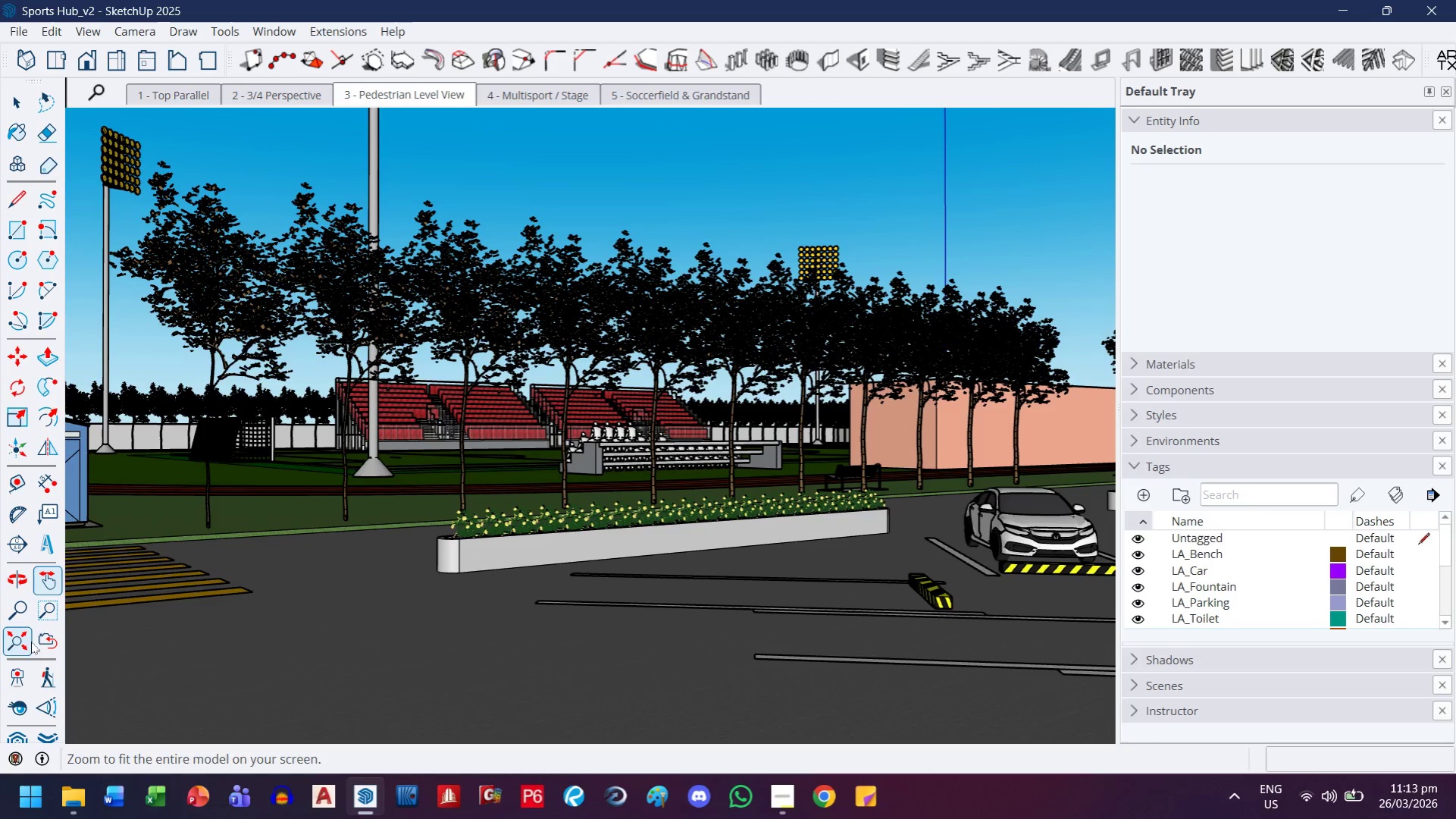 
left_click([20, 700])
 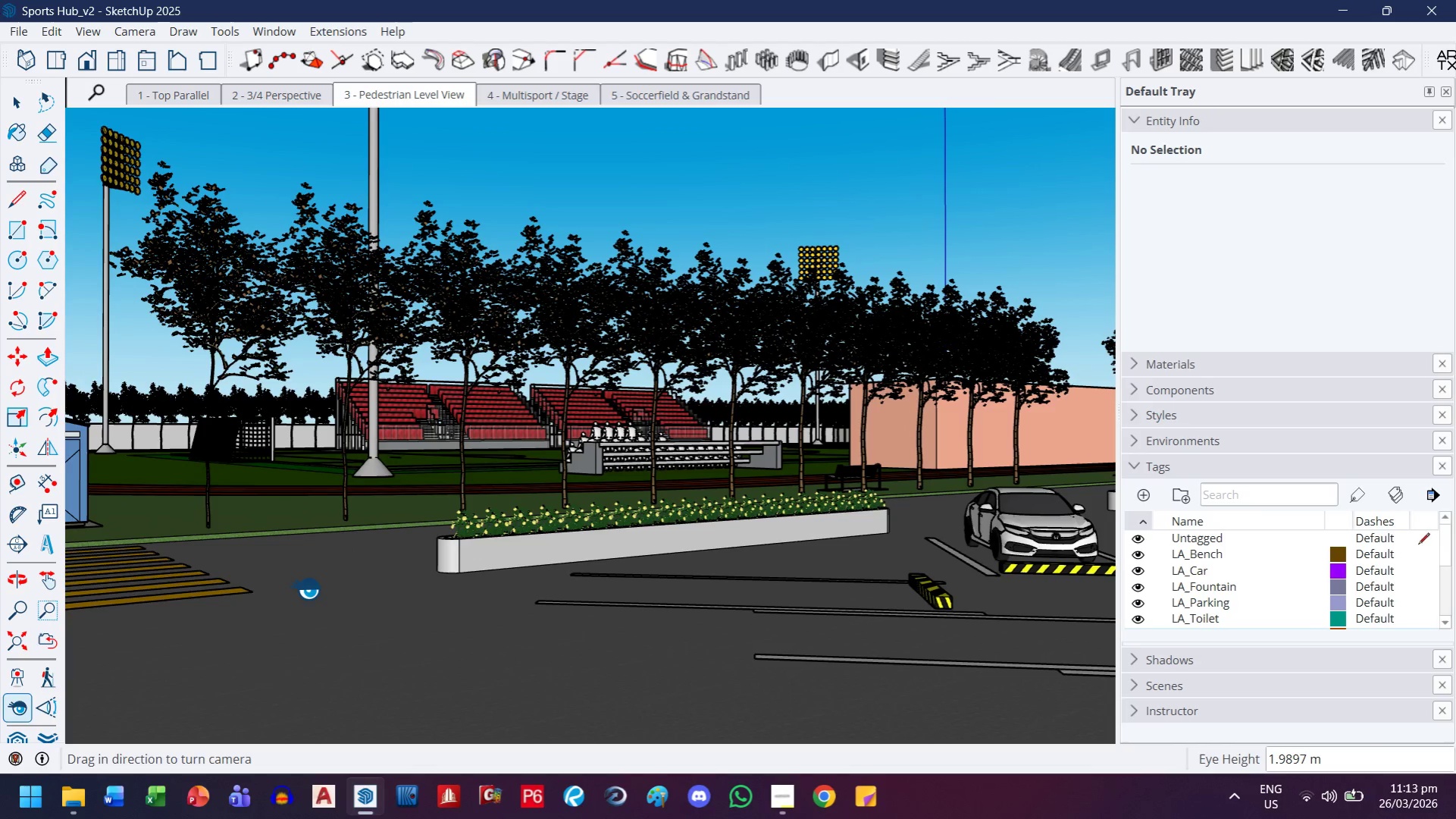 
left_click_drag(start_coordinate=[308, 581], to_coordinate=[268, 565])
 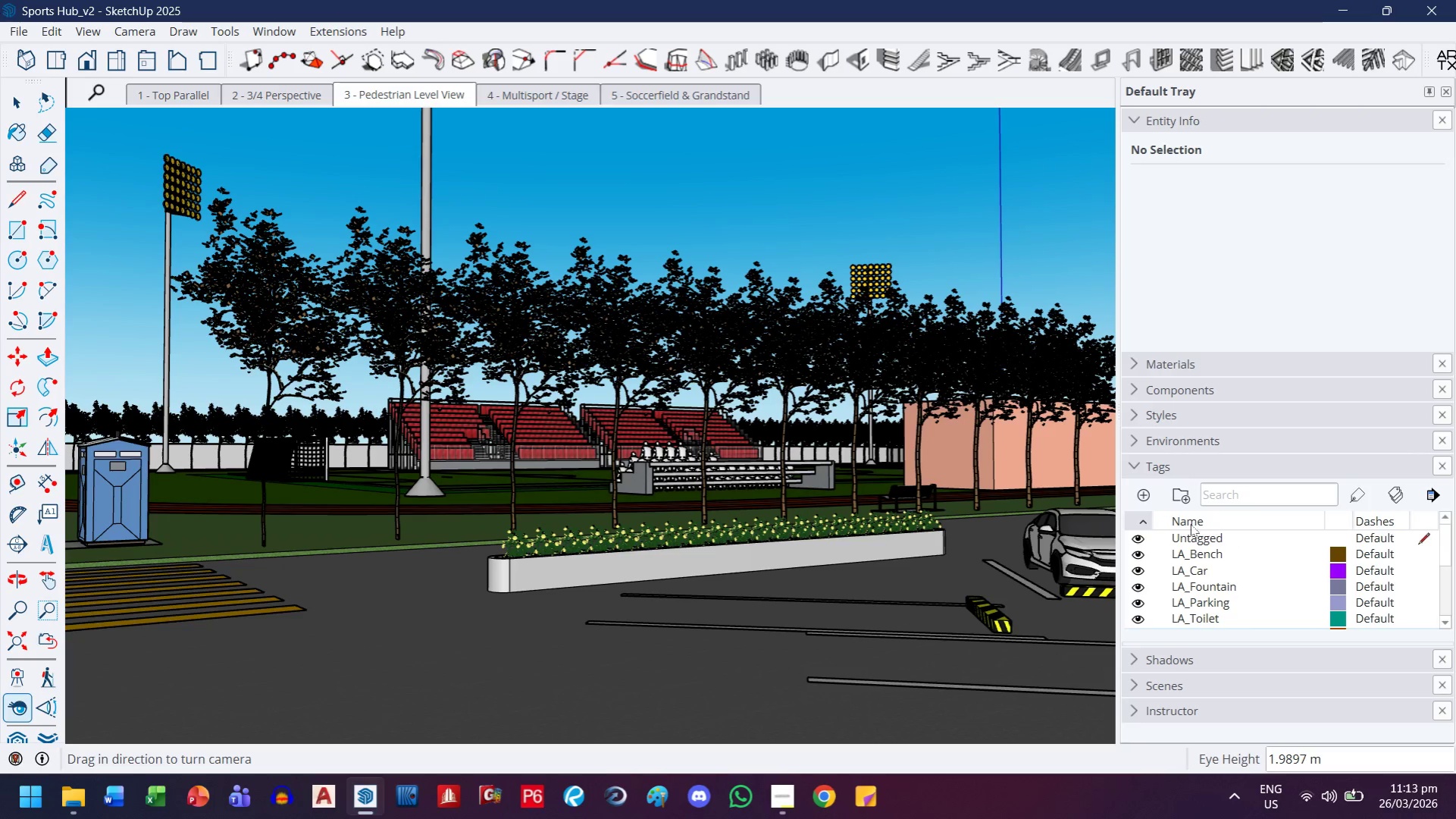 
left_click([1132, 468])
 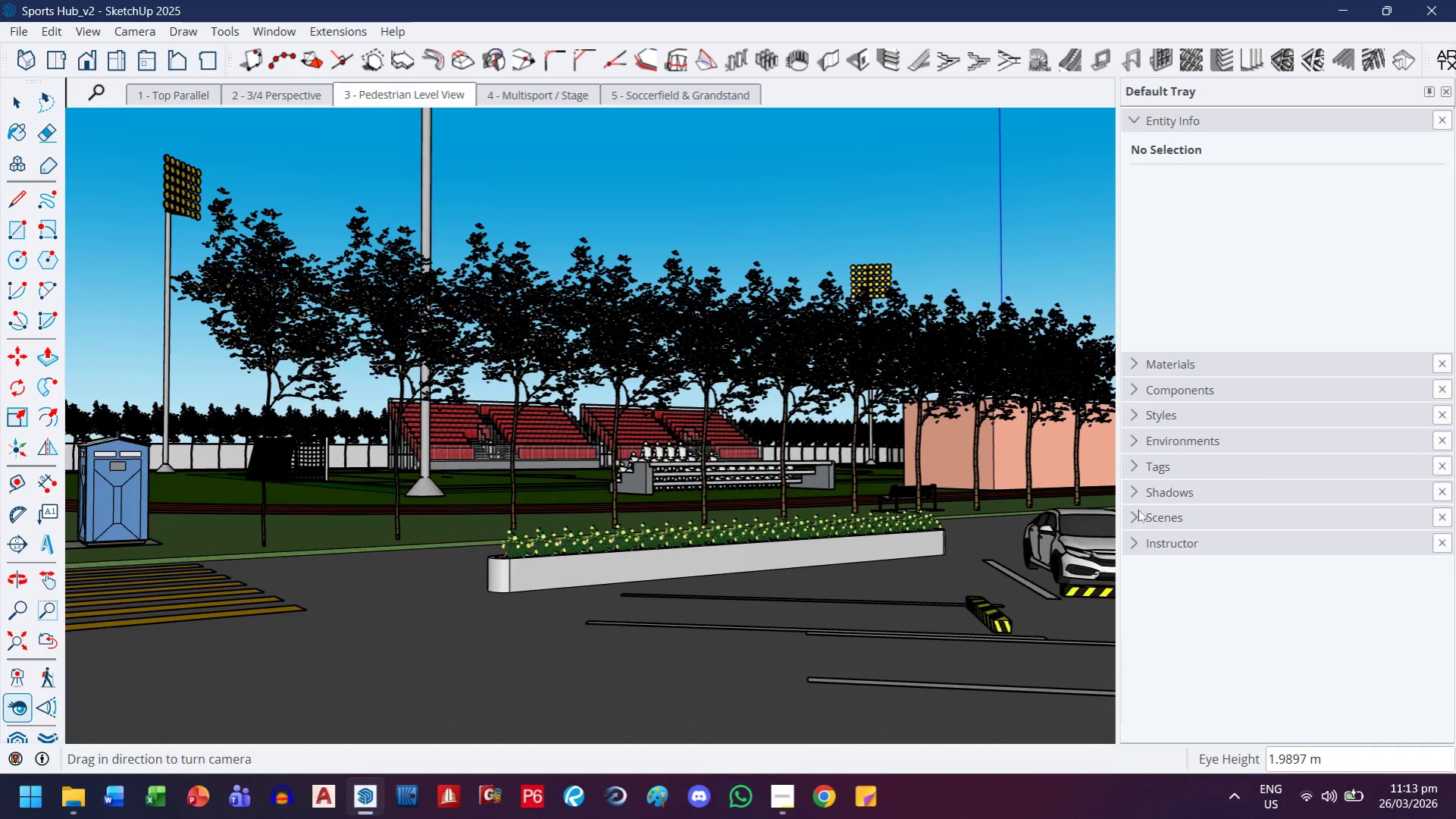 
left_click([1132, 524])
 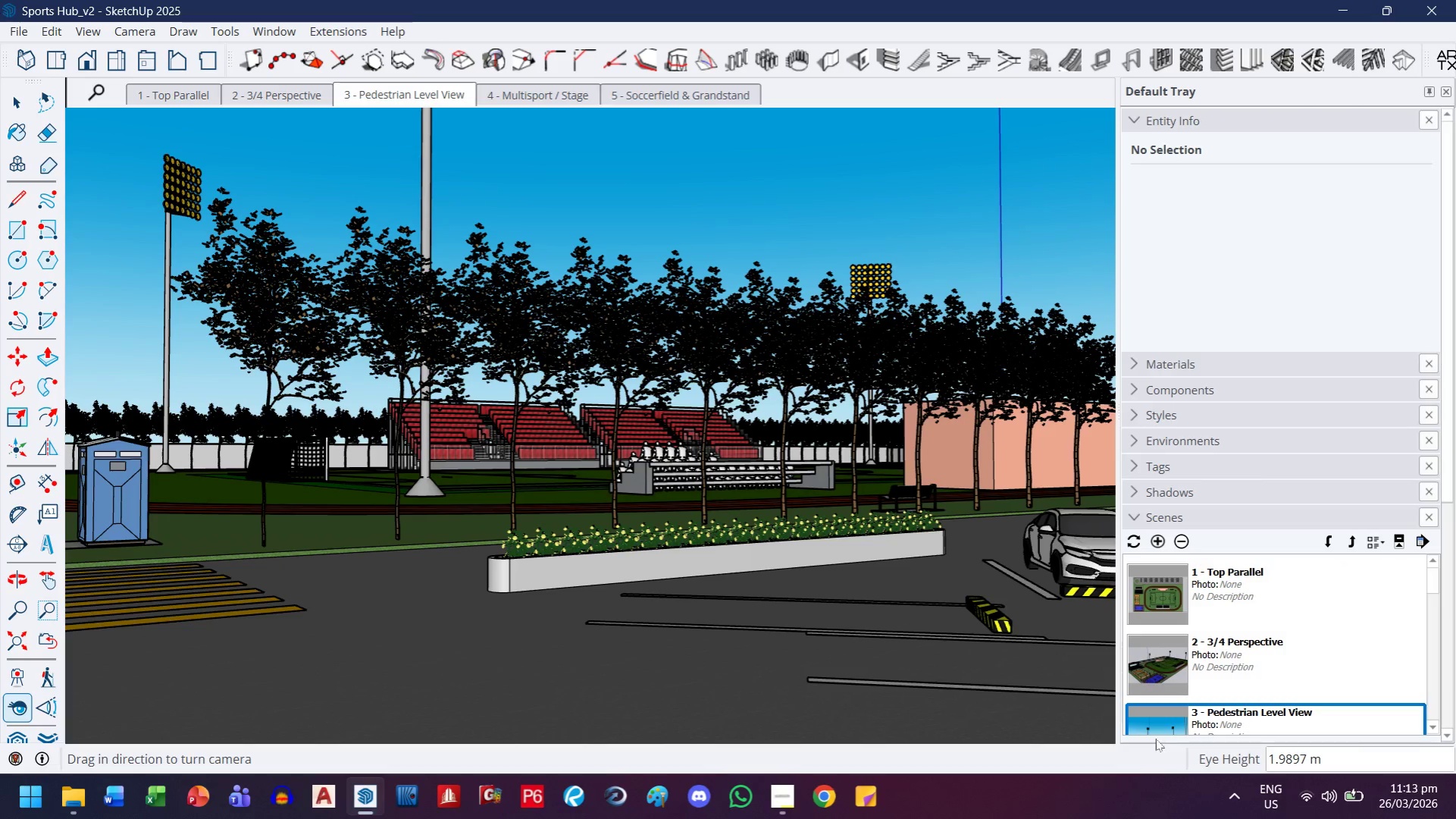 
scroll: coordinate [1185, 658], scroll_direction: down, amount: 2.0
 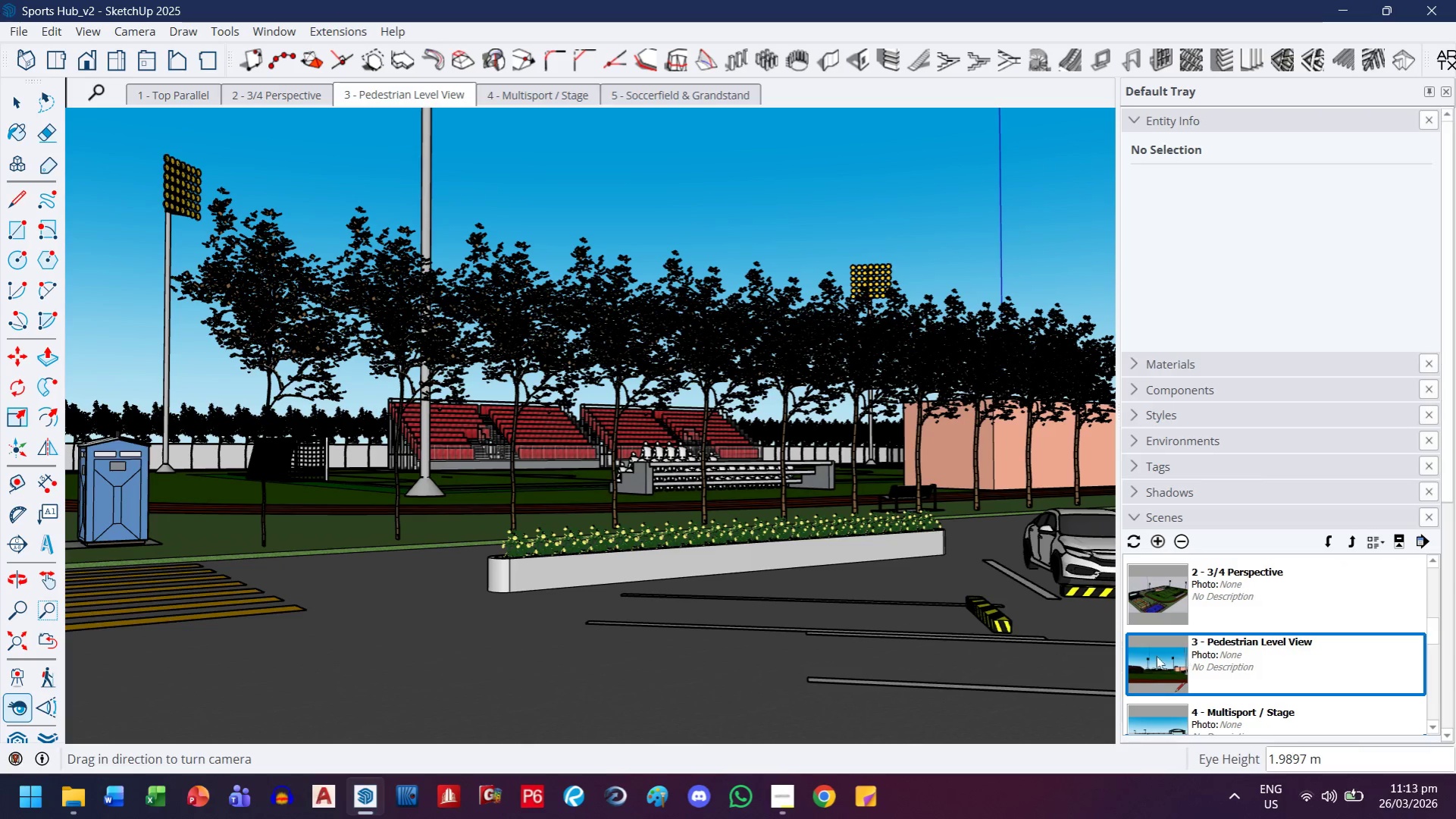 
right_click([1156, 656])
 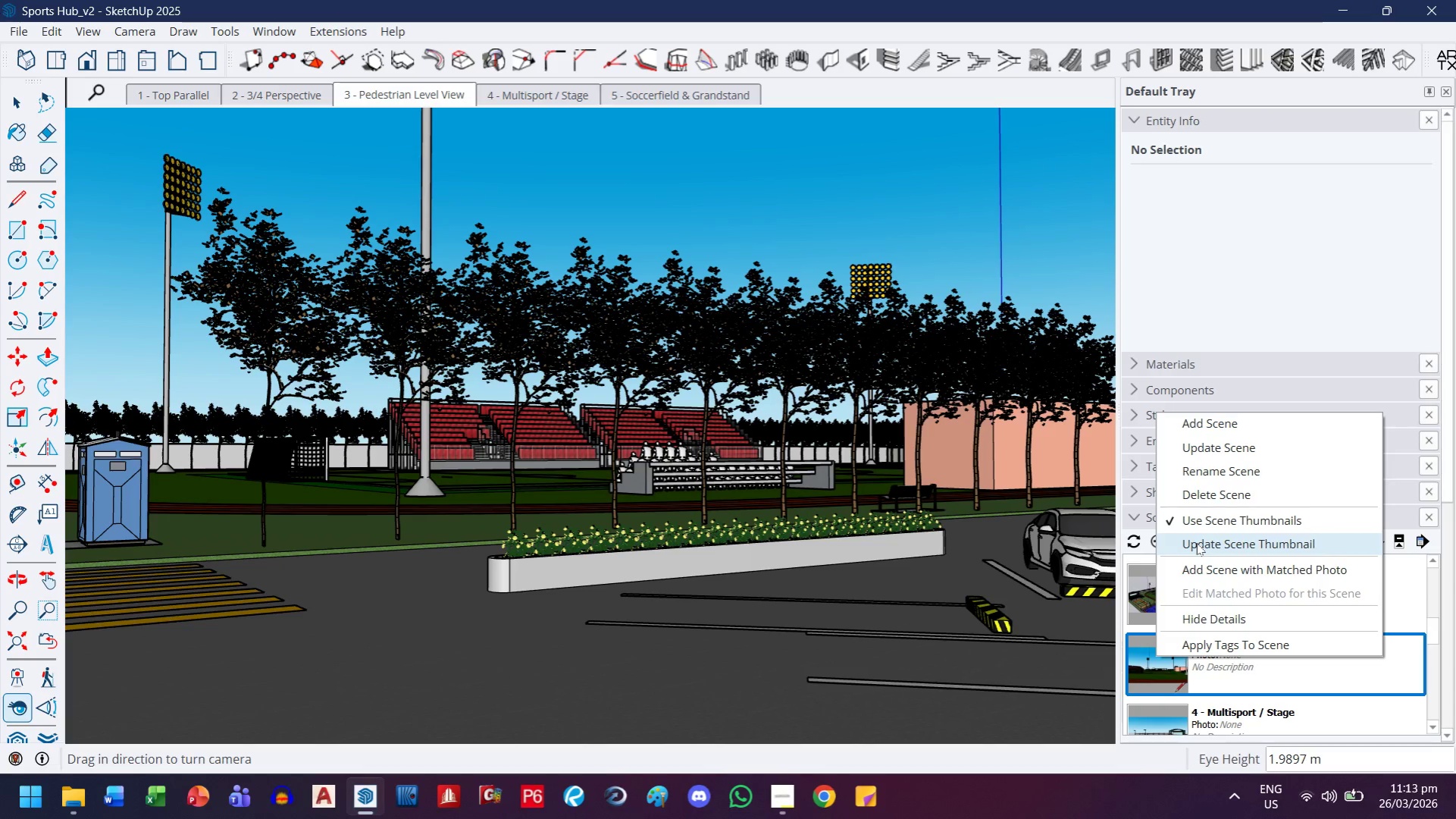 
left_click([1196, 543])
 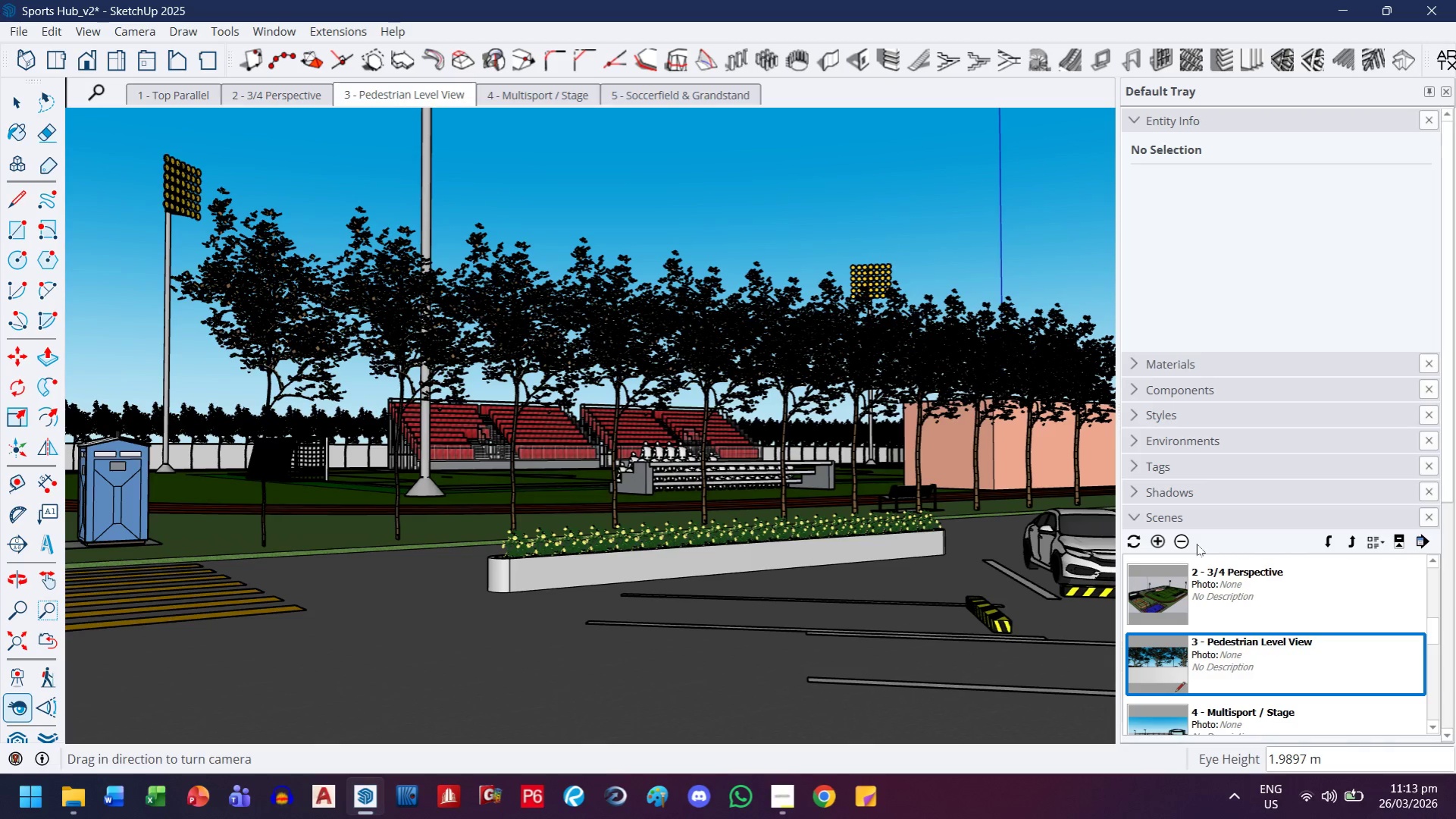 
wait(5.38)
 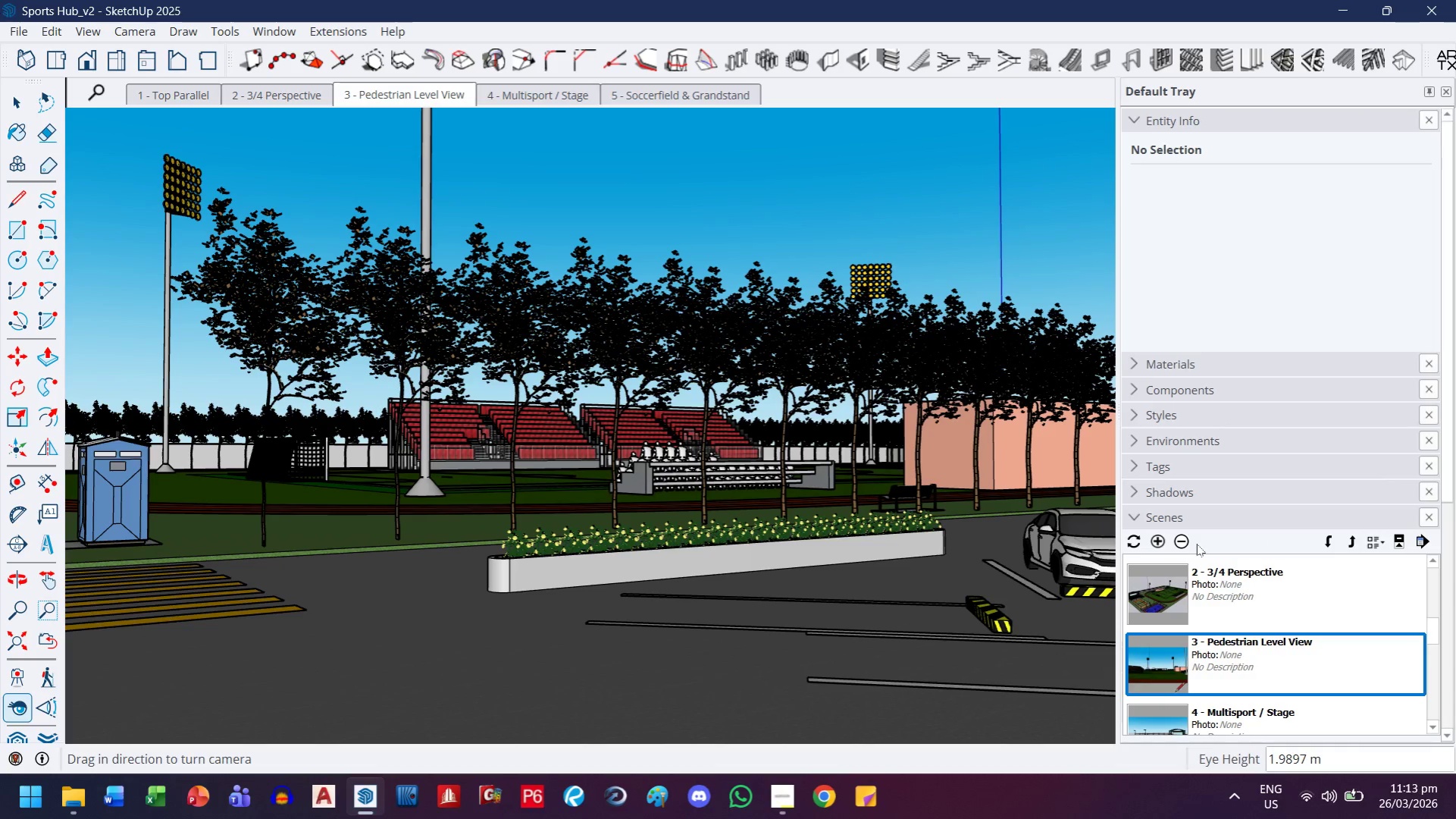 
left_click([261, 95])
 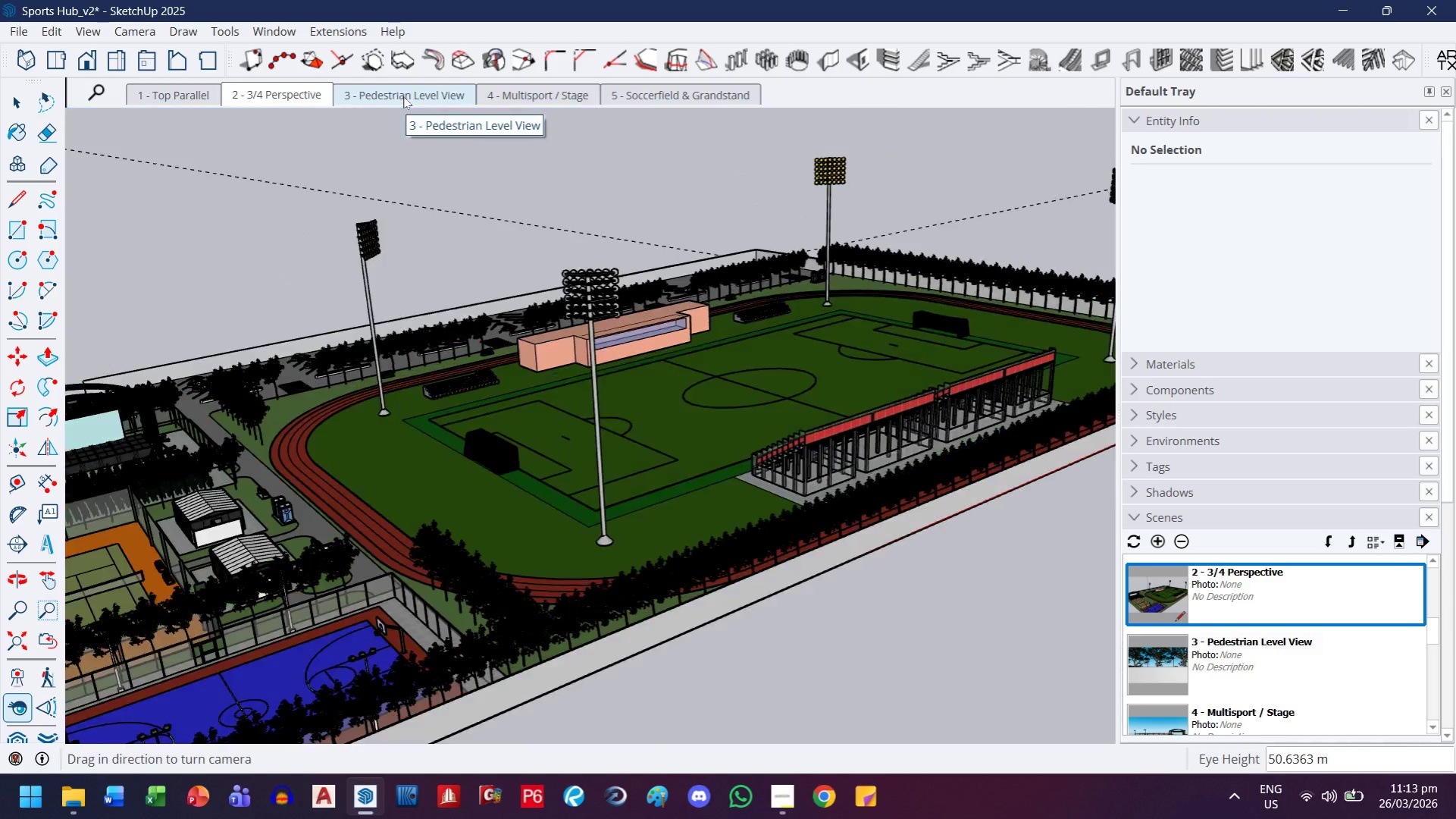 
left_click([403, 96])
 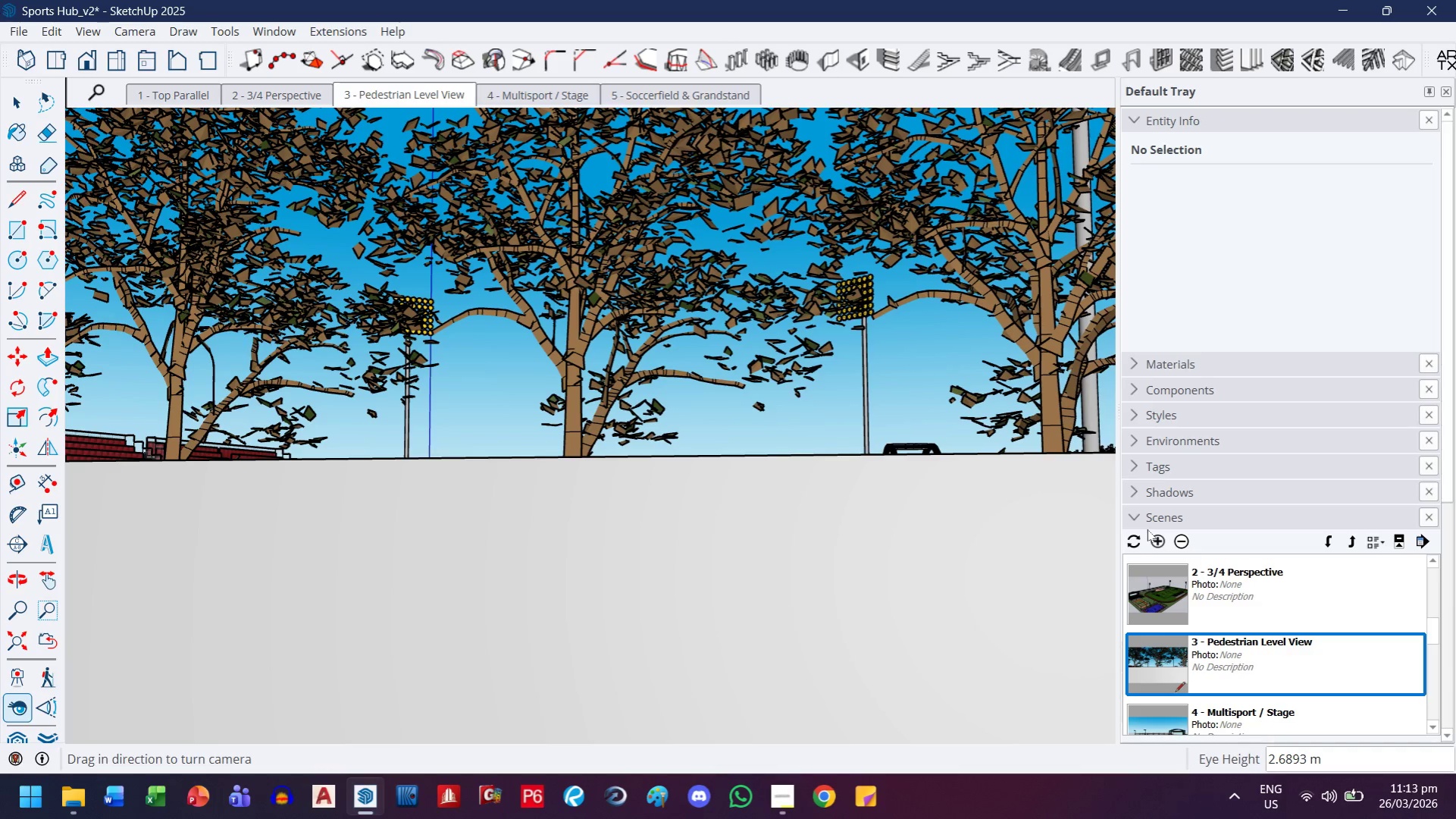 
wait(5.02)
 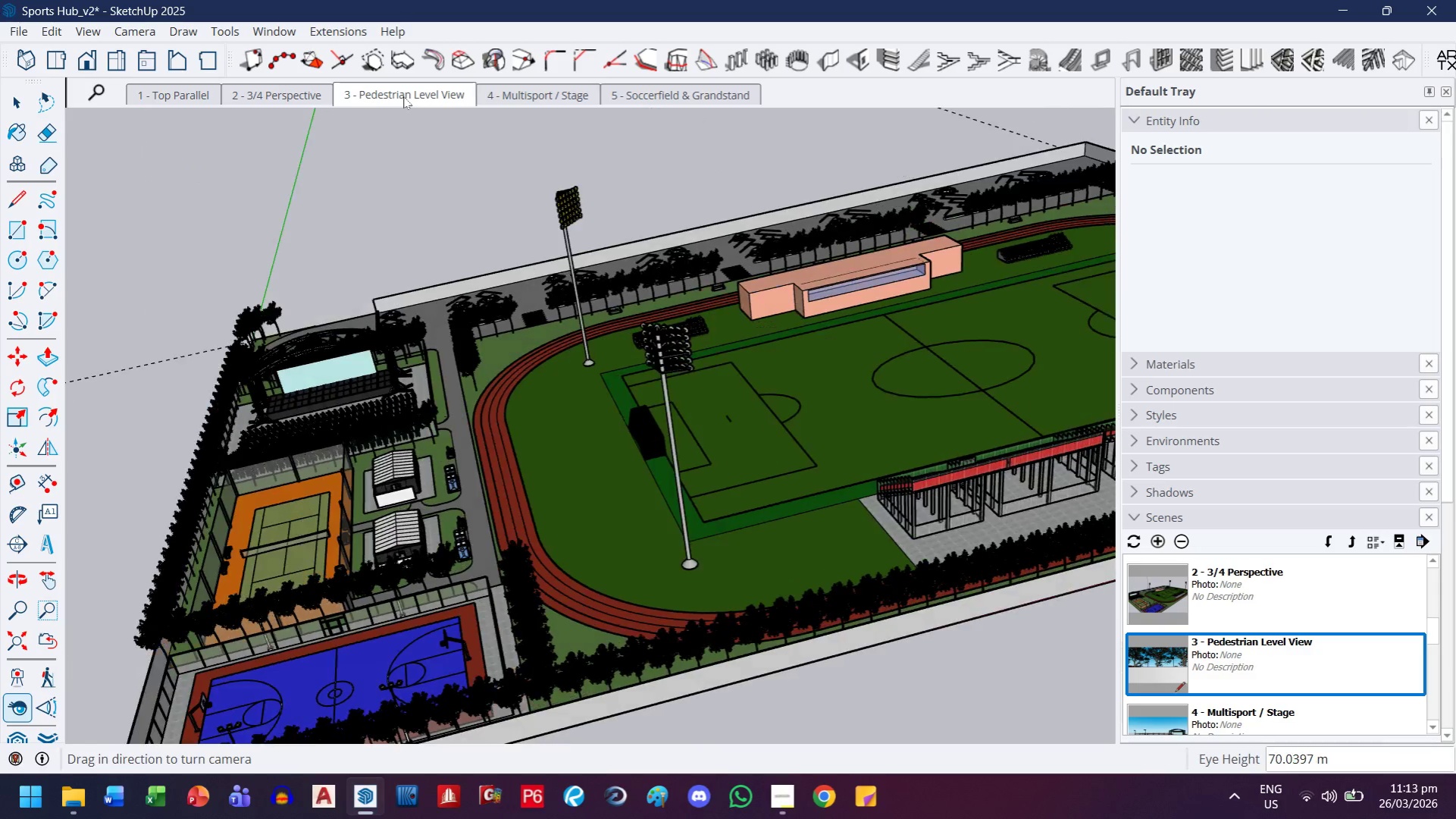 
scroll: coordinate [823, 436], scroll_direction: down, amount: 4.0
 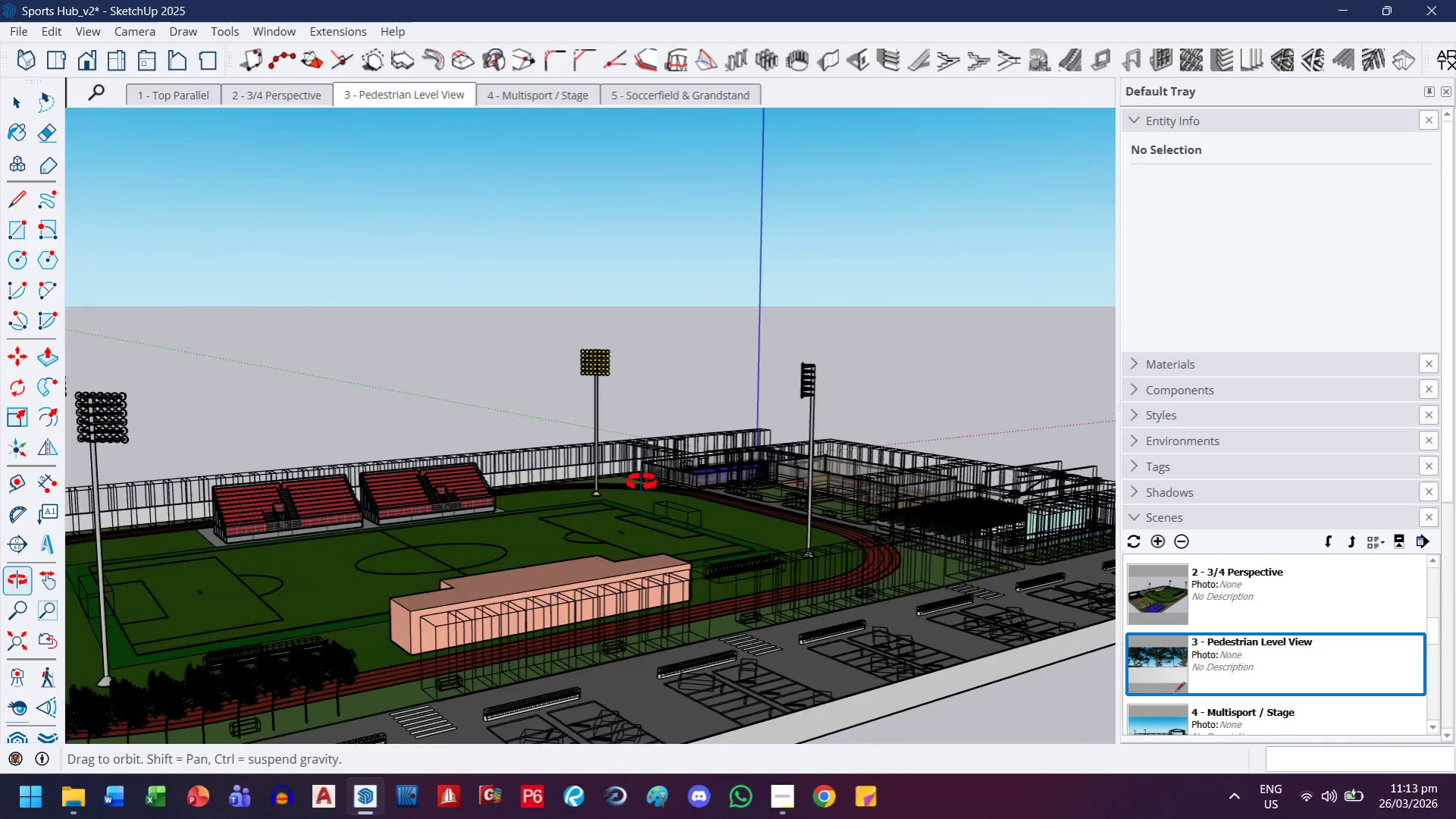 
scroll: coordinate [438, 679], scroll_direction: up, amount: 7.0
 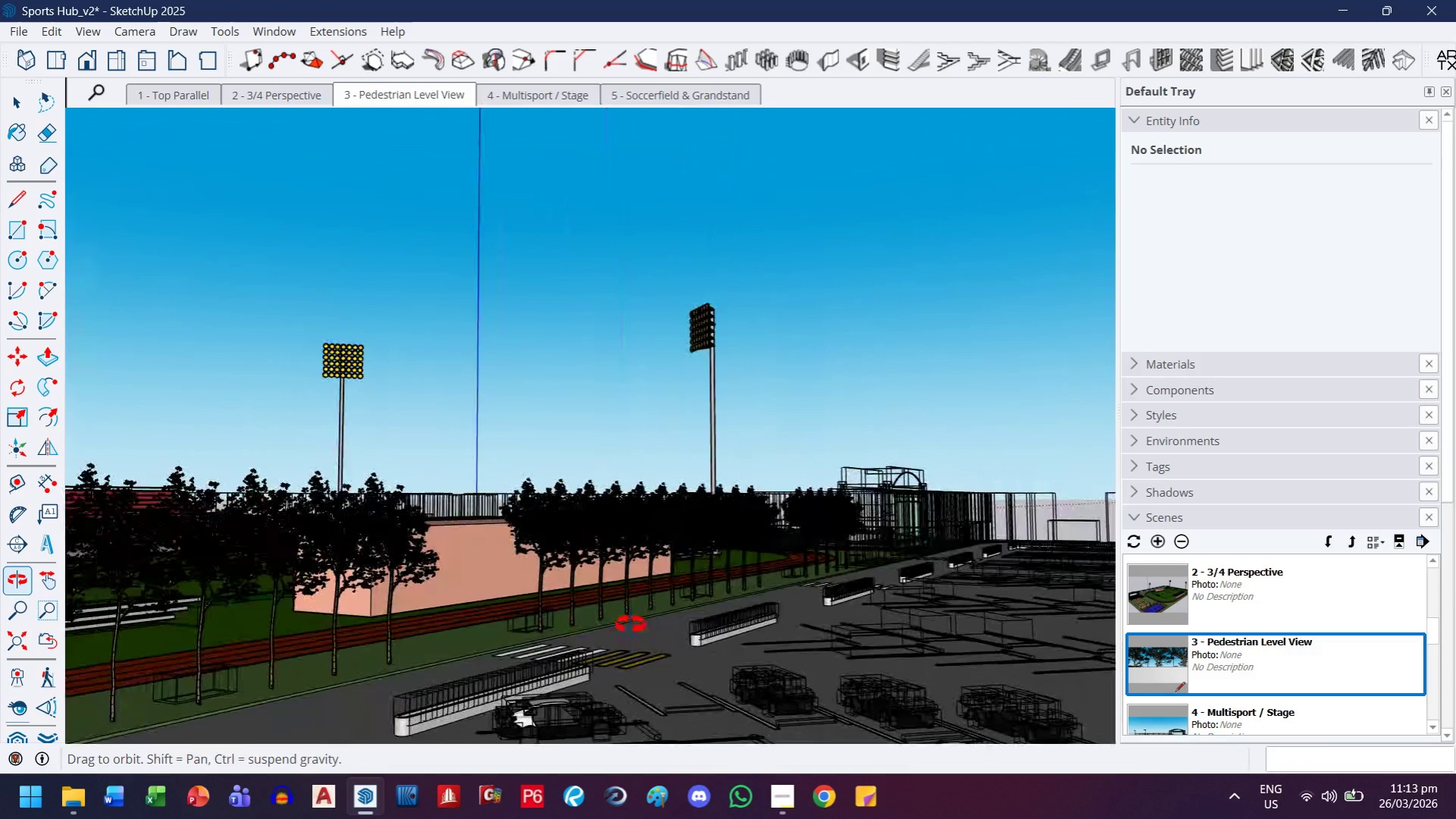 
middle_click([345, 660])
 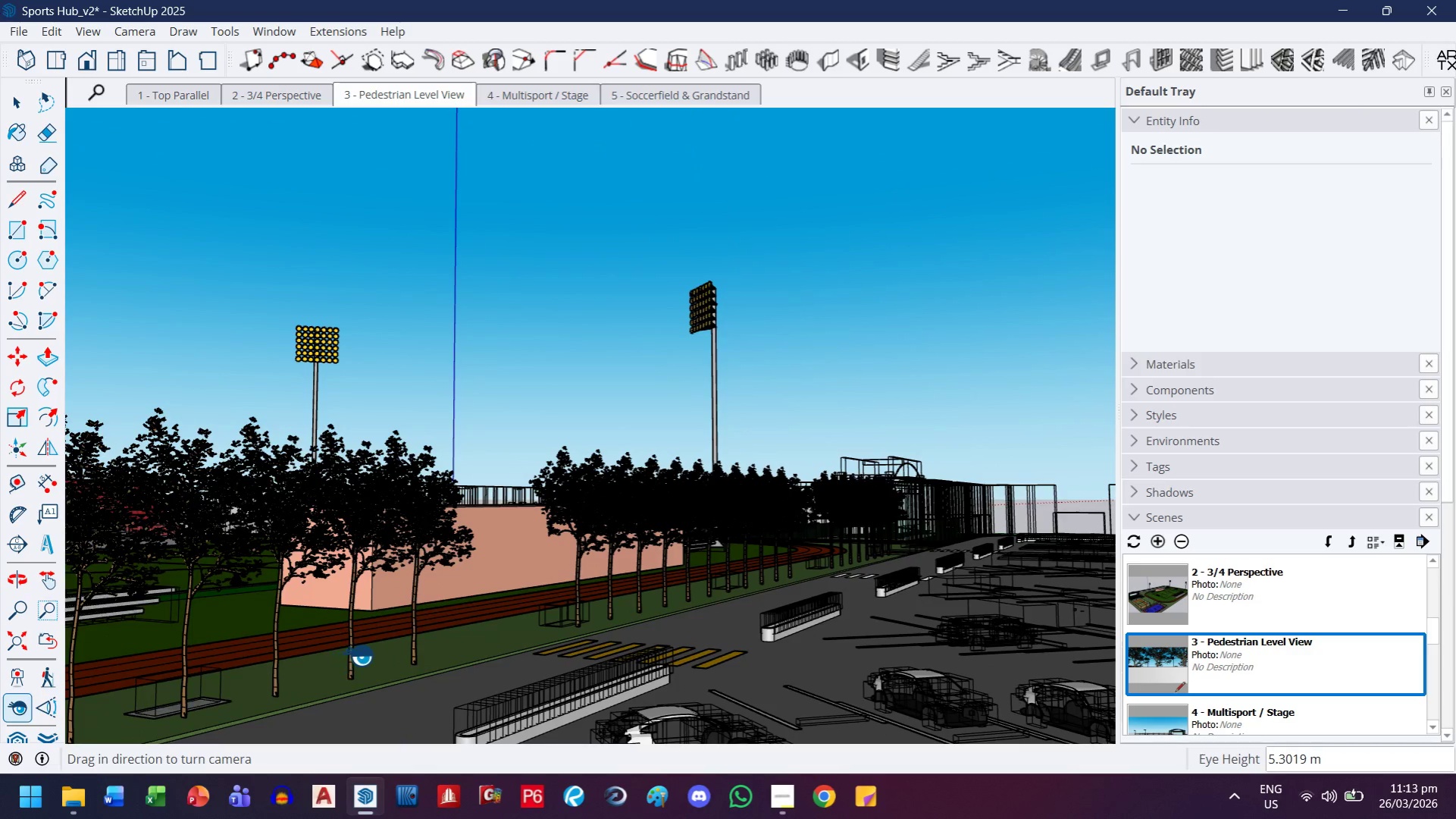 
scroll: coordinate [342, 667], scroll_direction: up, amount: 2.0
 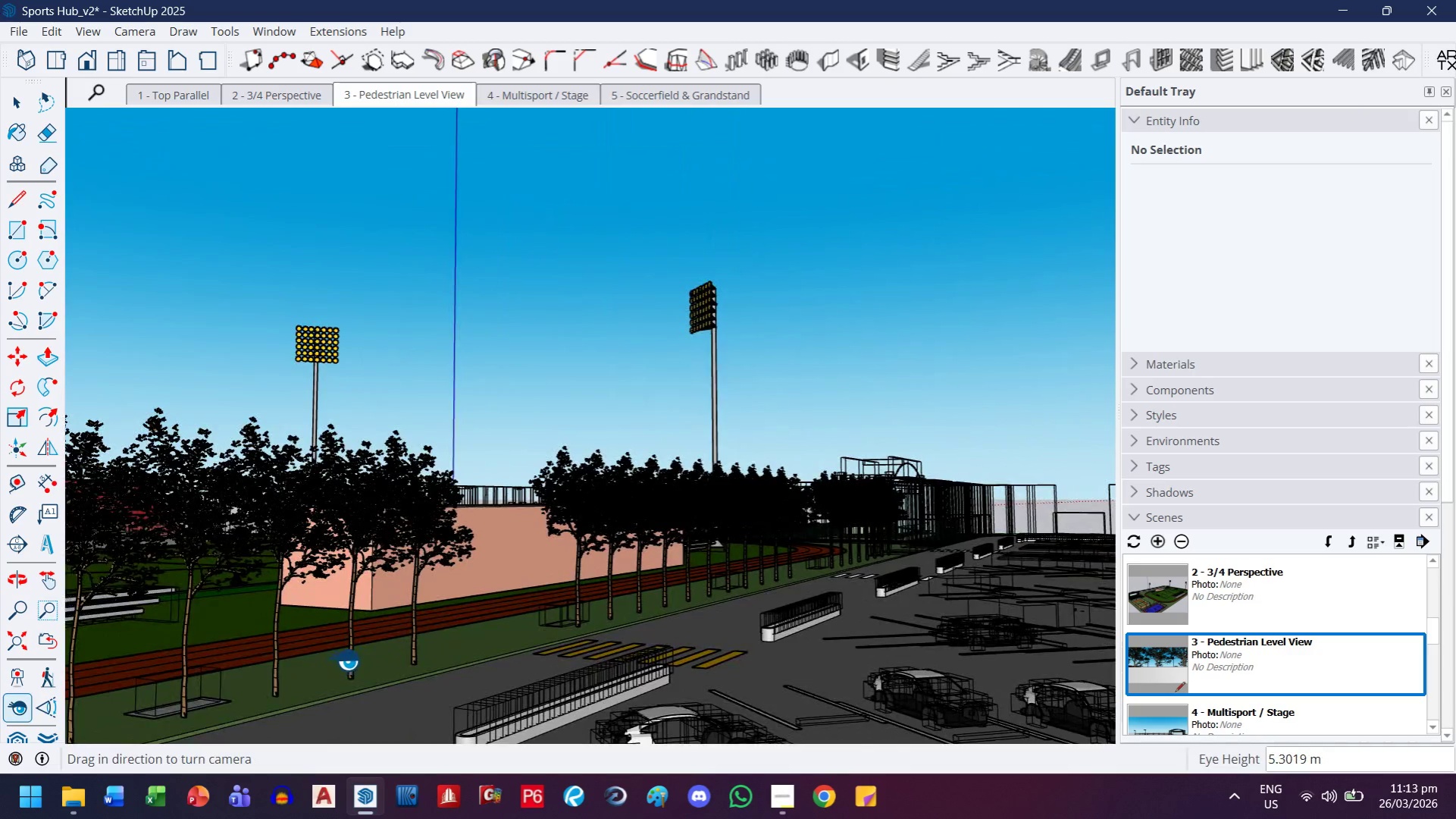 
key(H)
 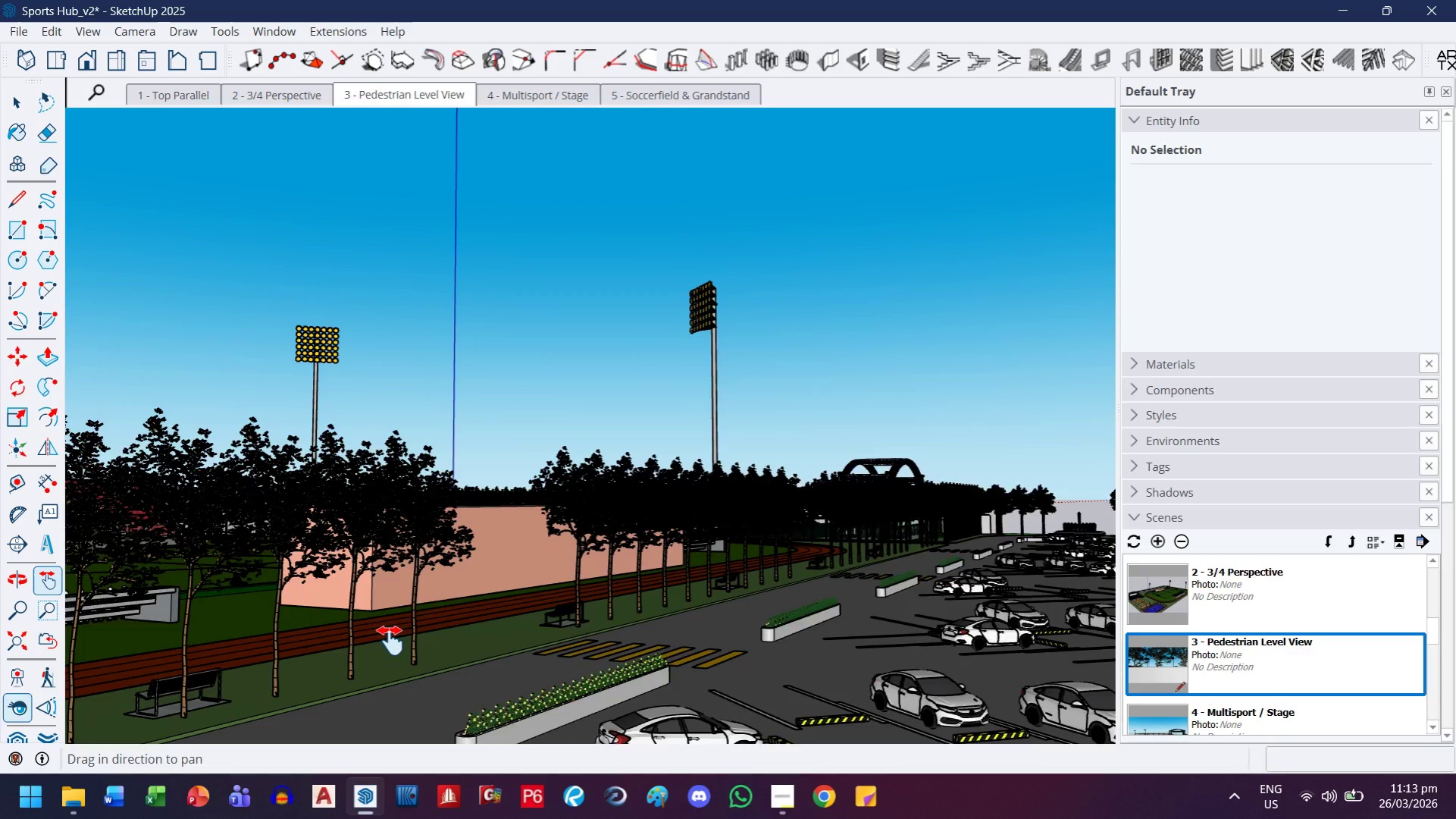 
left_click_drag(start_coordinate=[390, 642], to_coordinate=[515, 526])
 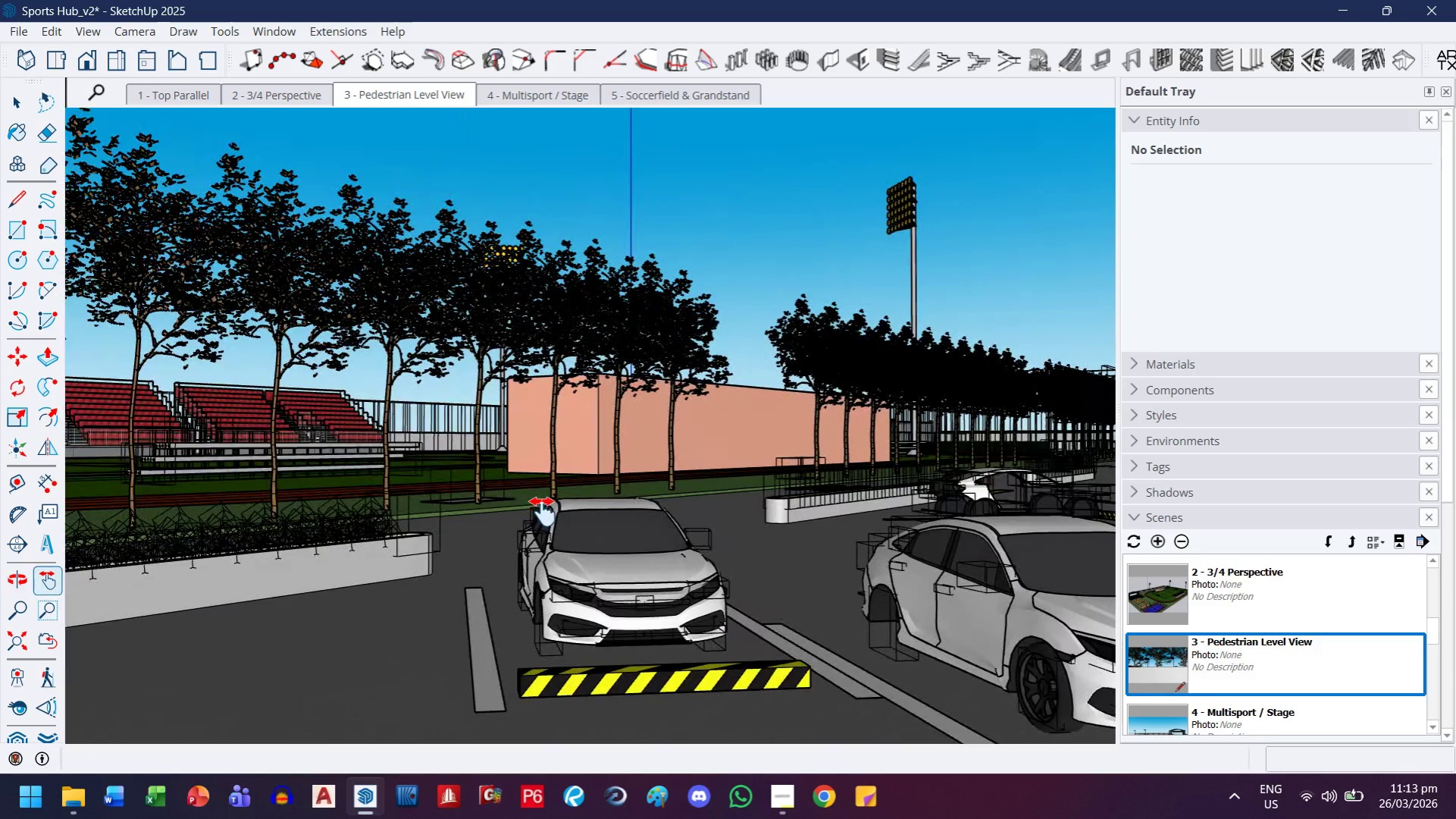 
left_click_drag(start_coordinate=[437, 505], to_coordinate=[756, 470])
 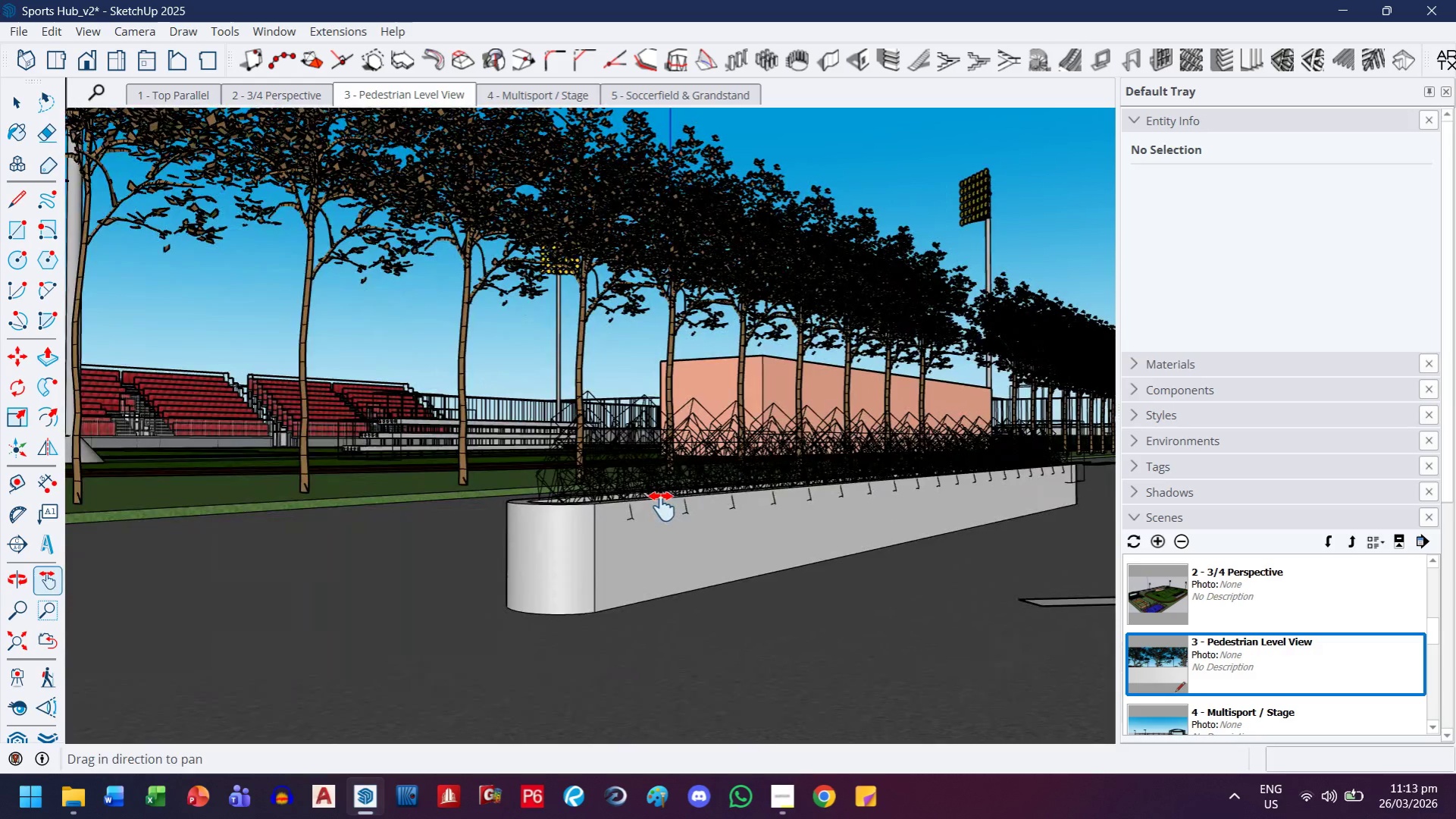 
left_click_drag(start_coordinate=[496, 539], to_coordinate=[657, 551])
 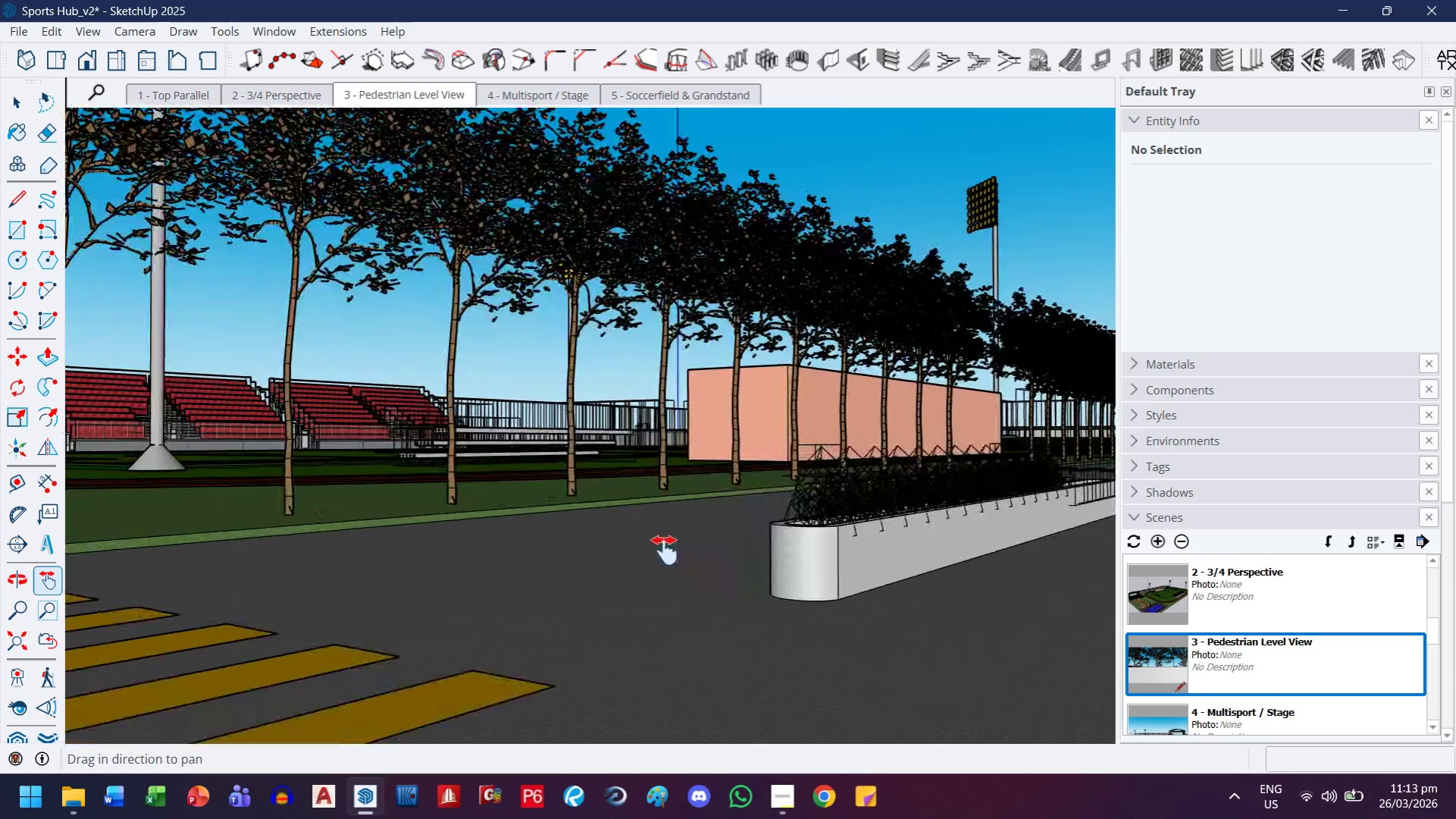 
scroll: coordinate [599, 526], scroll_direction: down, amount: 4.0
 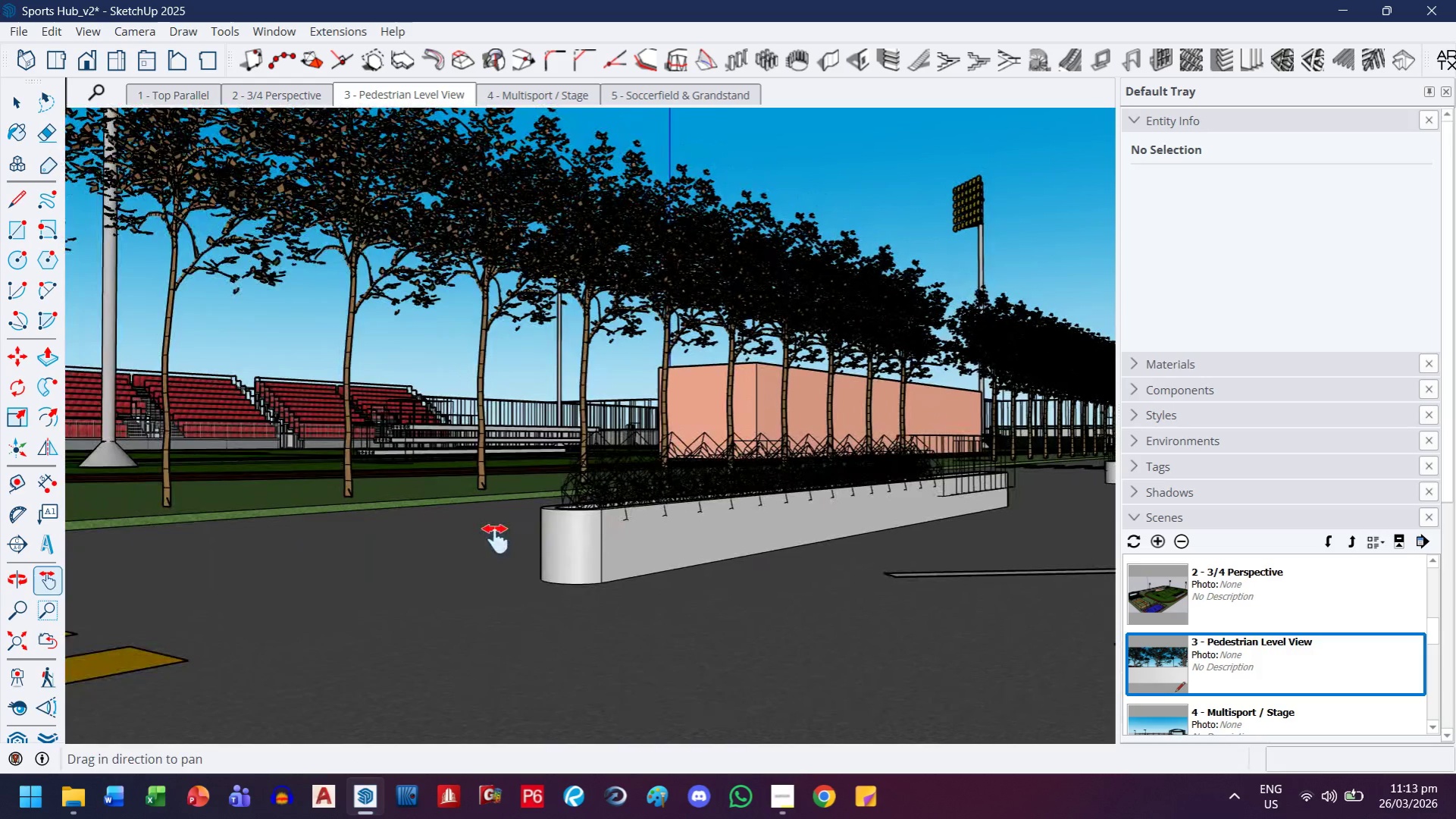 
left_click_drag(start_coordinate=[349, 563], to_coordinate=[647, 560])
 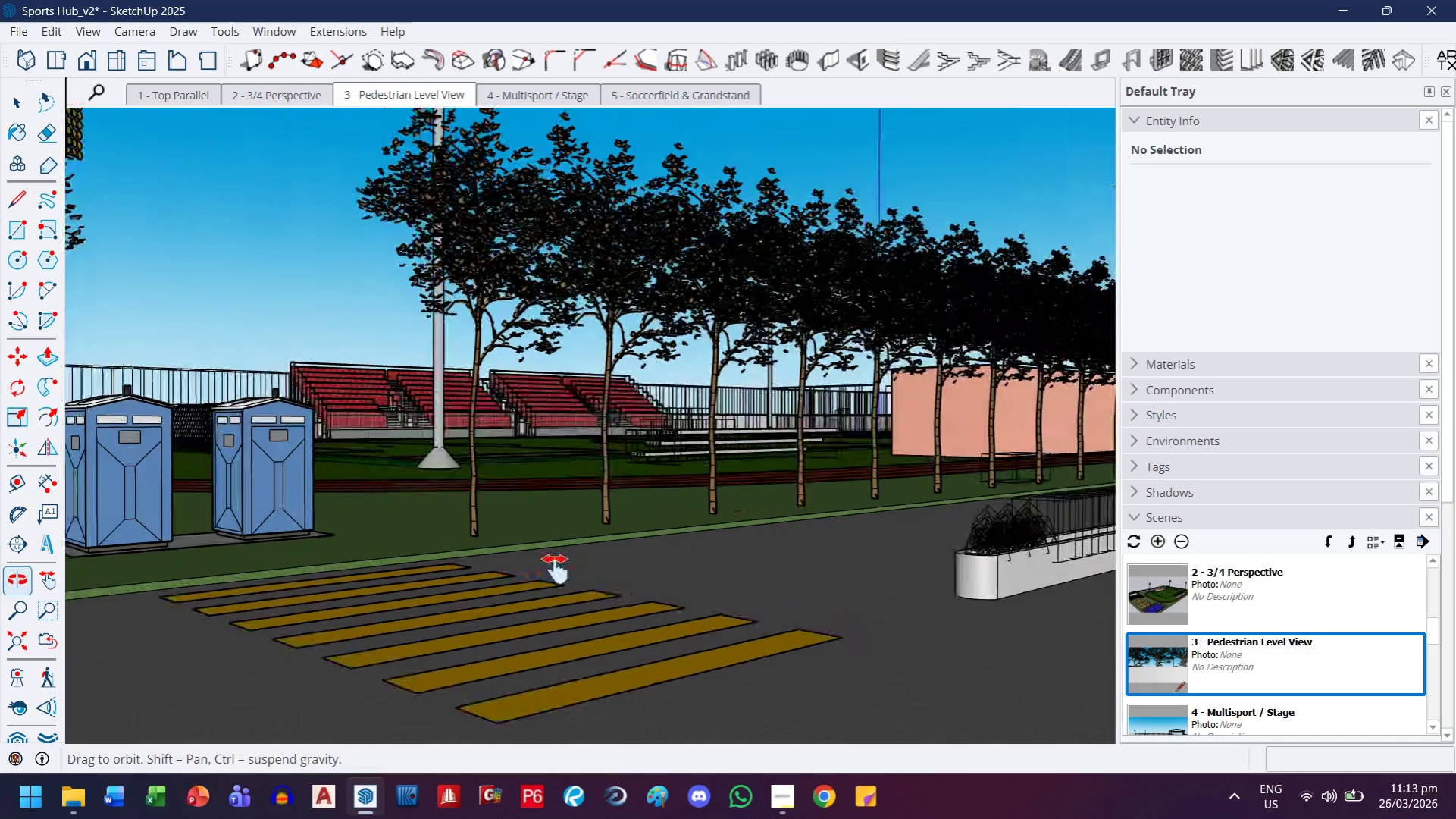 
scroll: coordinate [370, 568], scroll_direction: down, amount: 5.0
 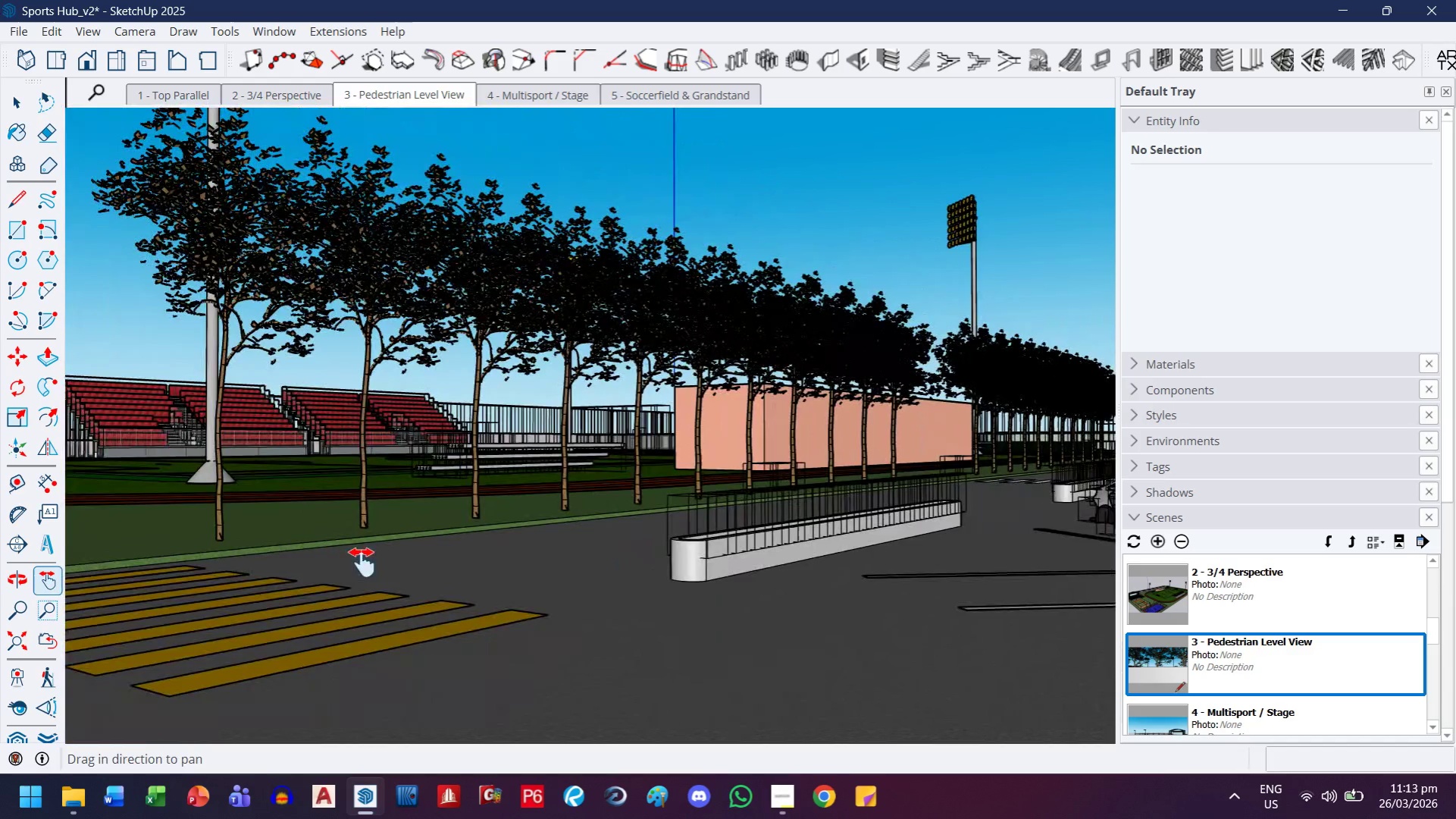 
left_click_drag(start_coordinate=[630, 515], to_coordinate=[372, 550])
 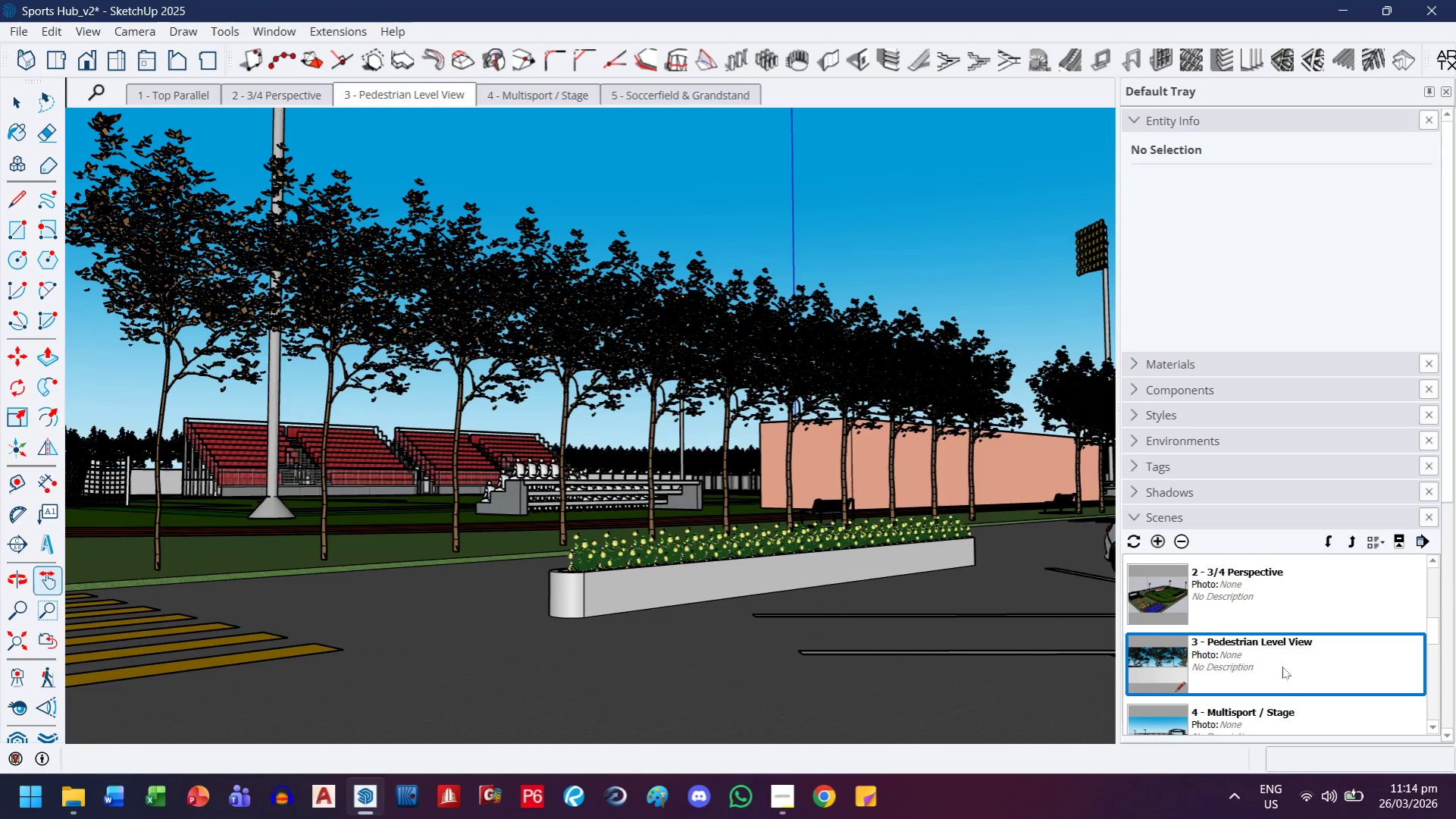 
wait(5.45)
 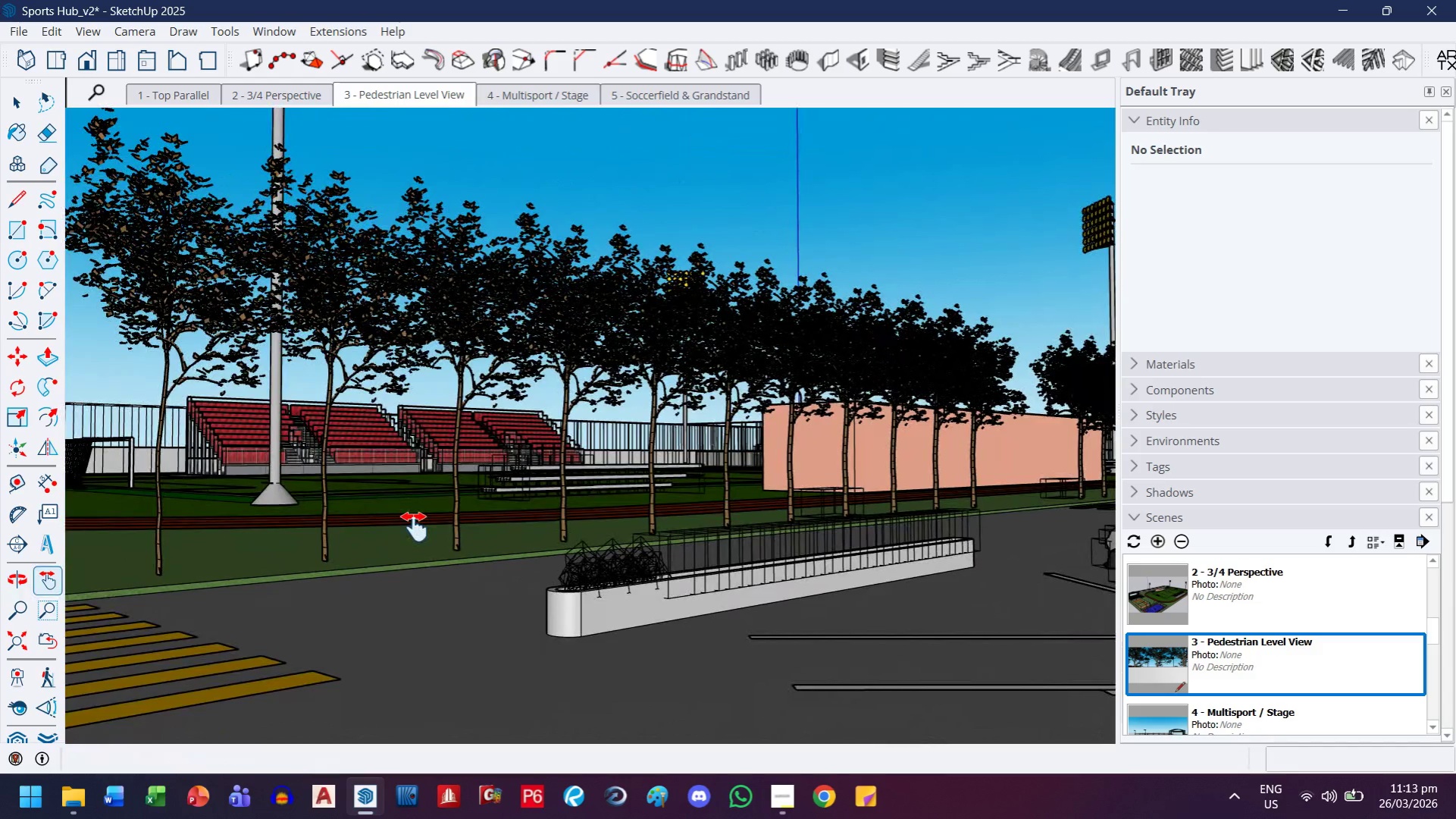 
right_click([383, 108])
 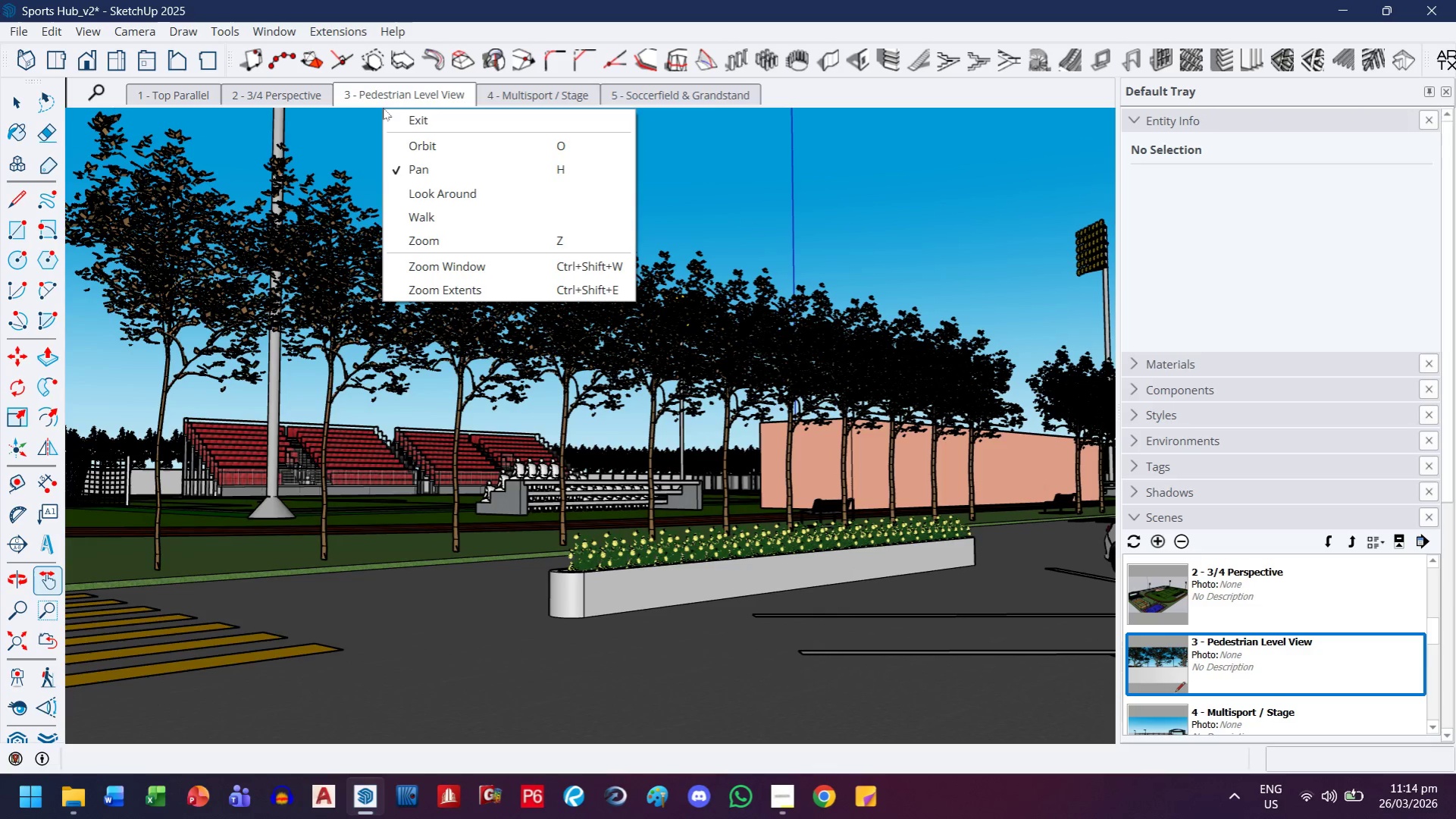 
right_click([391, 101])
 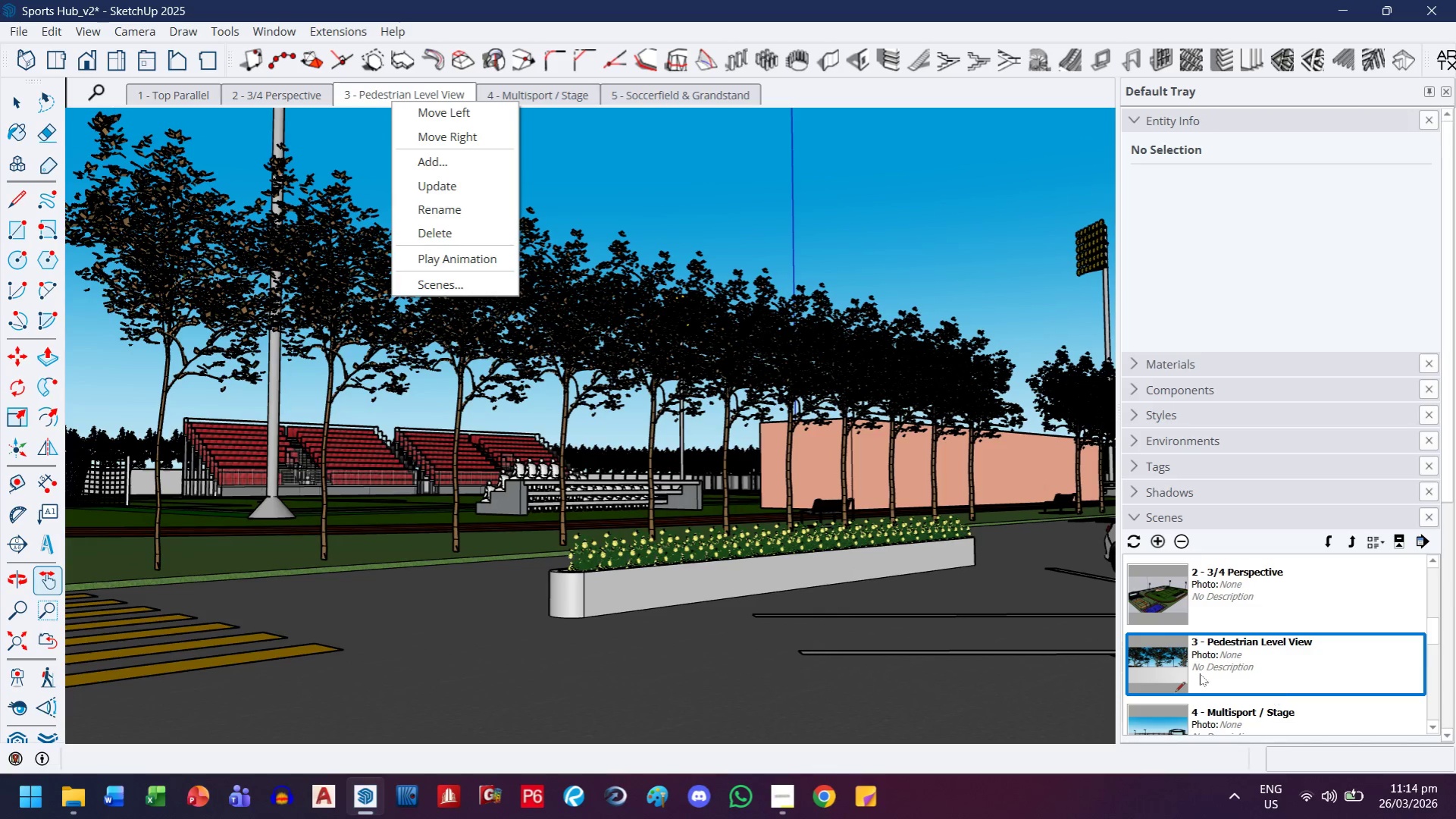 
left_click([457, 180])
 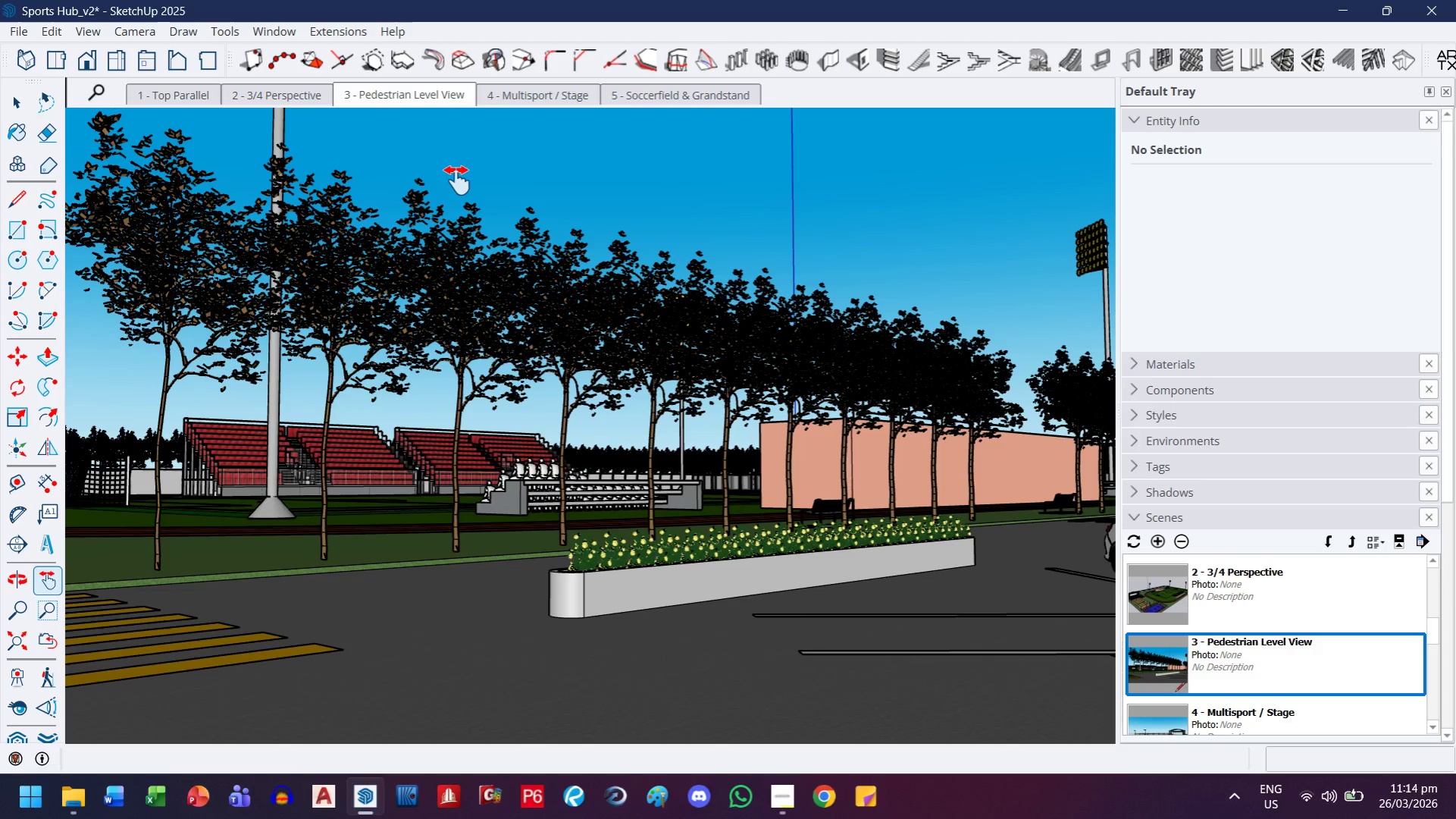 
left_click([27, 29])
 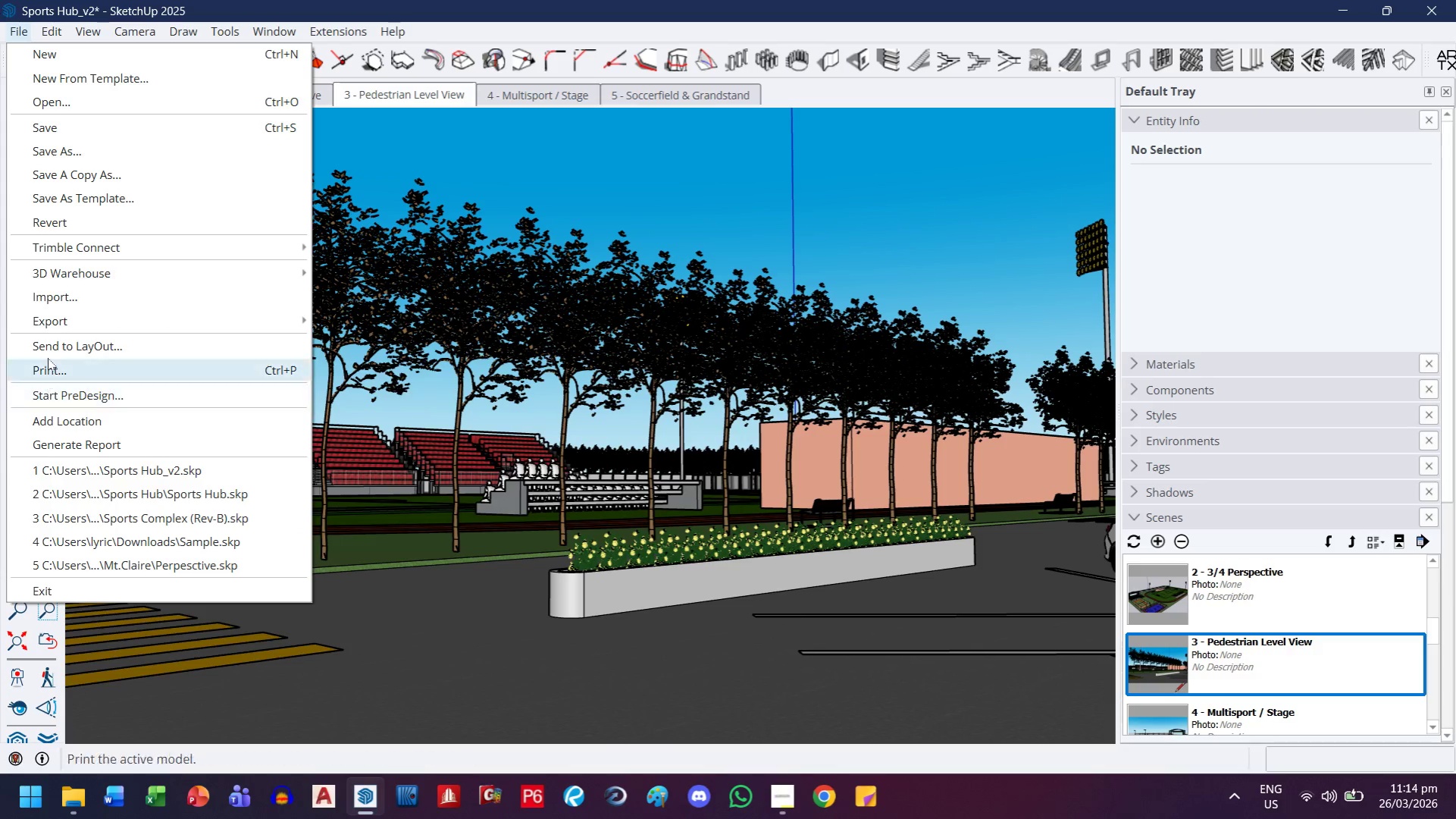 
left_click([55, 316])
 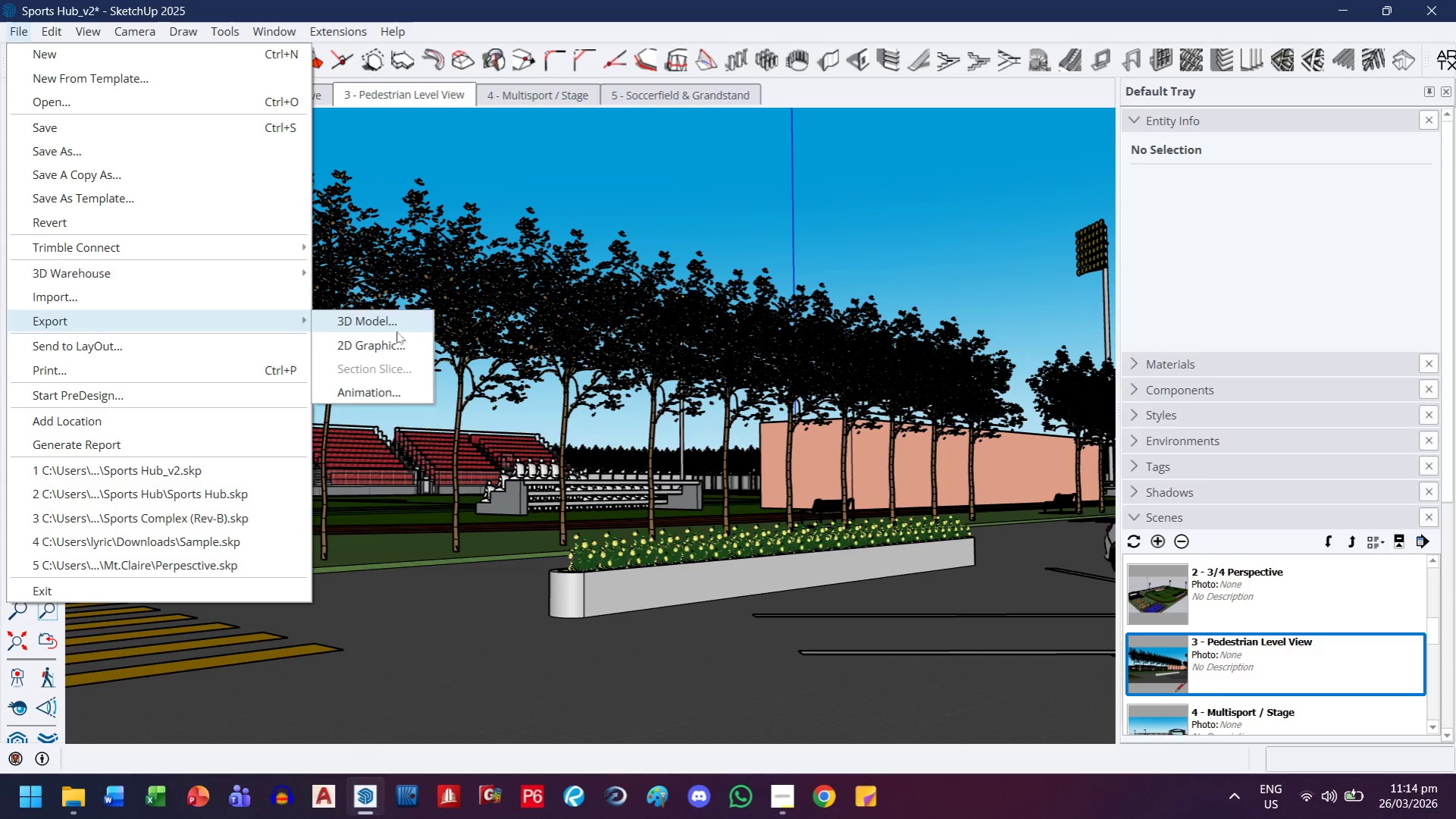 
left_click([395, 342])
 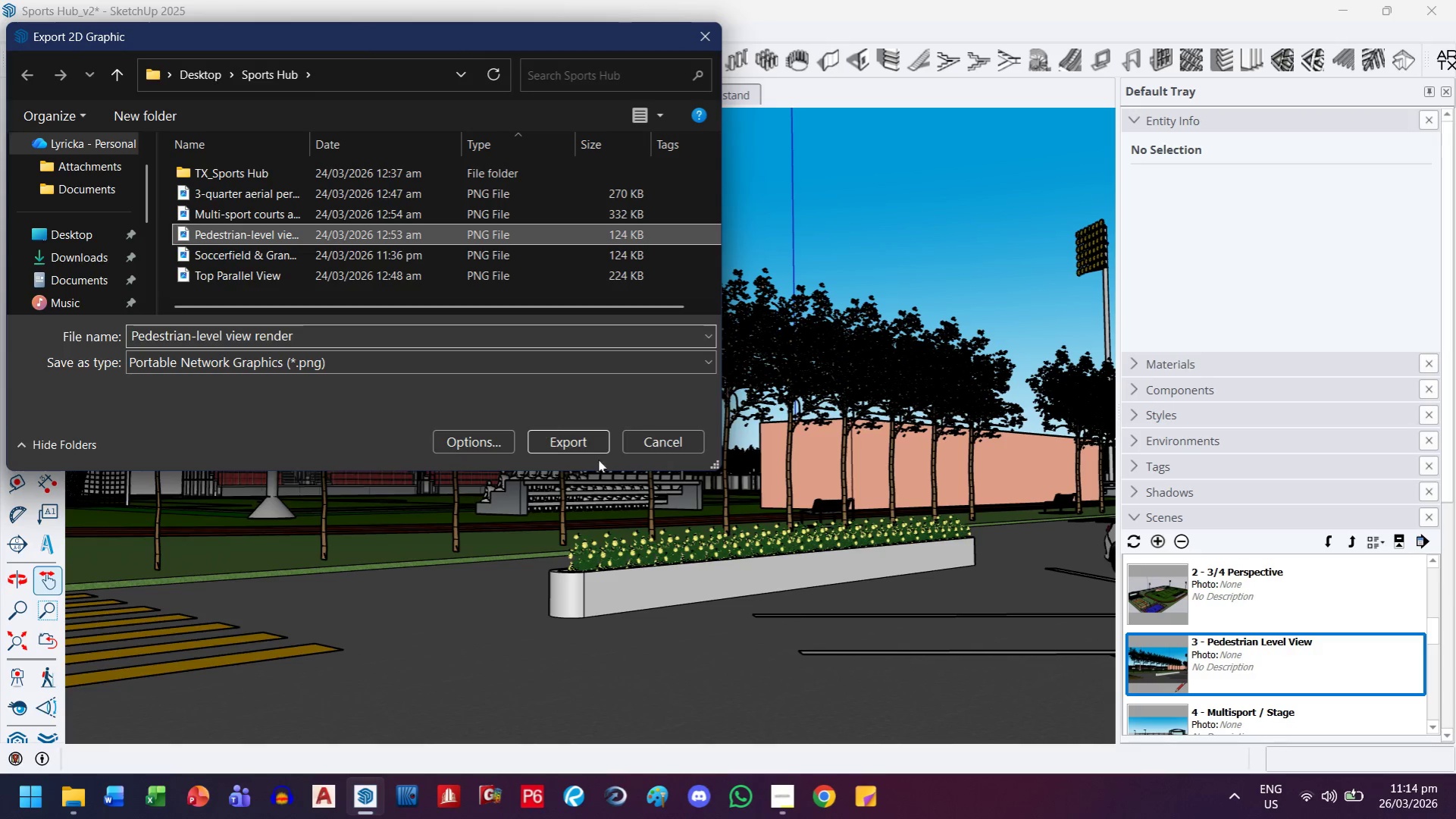 
left_click([578, 438])
 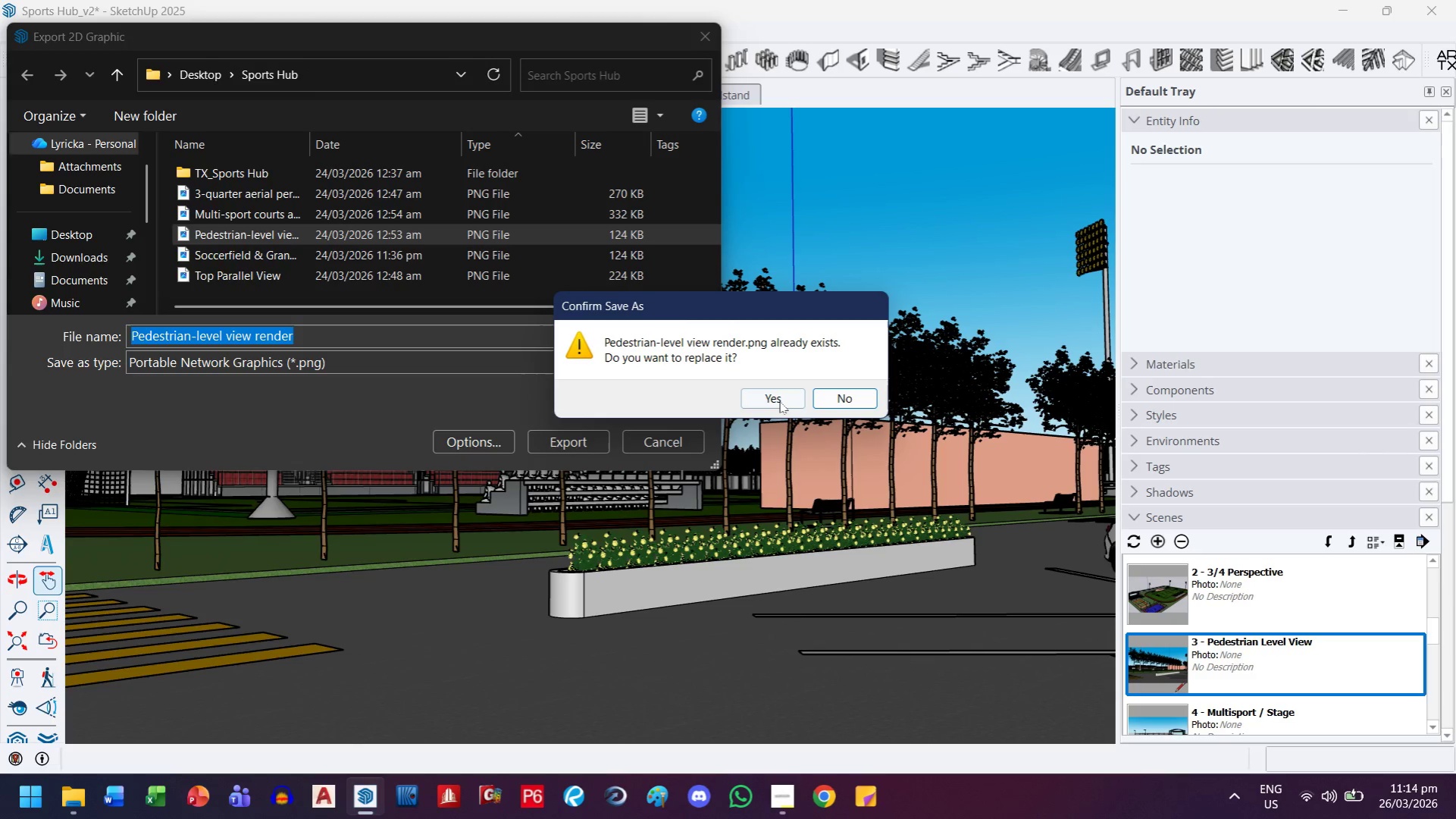 
left_click([775, 400])
 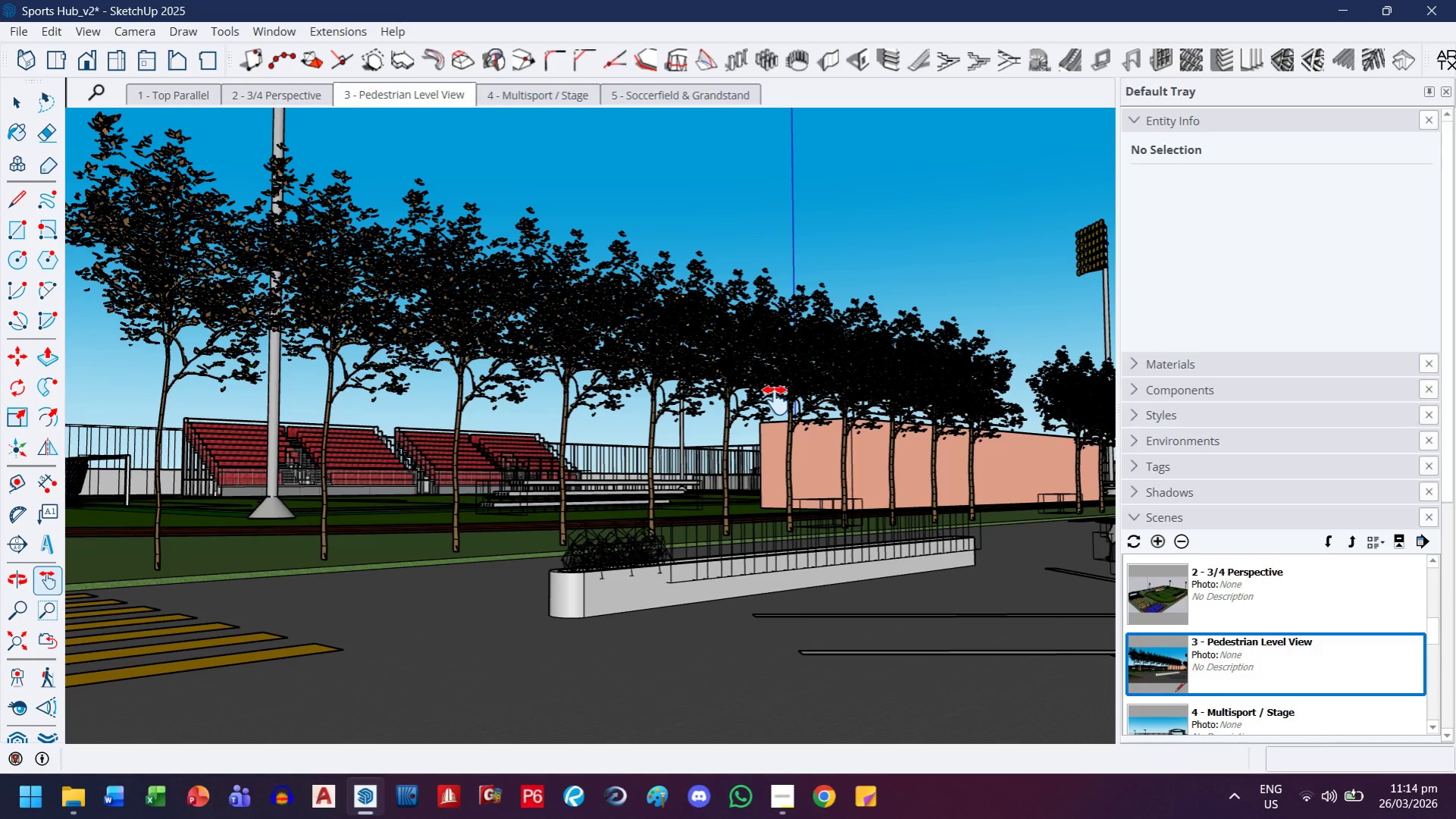 
scroll: coordinate [1270, 661], scroll_direction: down, amount: 1.0
 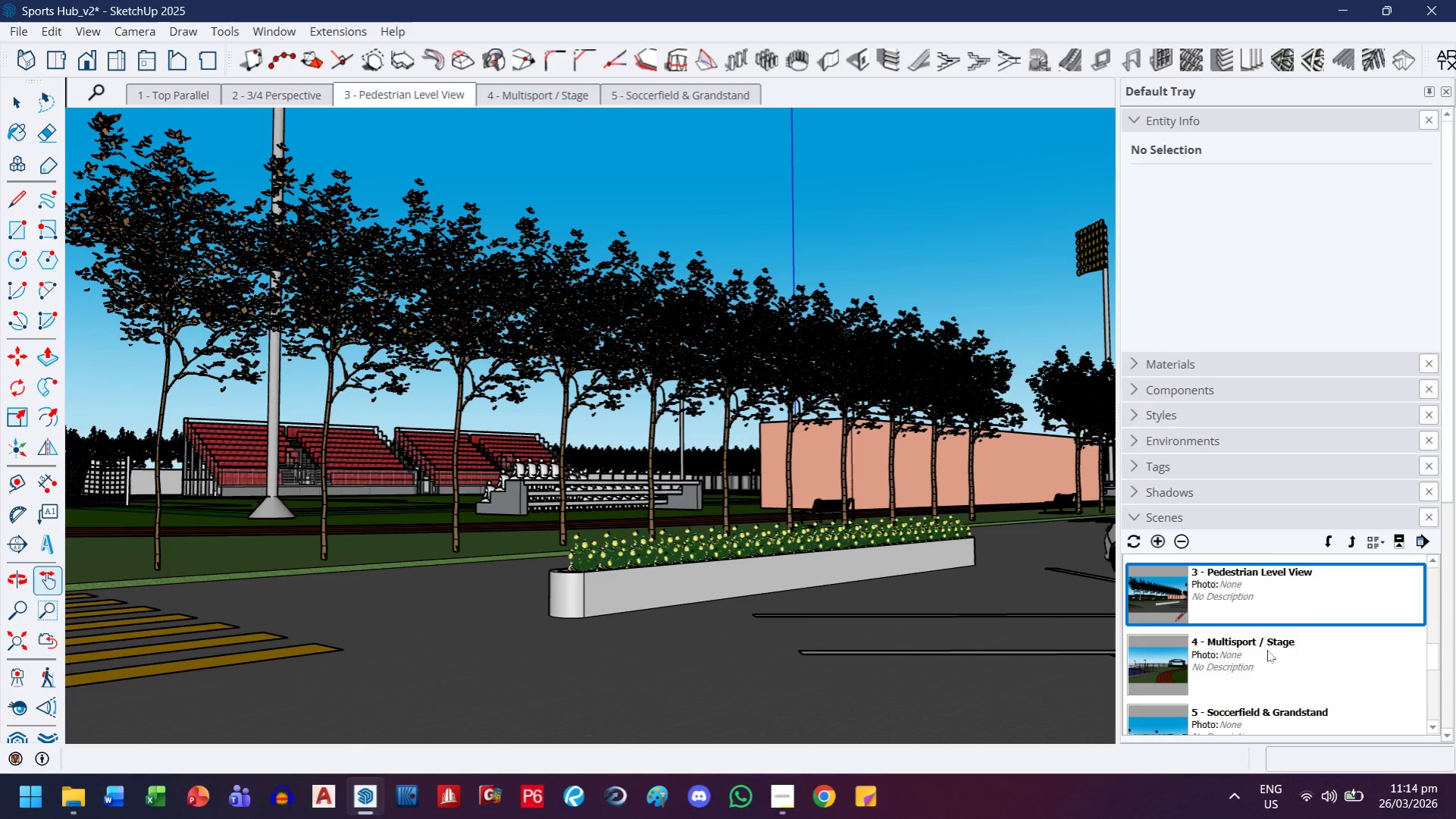 
left_click([1267, 650])
 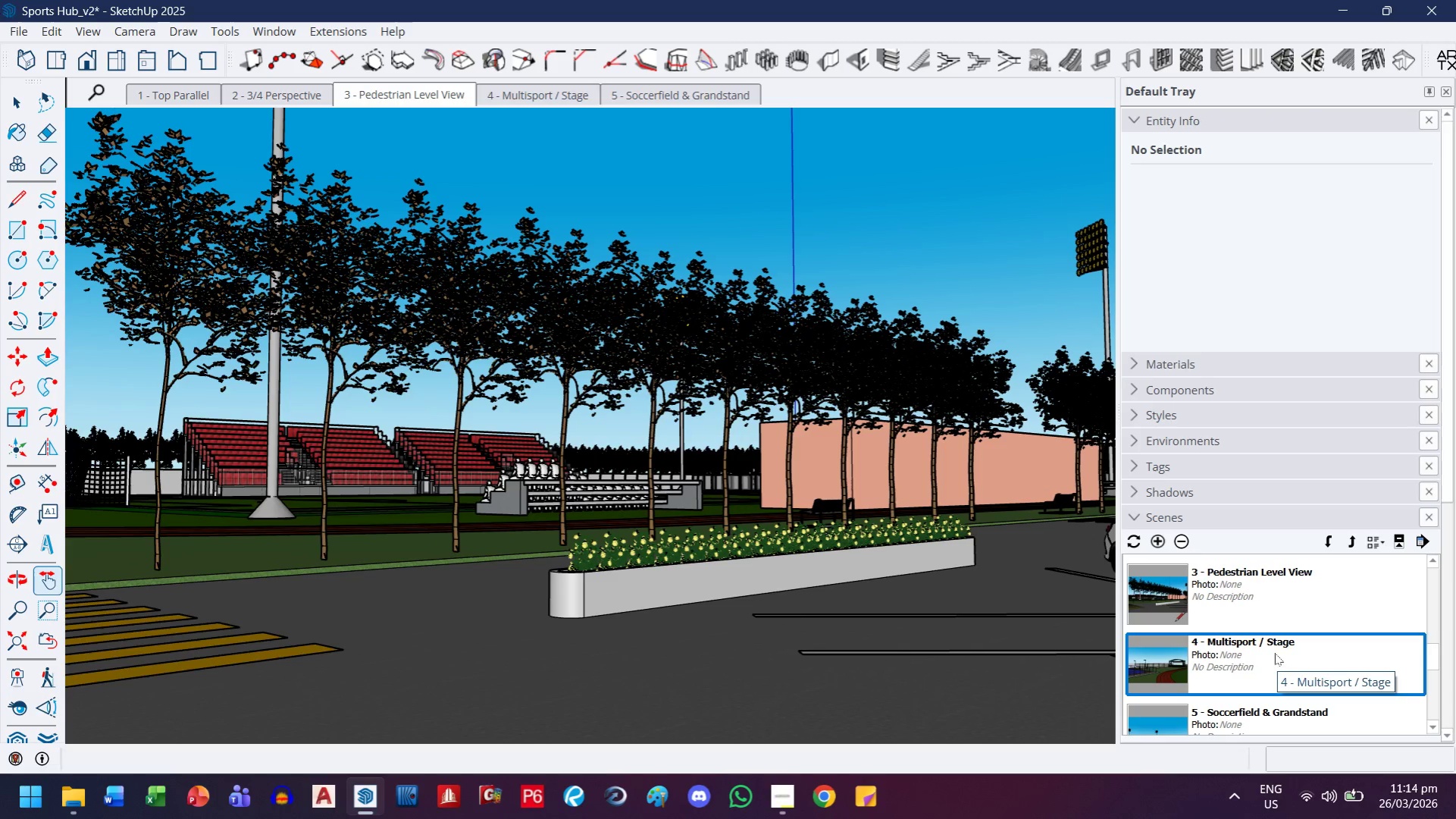 
left_click([543, 92])
 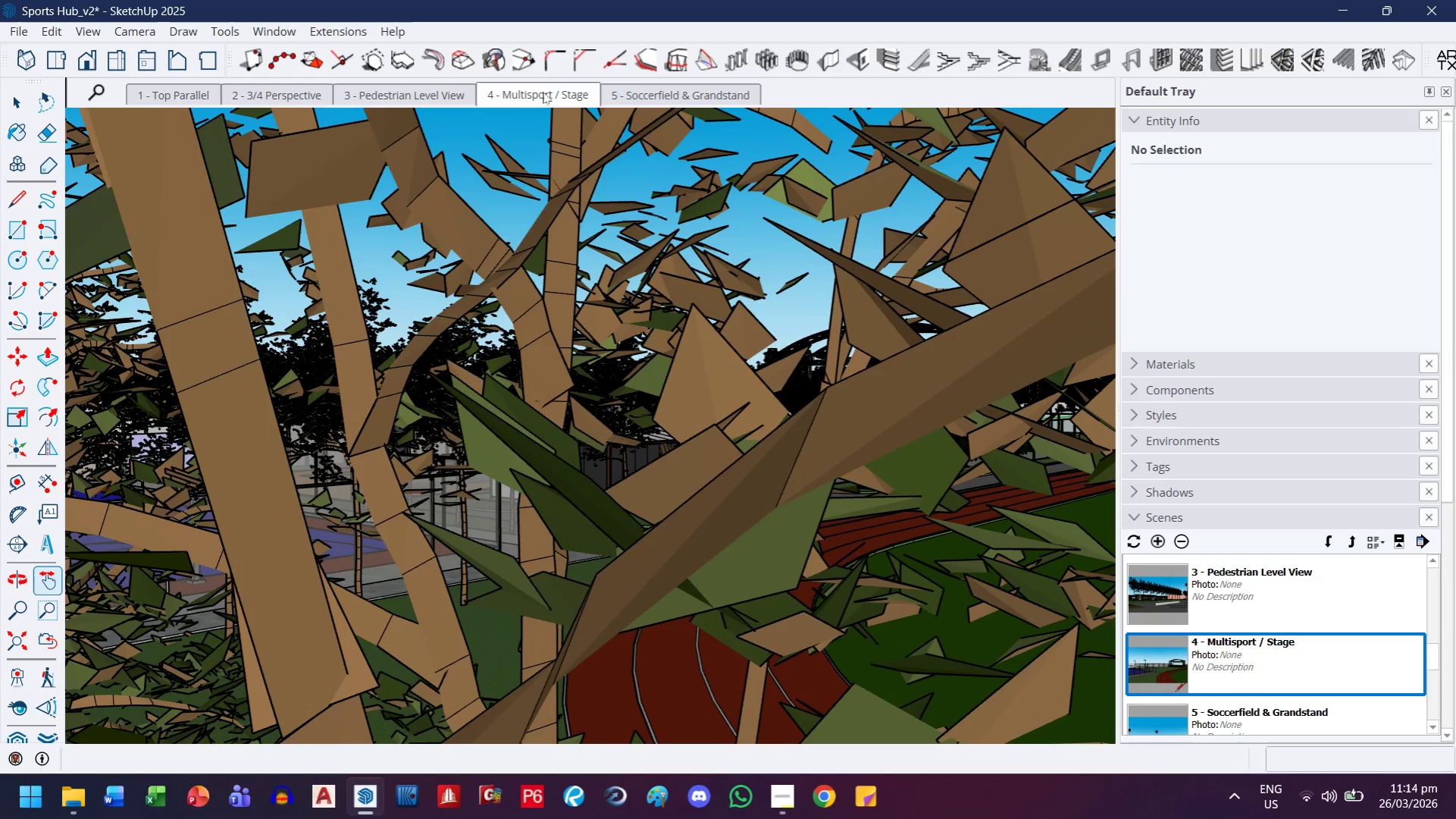 
scroll: coordinate [657, 645], scroll_direction: up, amount: 4.0
 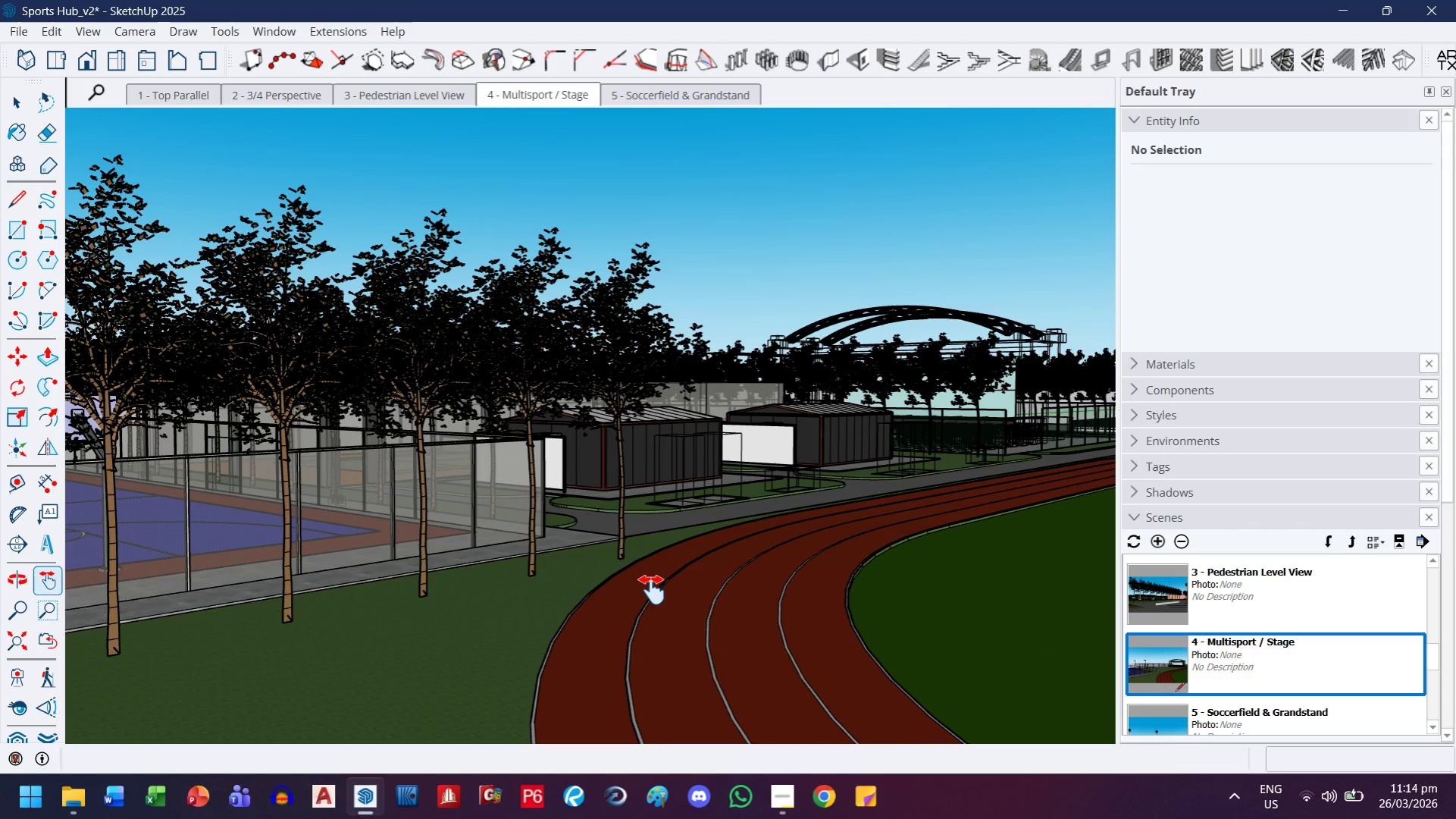 
left_click_drag(start_coordinate=[652, 588], to_coordinate=[621, 535])
 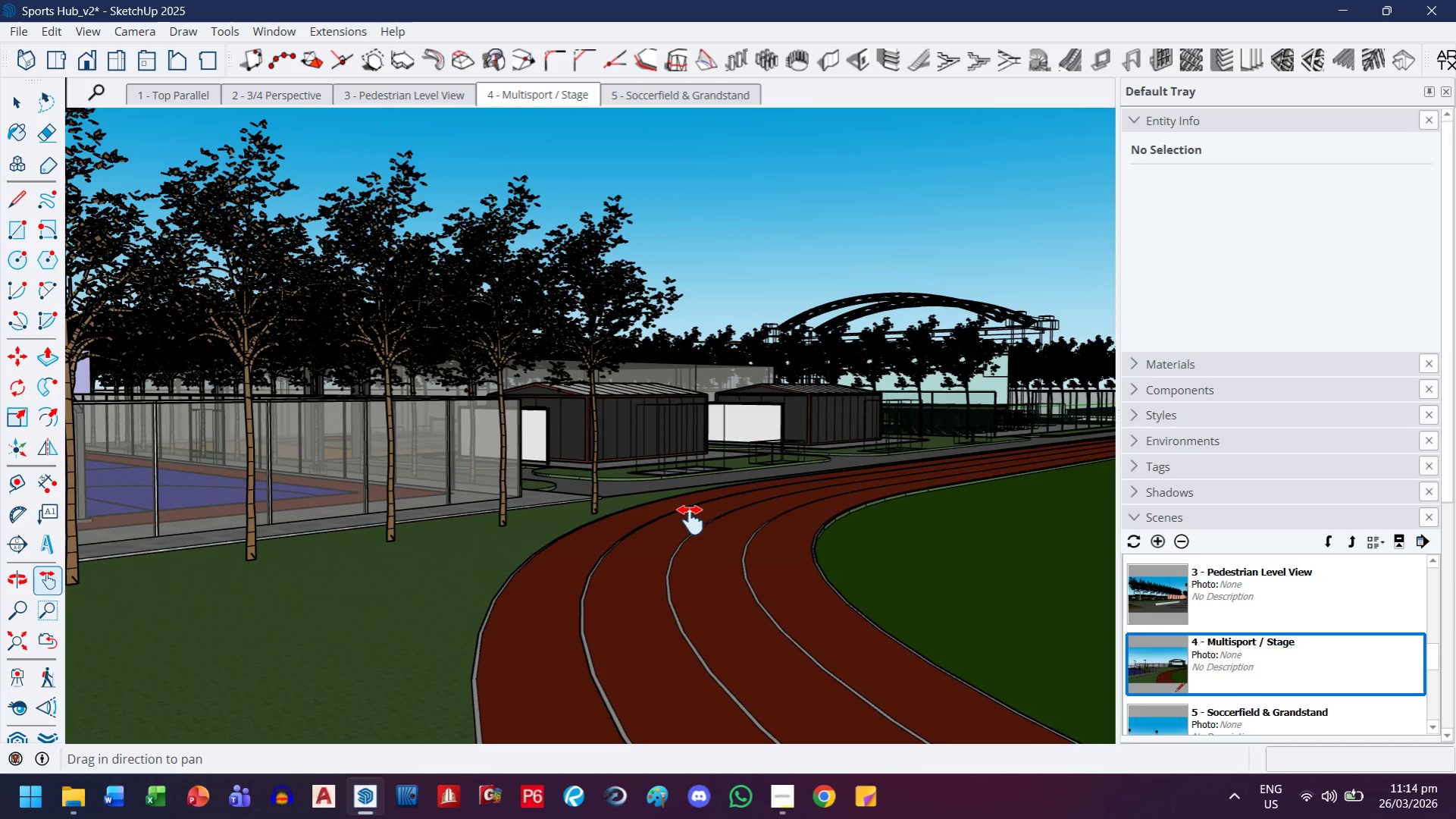 
scroll: coordinate [693, 520], scroll_direction: down, amount: 1.0
 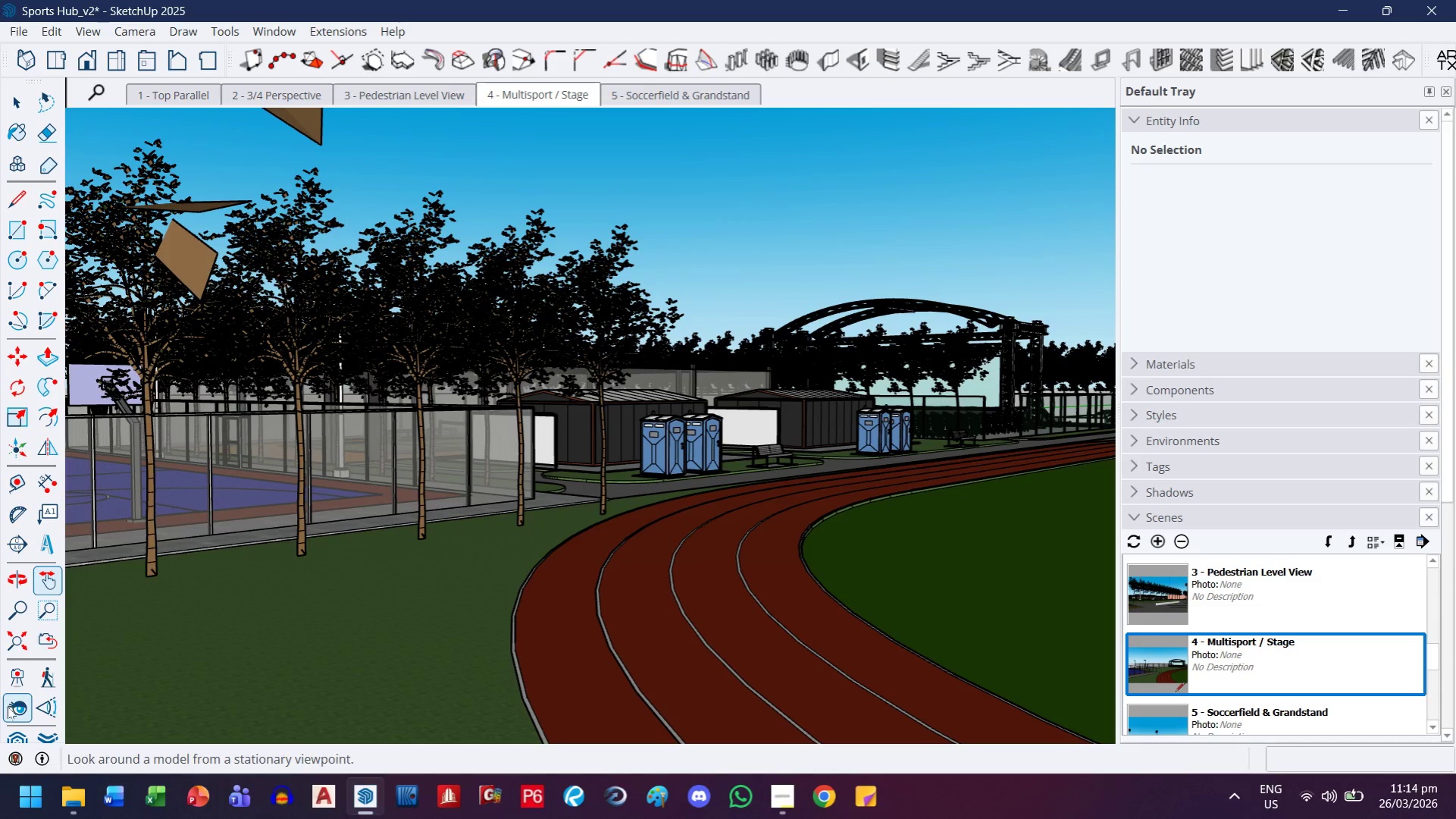 
left_click_drag(start_coordinate=[502, 631], to_coordinate=[531, 592])
 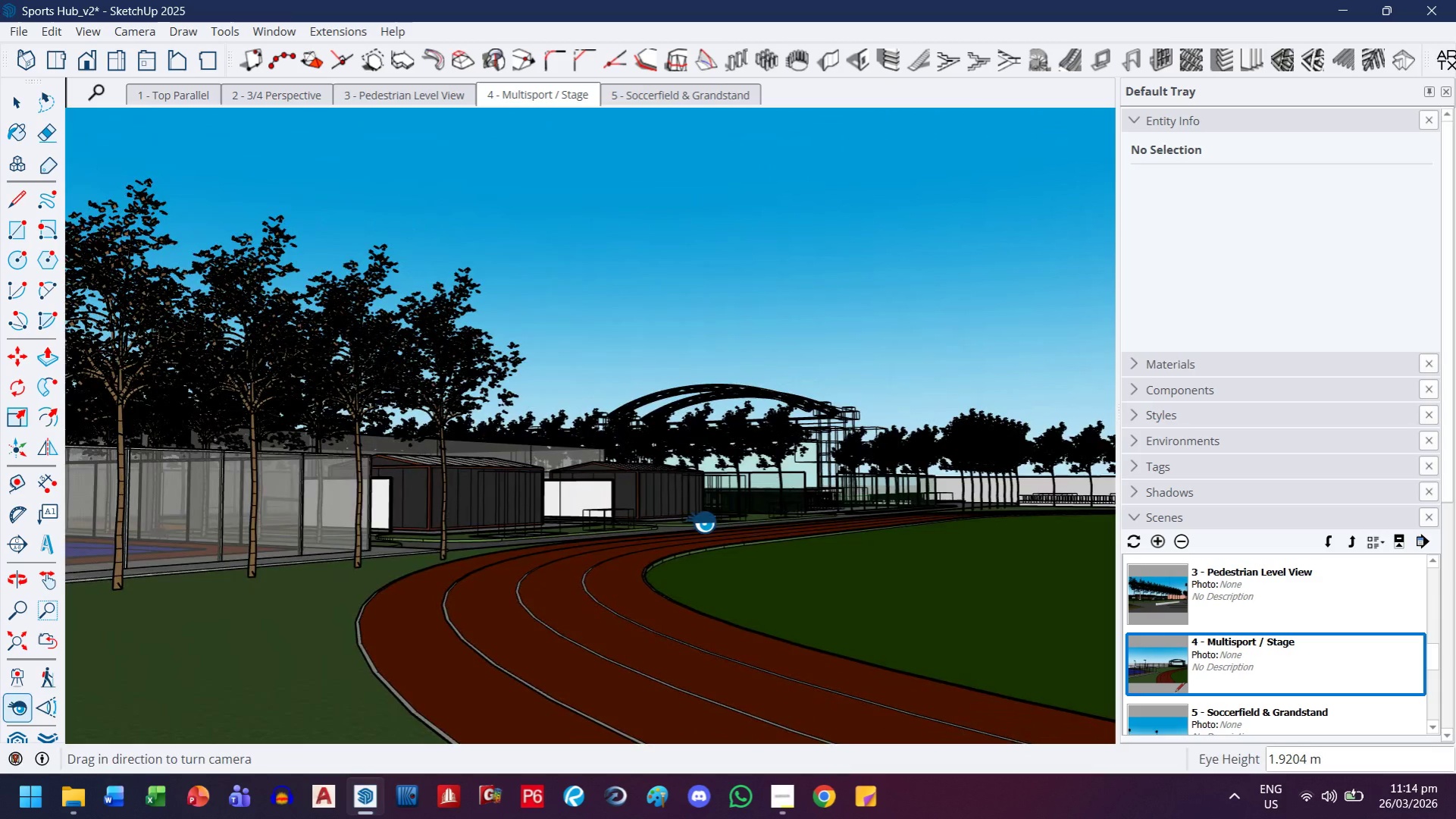 
wait(9.81)
 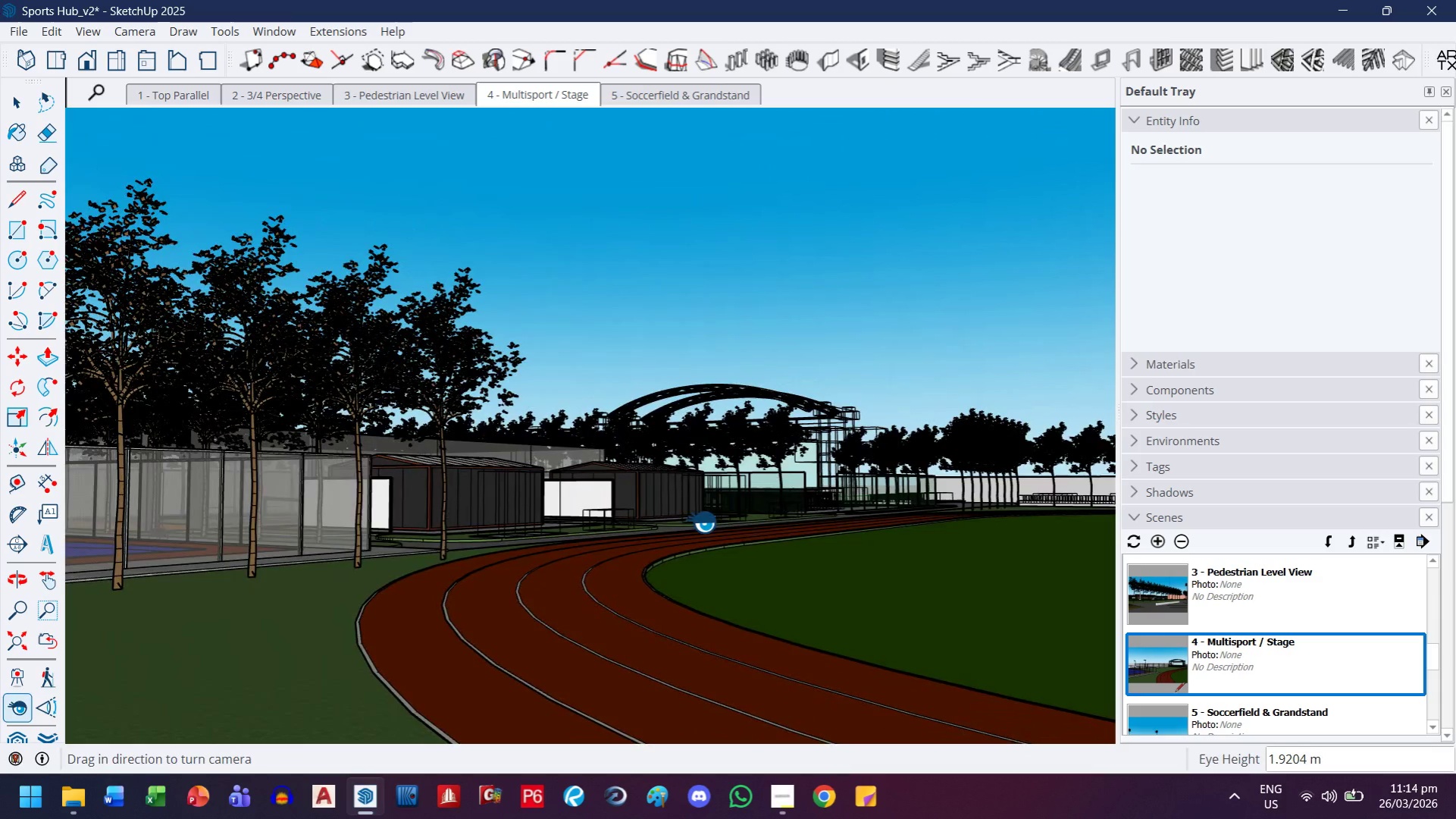 
right_click([523, 97])
 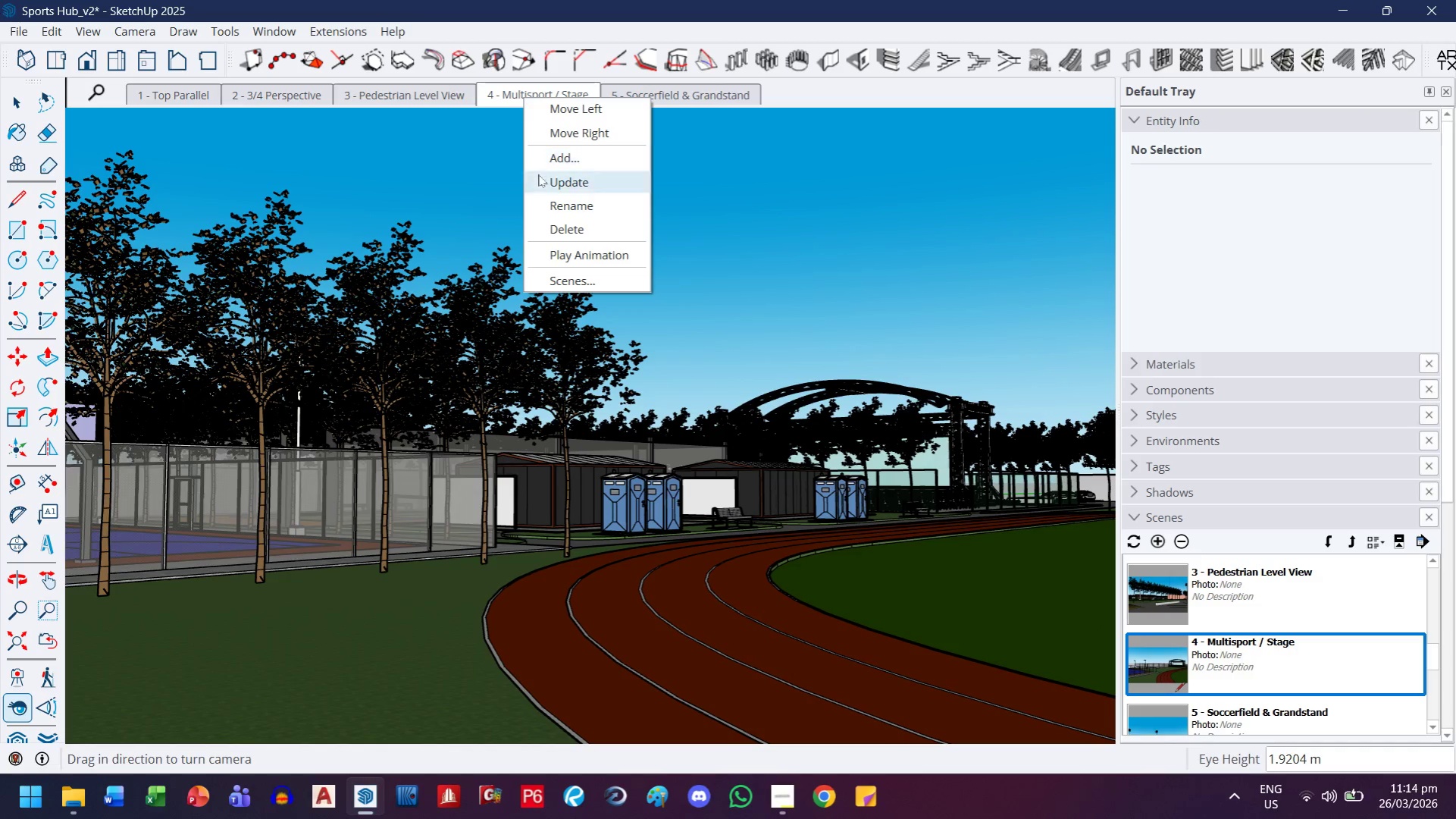 
left_click([540, 184])
 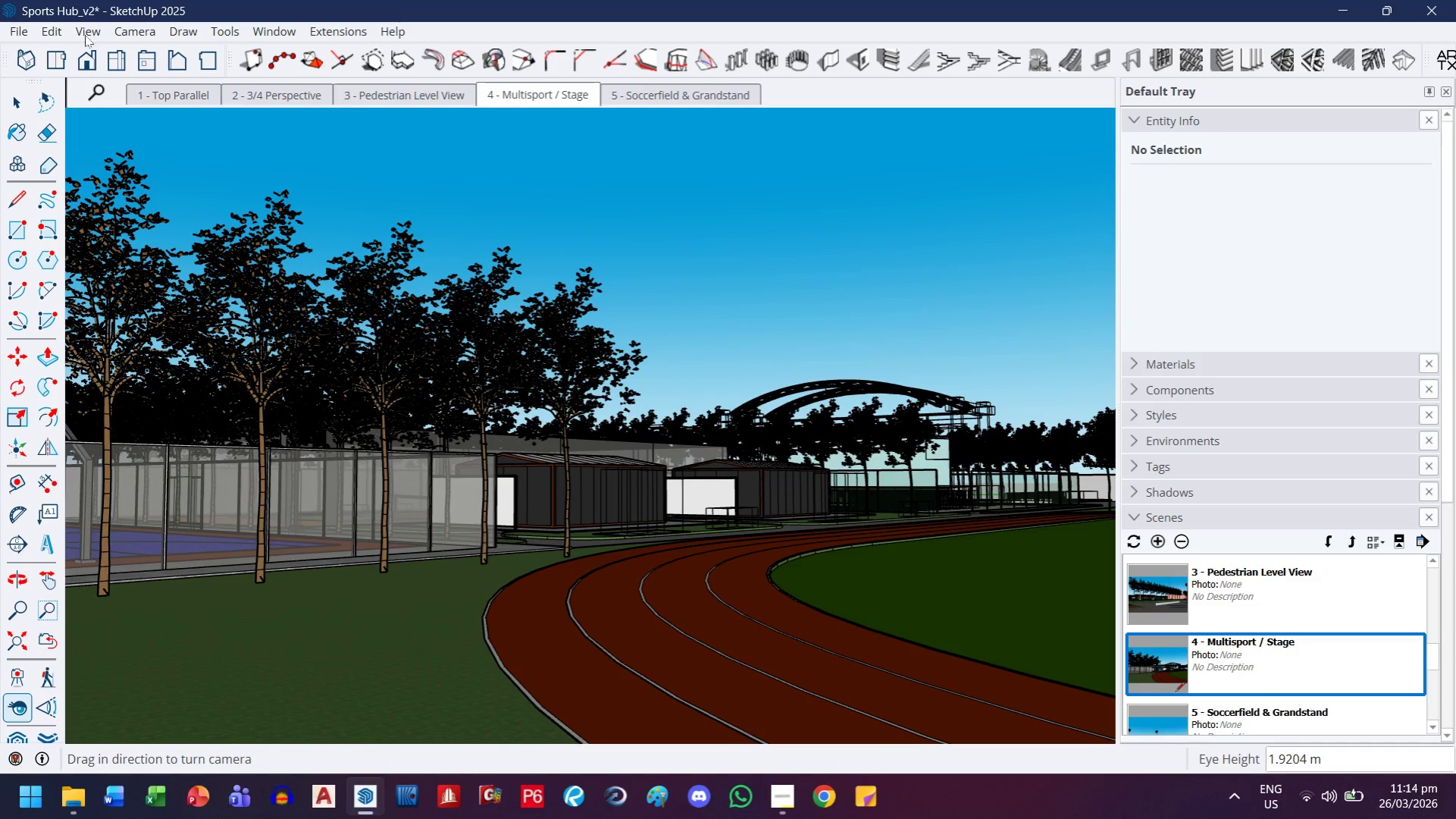 
left_click([16, 30])
 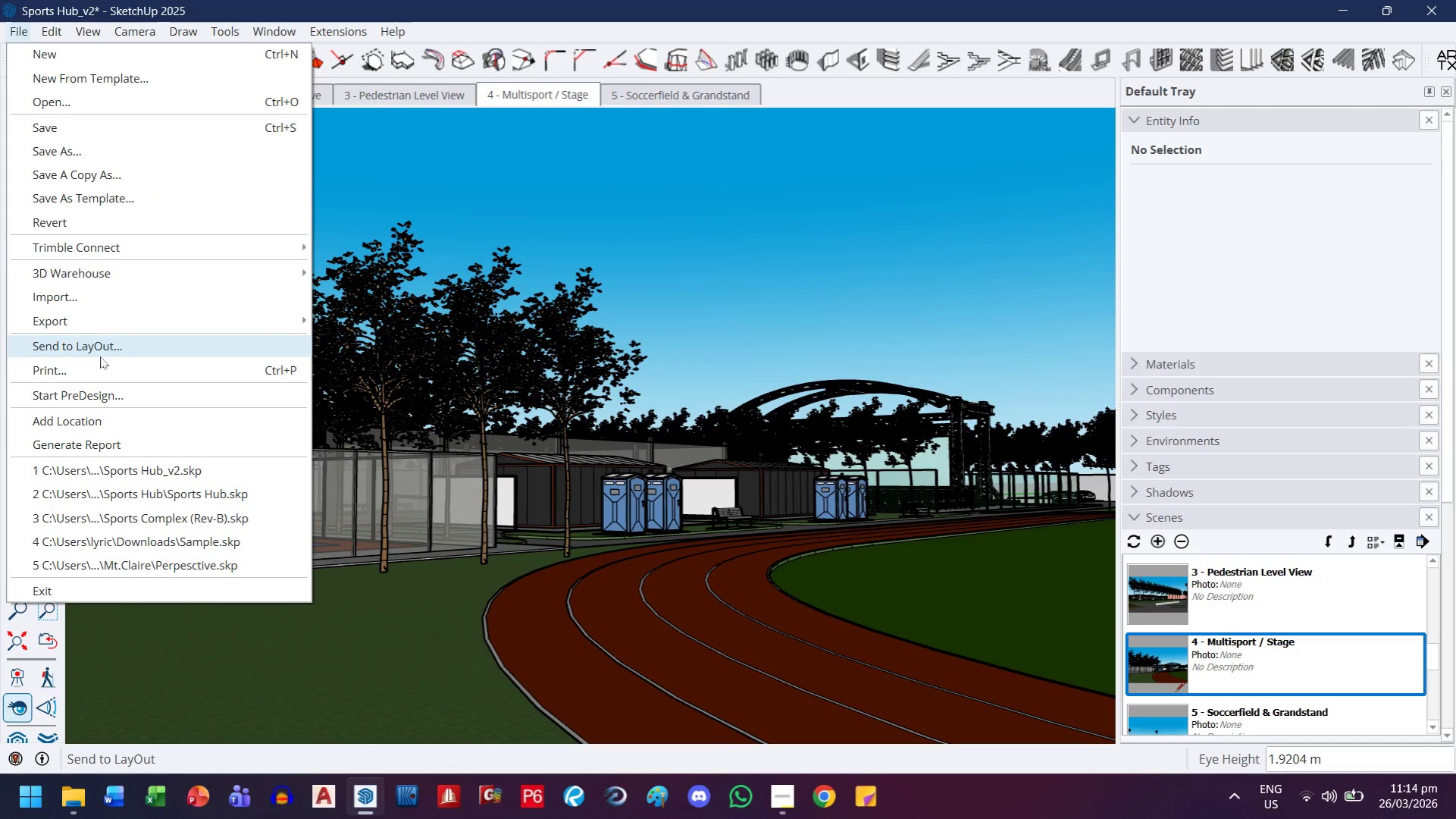 
left_click([106, 332])
 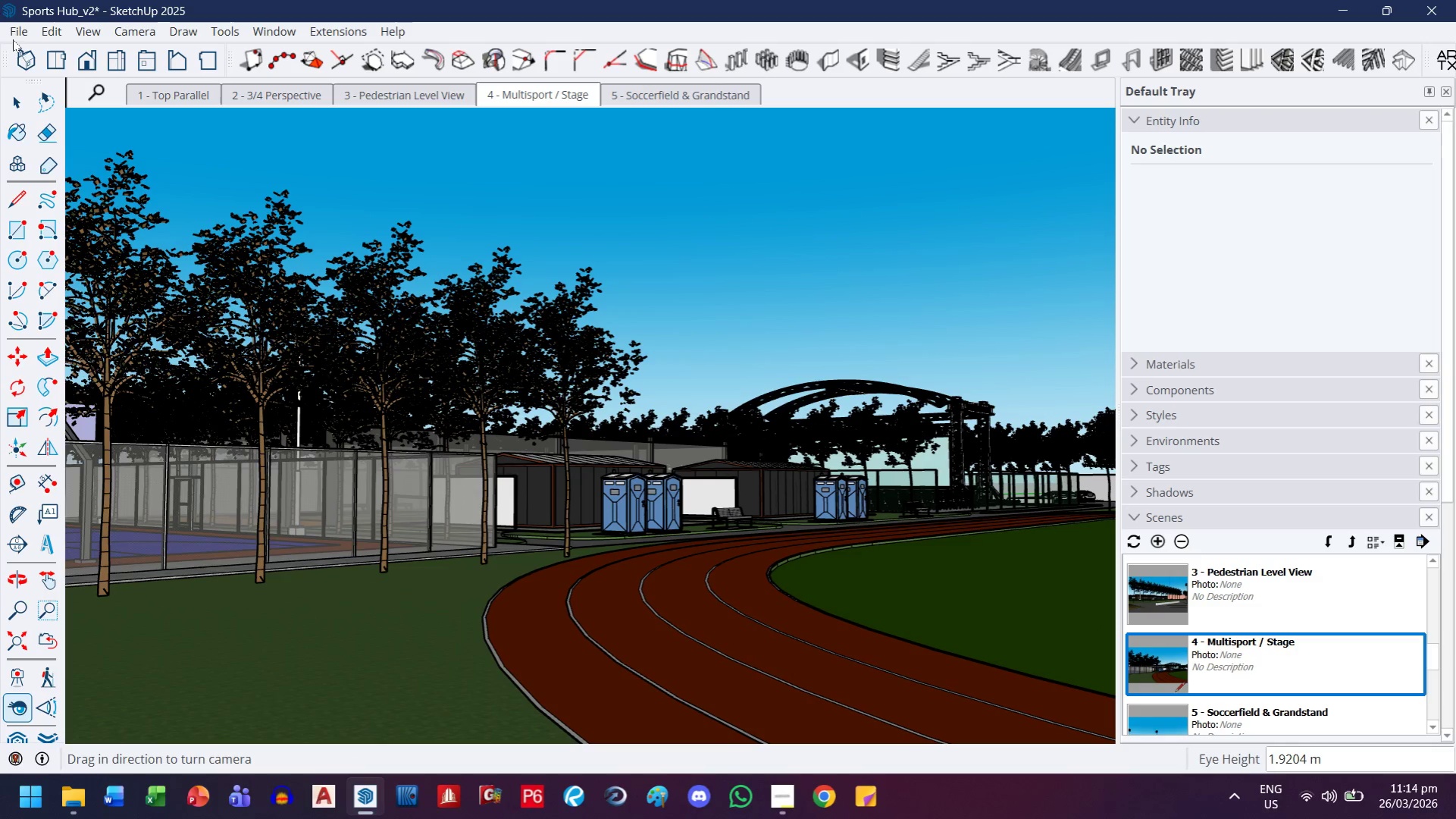 
left_click([17, 30])
 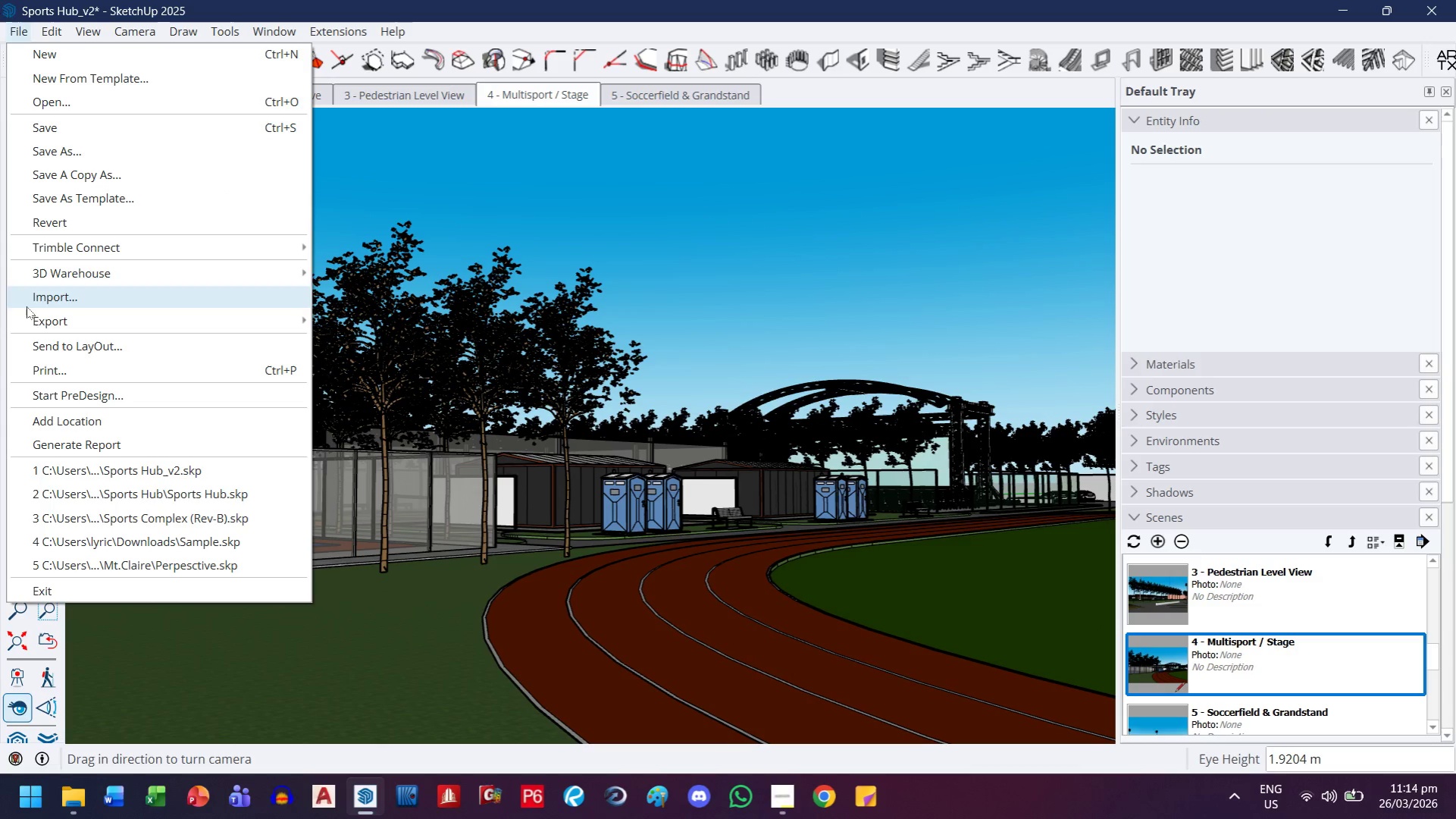 
left_click([28, 312])
 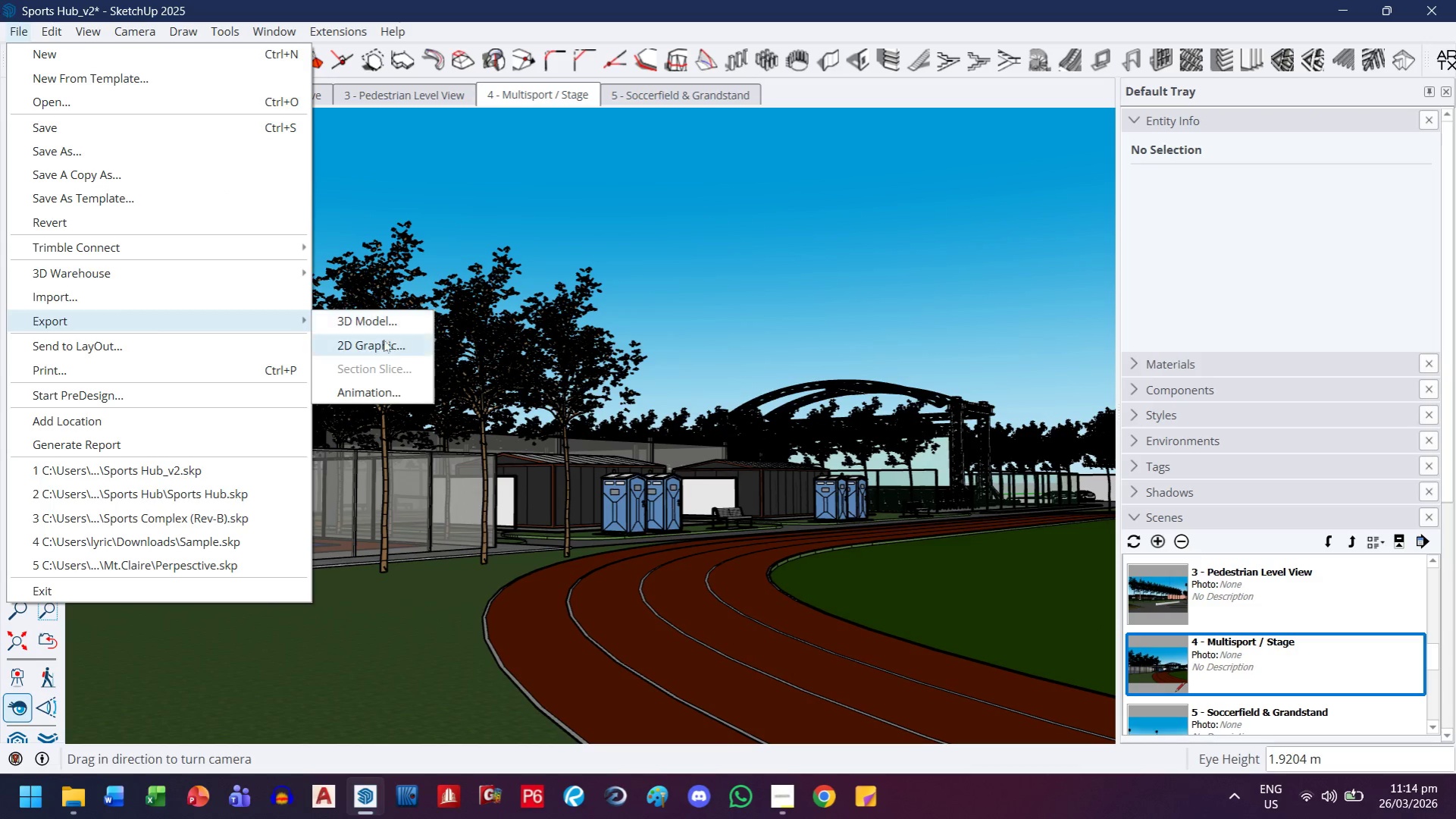 
left_click([380, 346])
 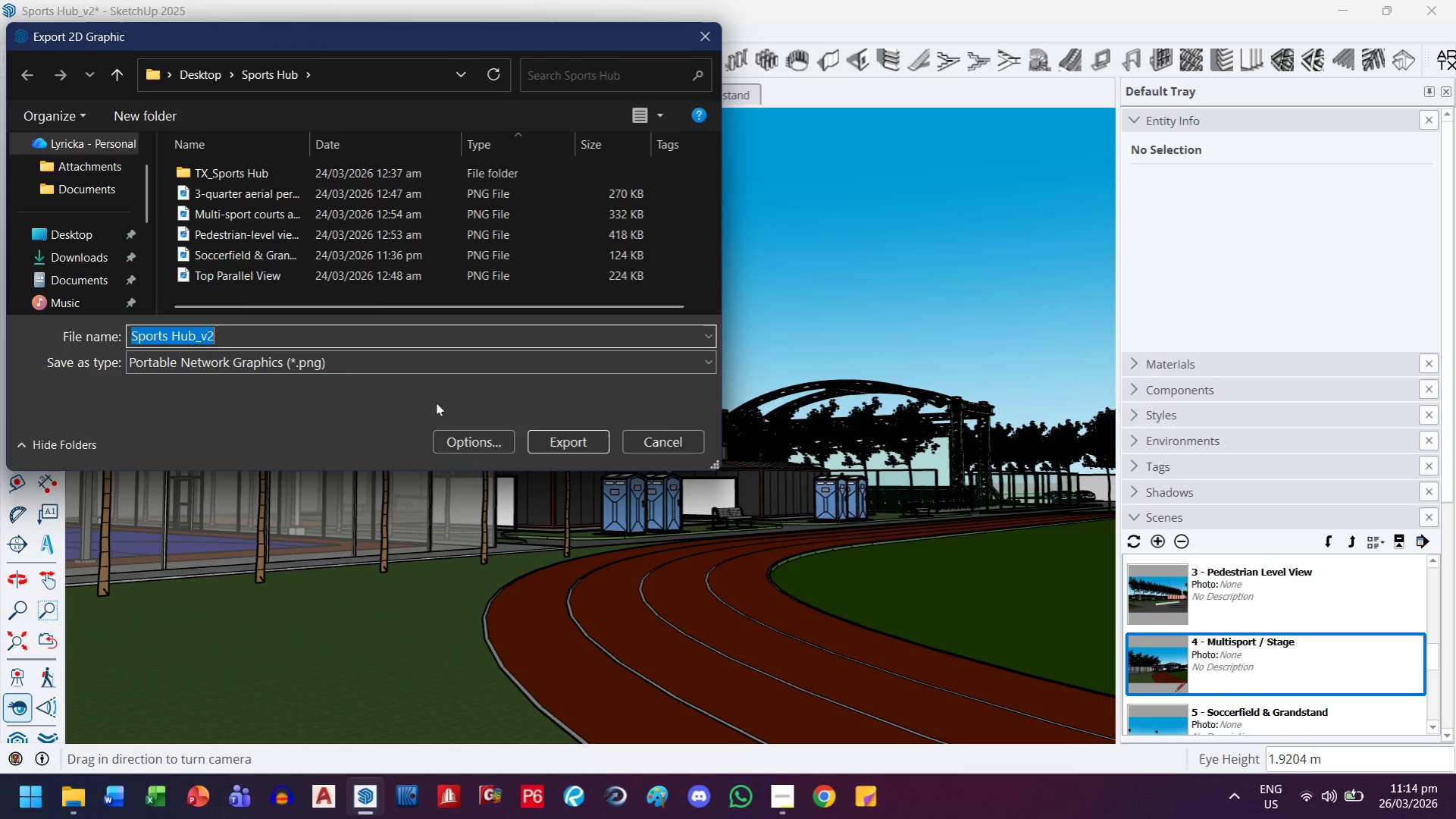 
scroll: coordinate [349, 223], scroll_direction: down, amount: 1.0
 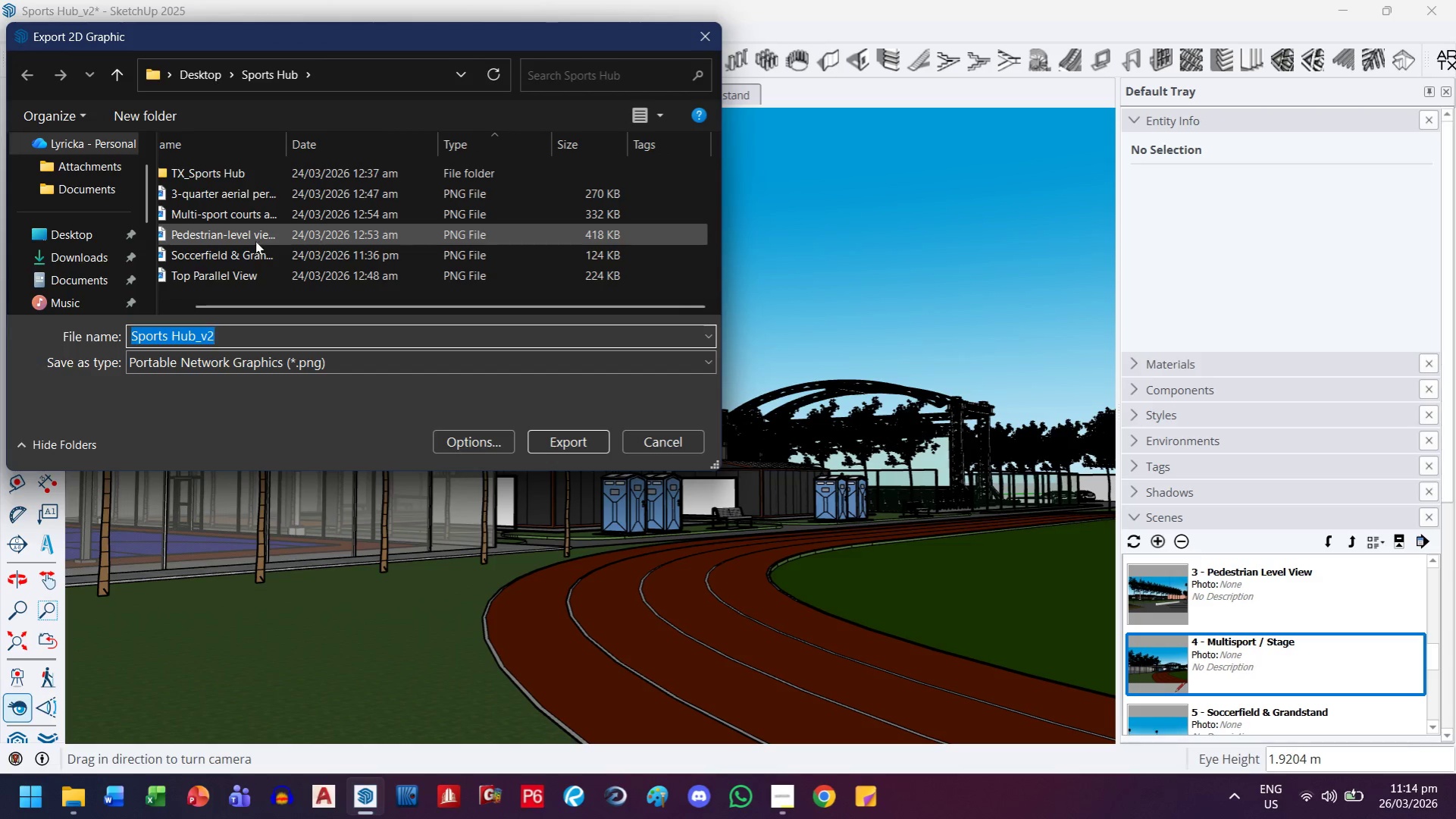 
scroll: coordinate [247, 241], scroll_direction: up, amount: 3.0
 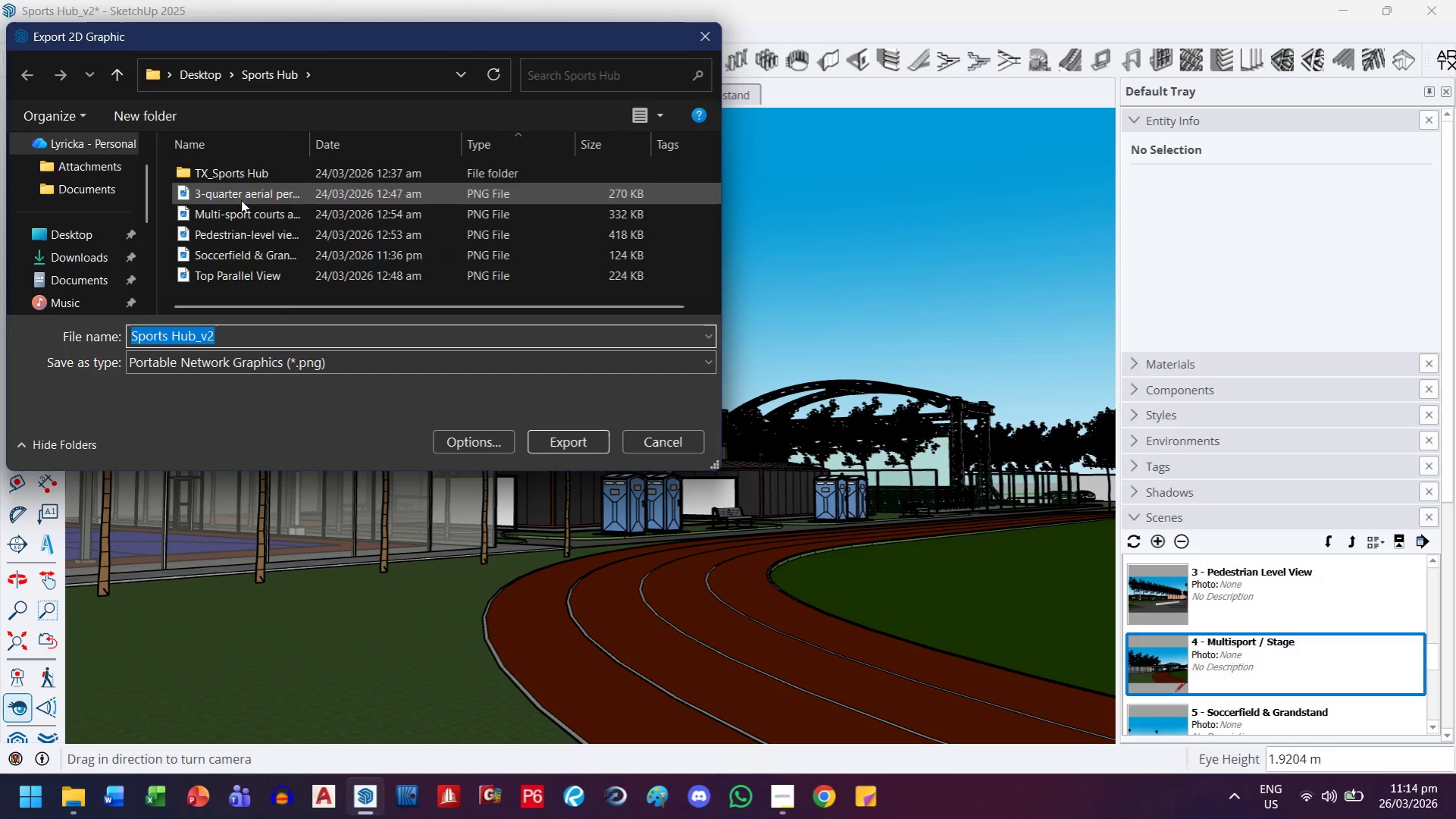 
left_click([243, 215])
 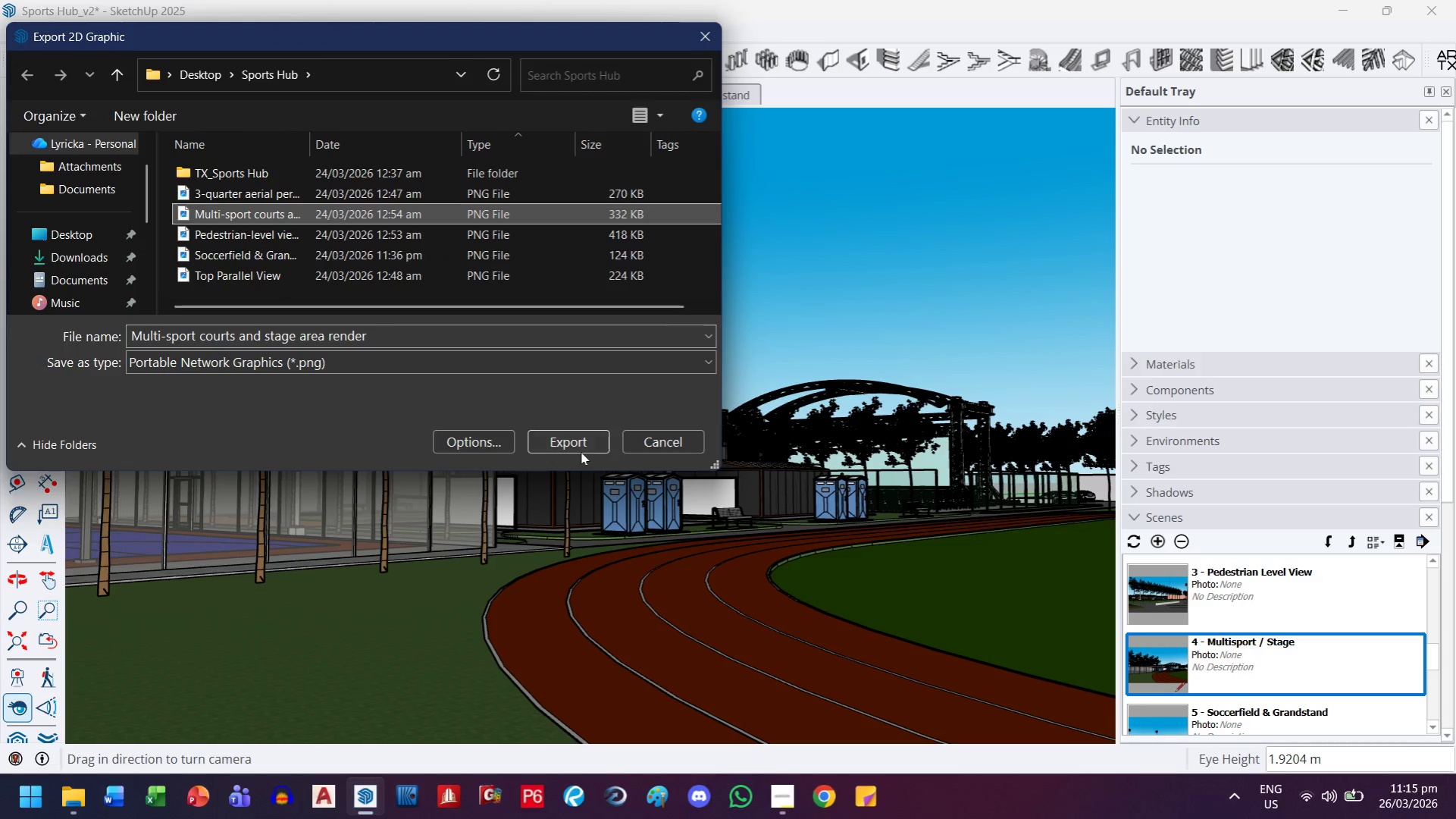 
double_click([582, 446])
 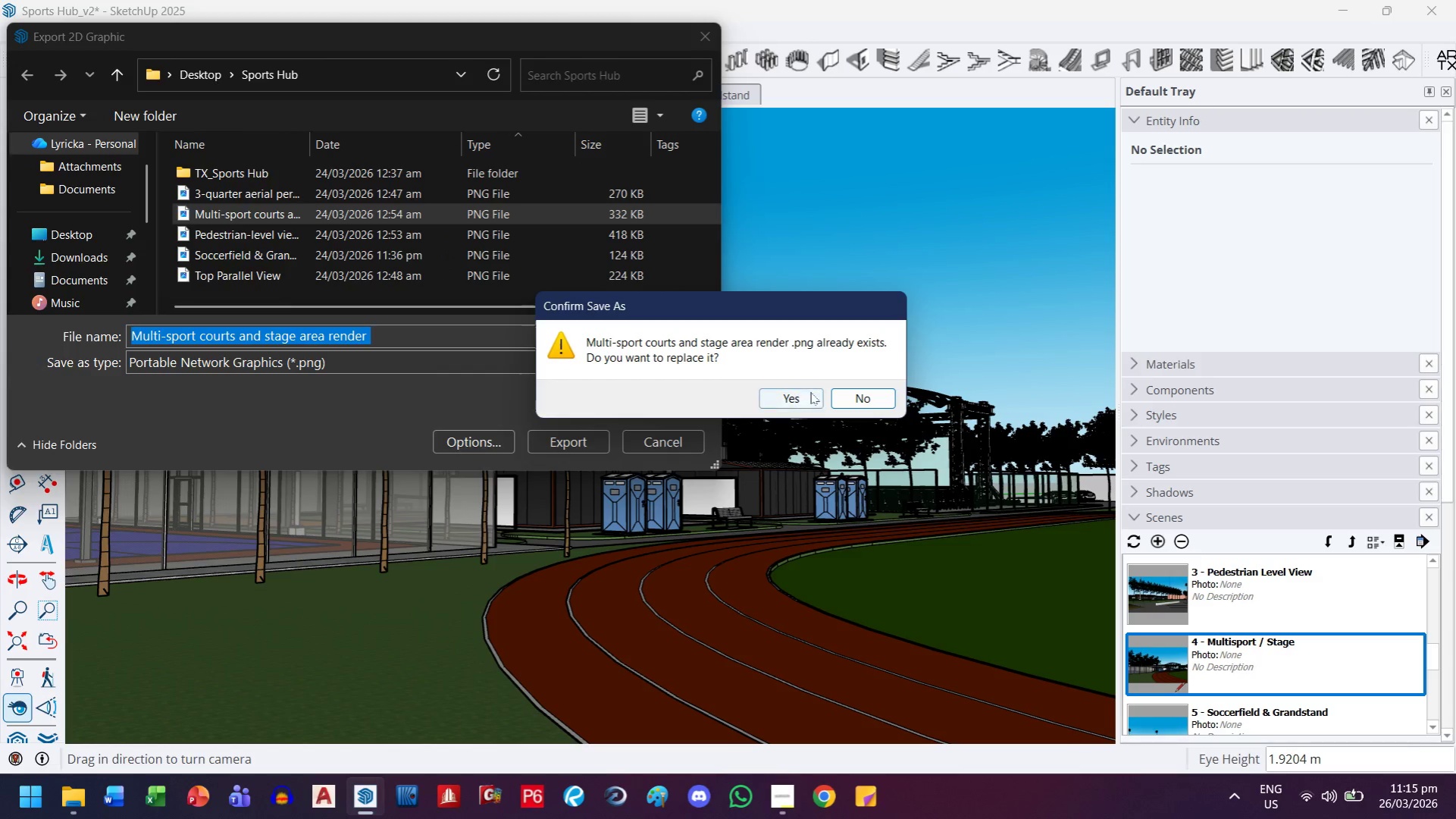 
left_click([794, 407])
 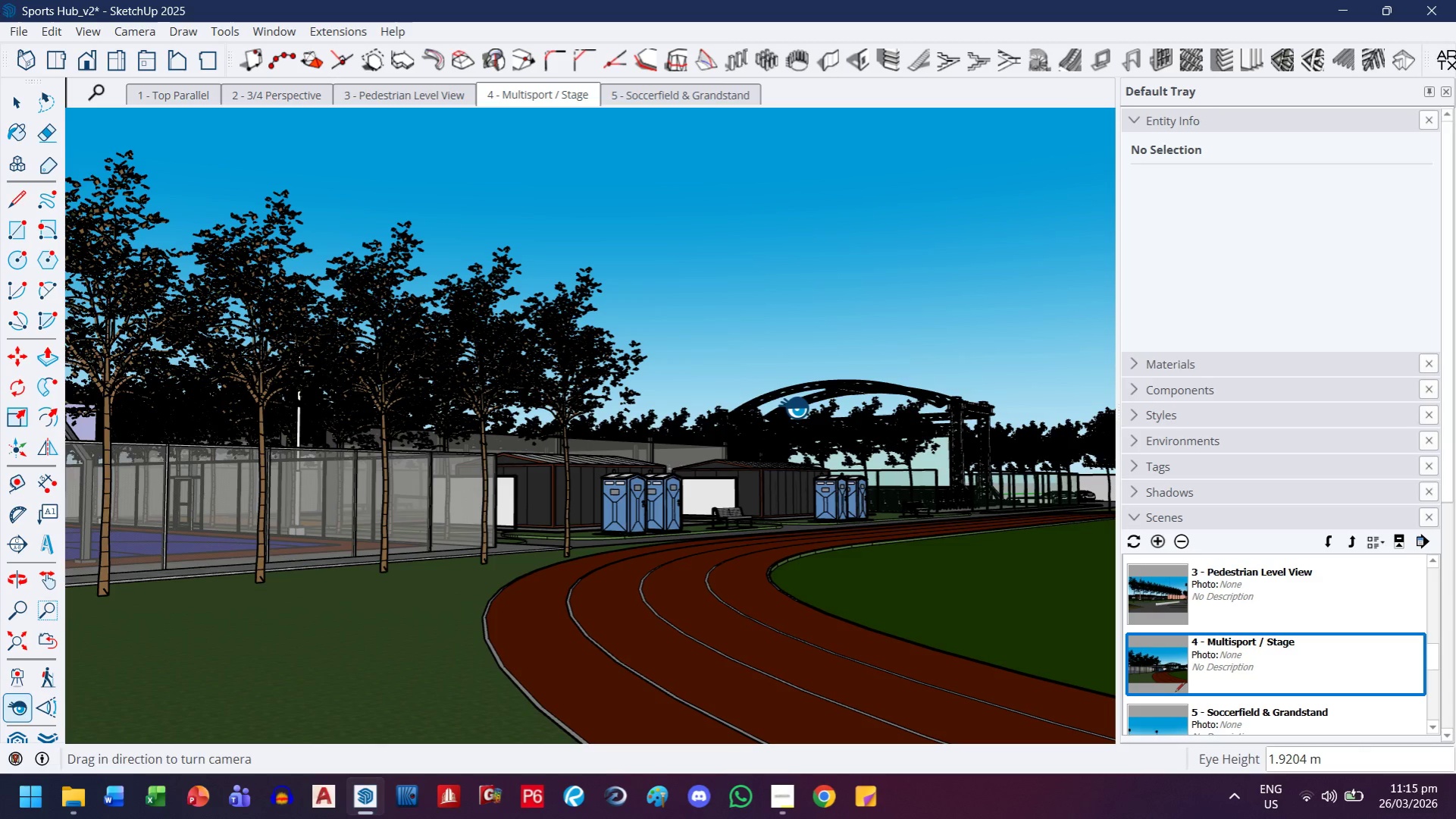 
wait(7.64)
 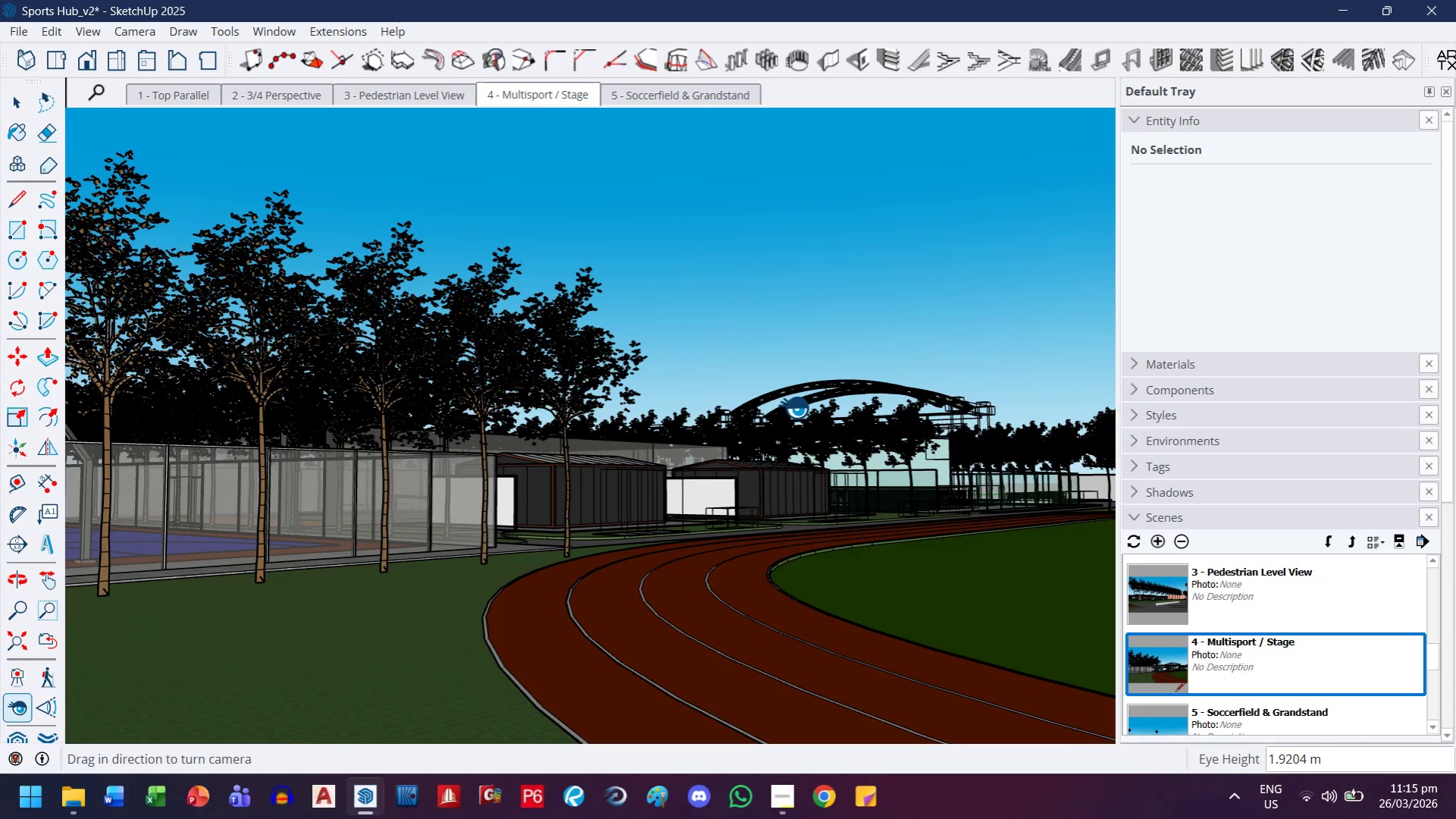 
left_click([1279, 726])
 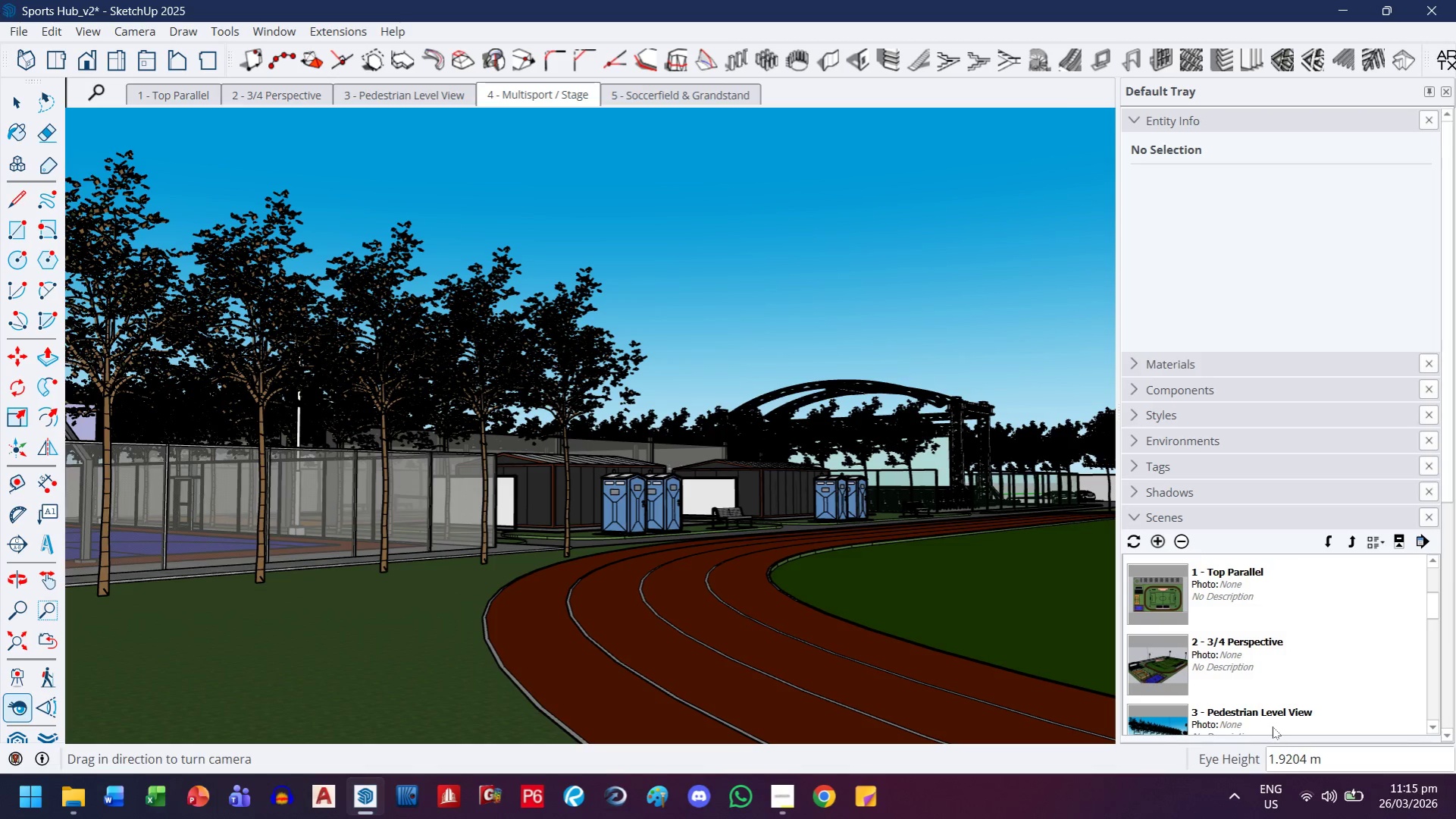 
scroll: coordinate [1273, 658], scroll_direction: down, amount: 4.0
 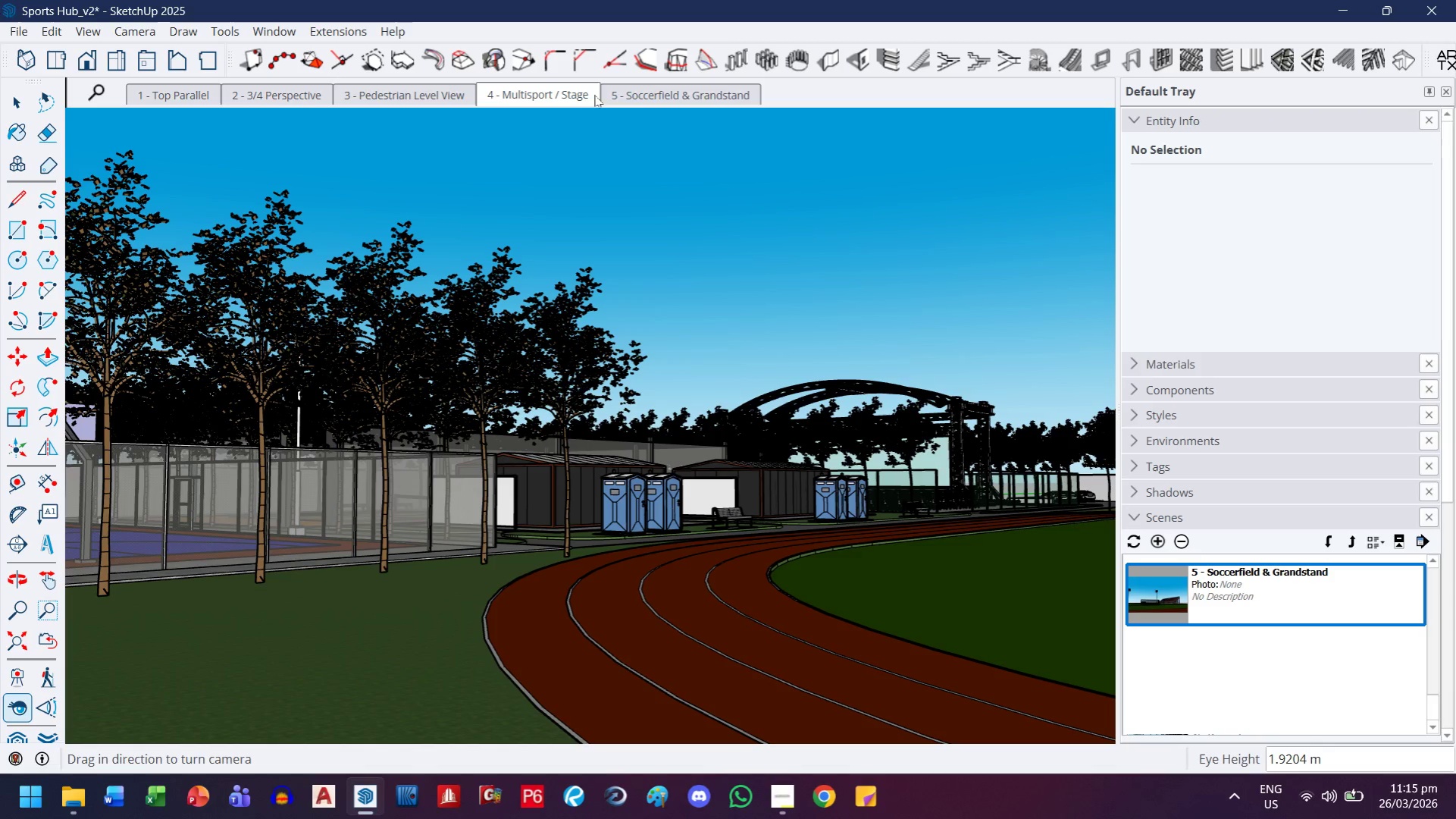 
left_click([647, 92])
 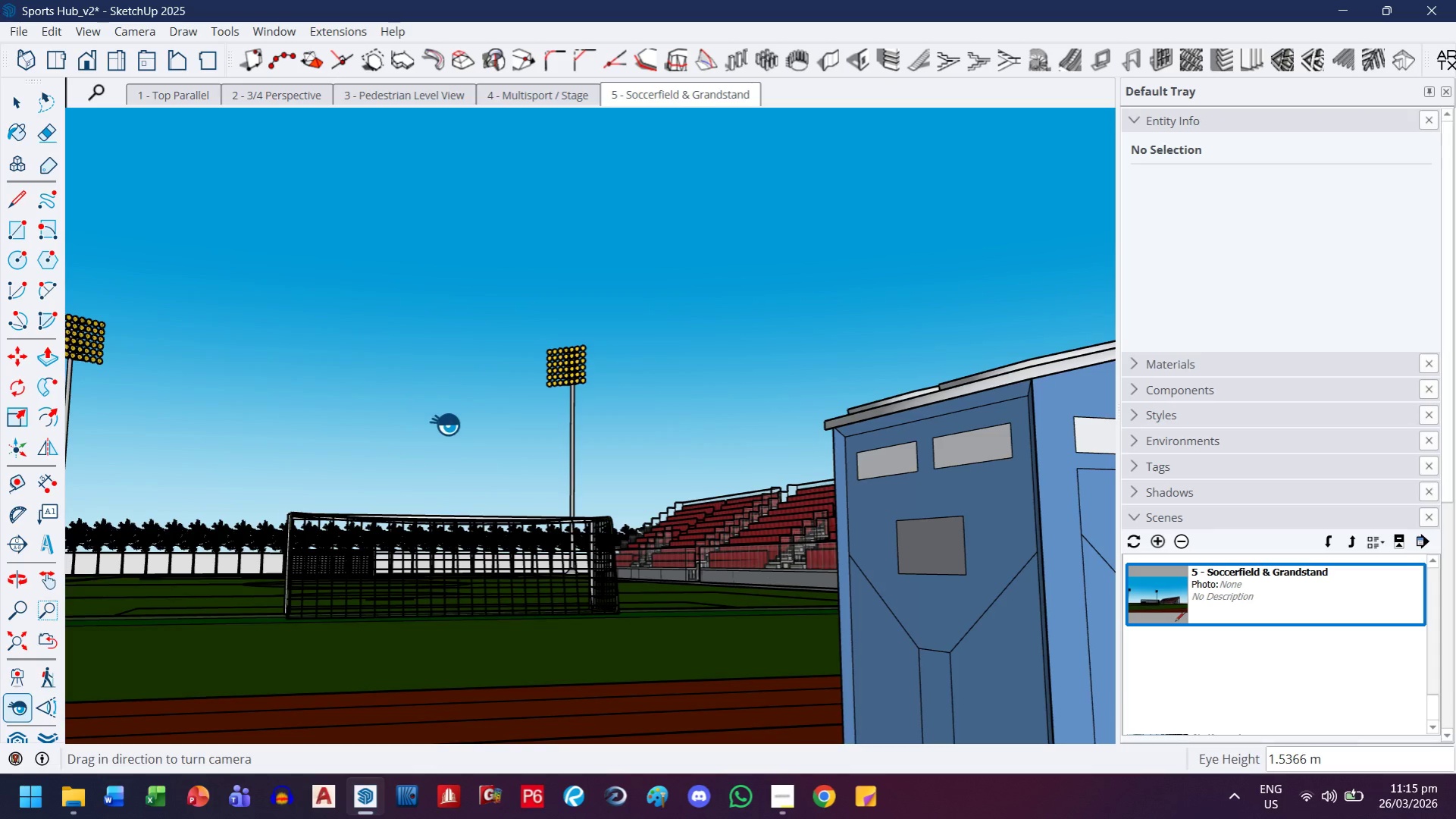 
wait(5.42)
 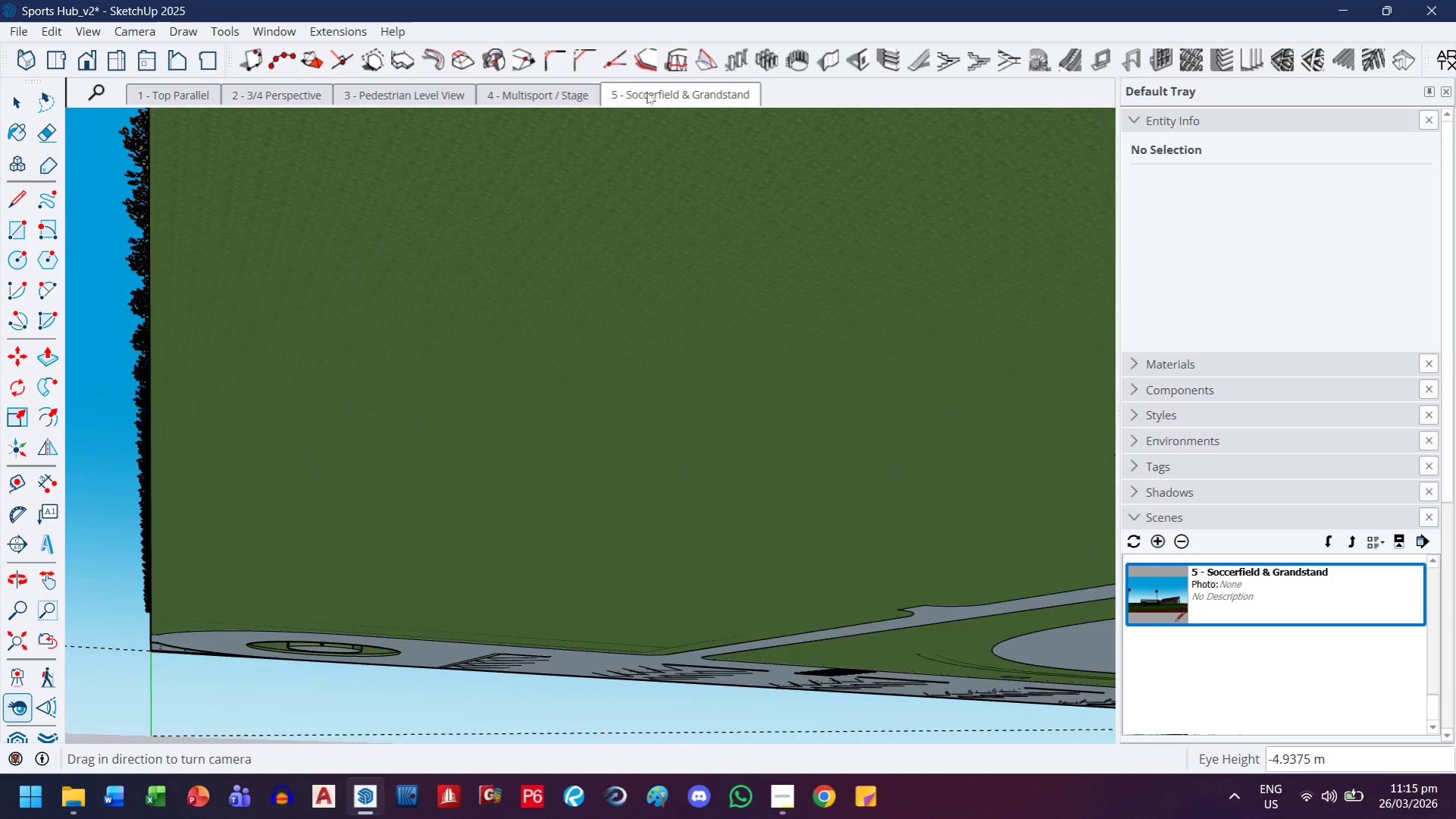 
key(H)
 